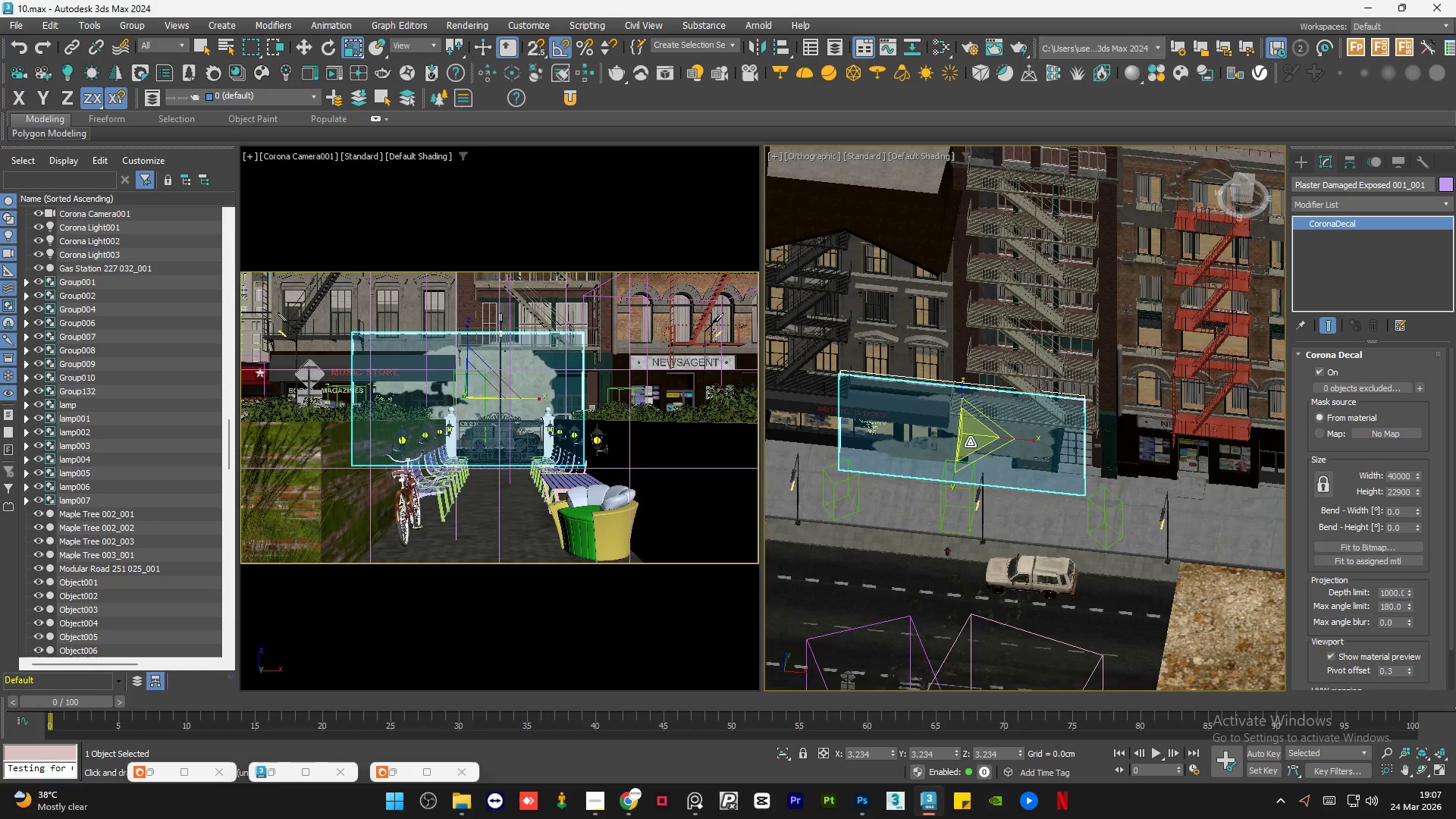 
scroll: coordinate [968, 441], scroll_direction: up, amount: 5.0
 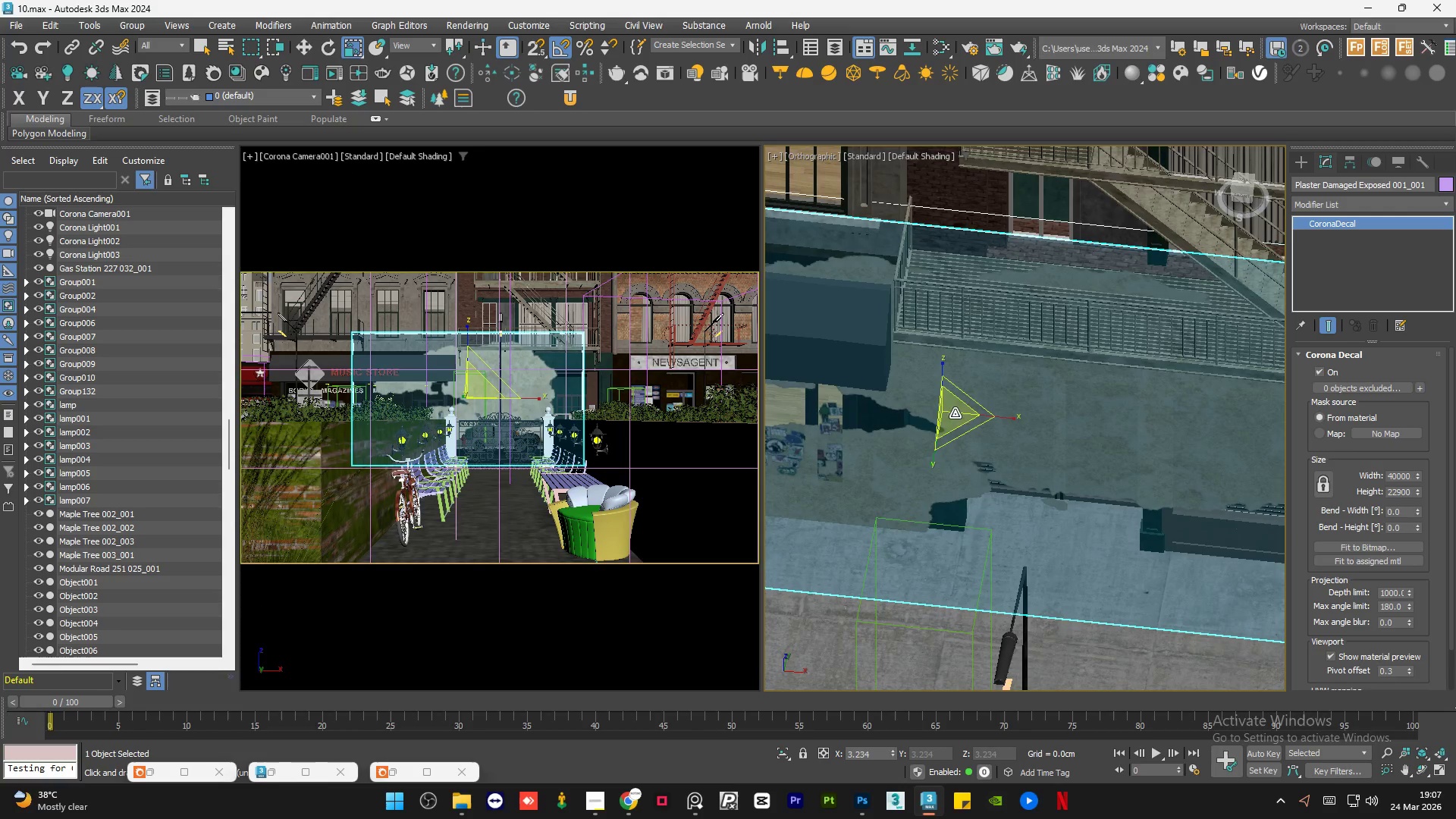 
left_click_drag(start_coordinate=[952, 406], to_coordinate=[1025, 689])
 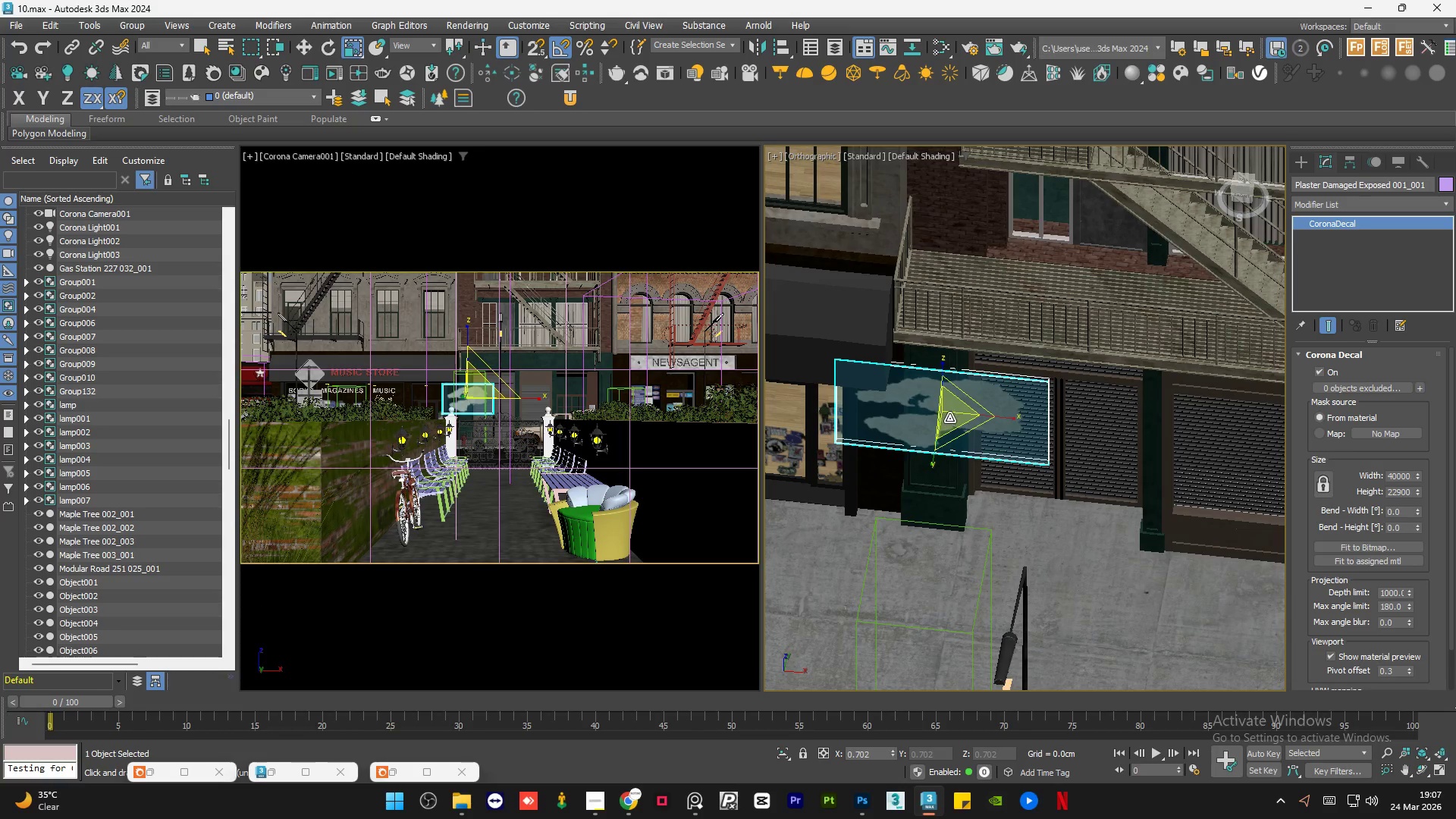 
left_click_drag(start_coordinate=[951, 413], to_coordinate=[962, 441])
 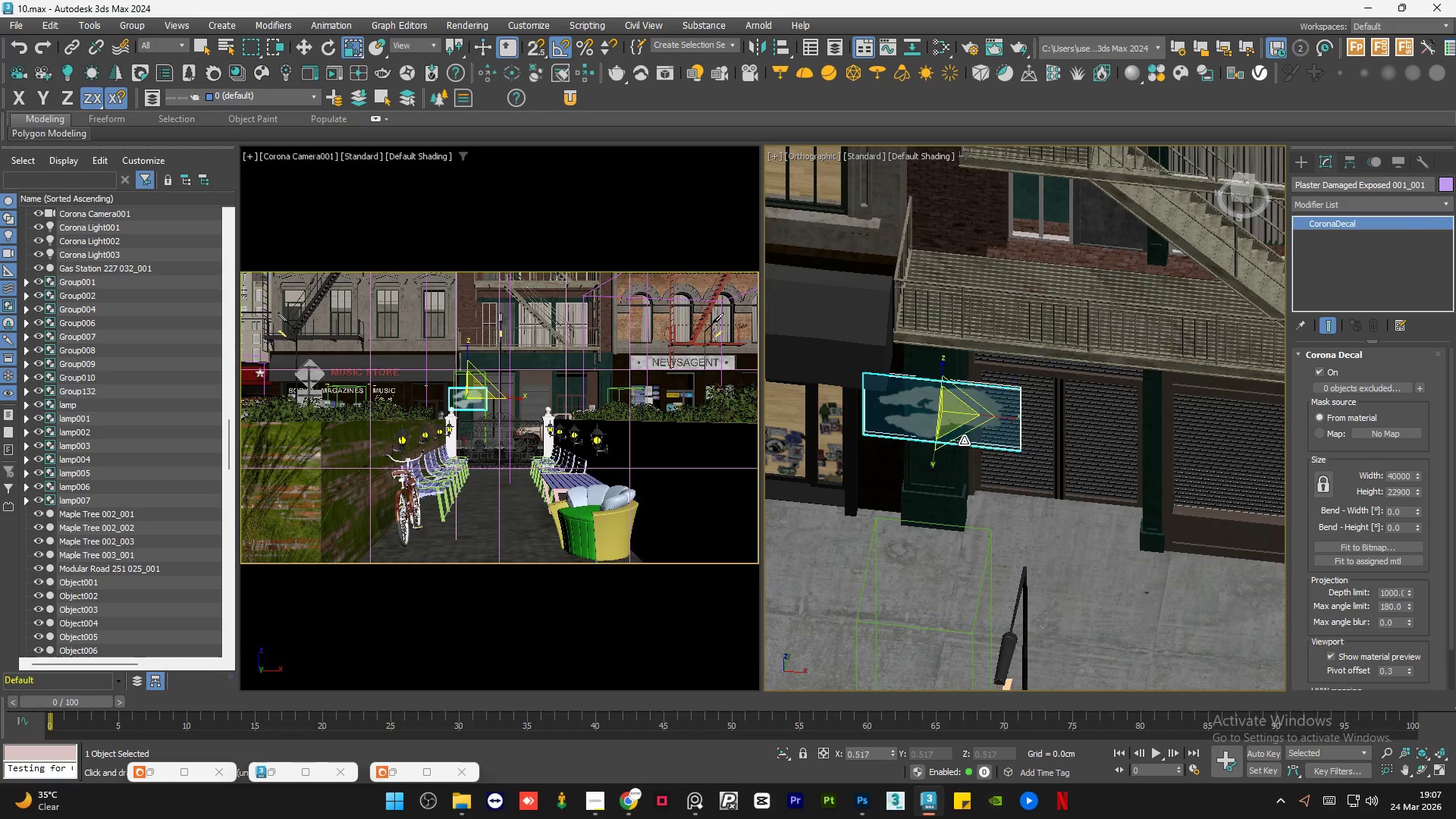 
hold_key(key=AltLeft, duration=1.5)
 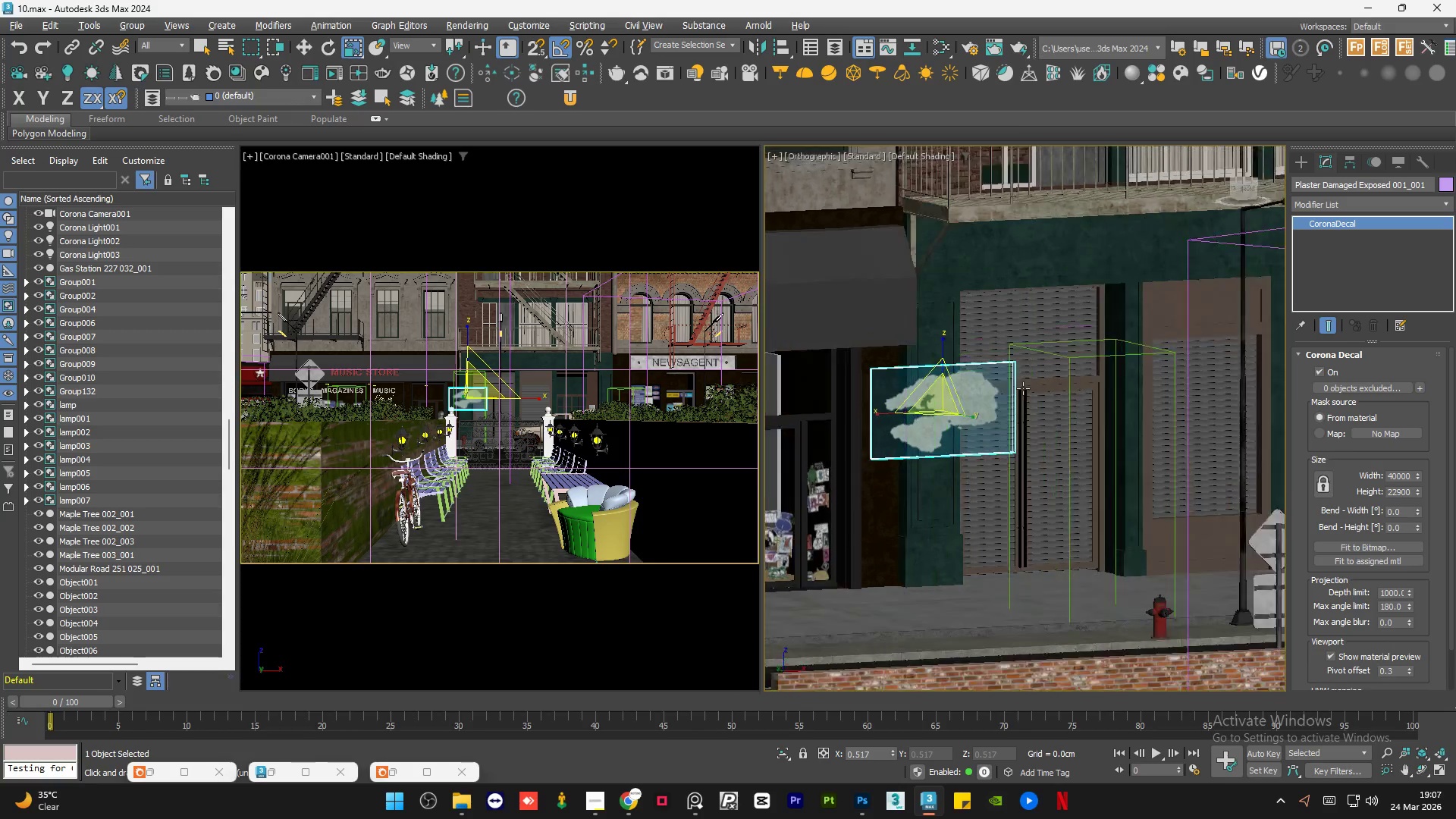 
hold_key(key=AltLeft, duration=1.51)
 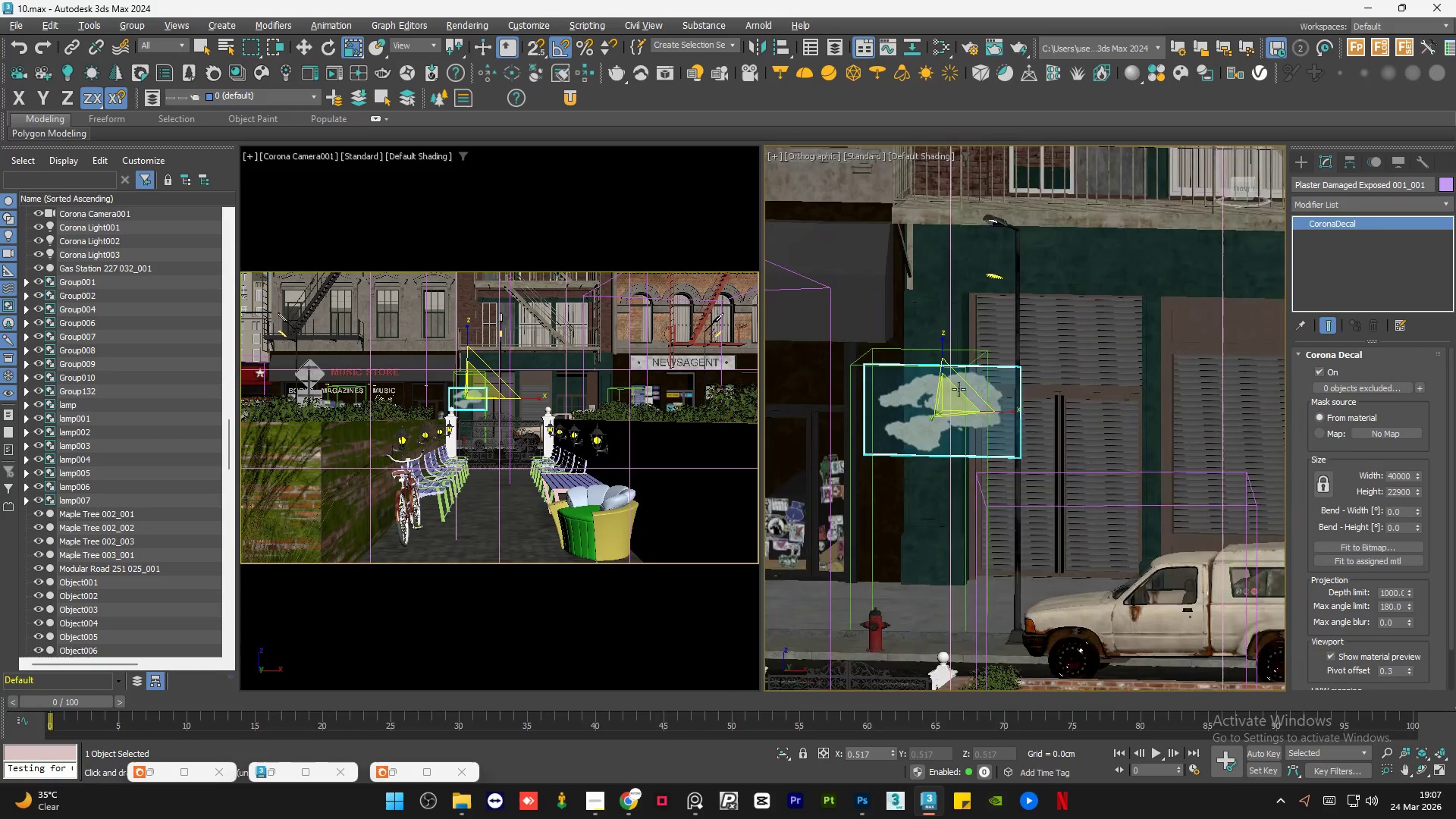 
hold_key(key=AltLeft, duration=0.7)
 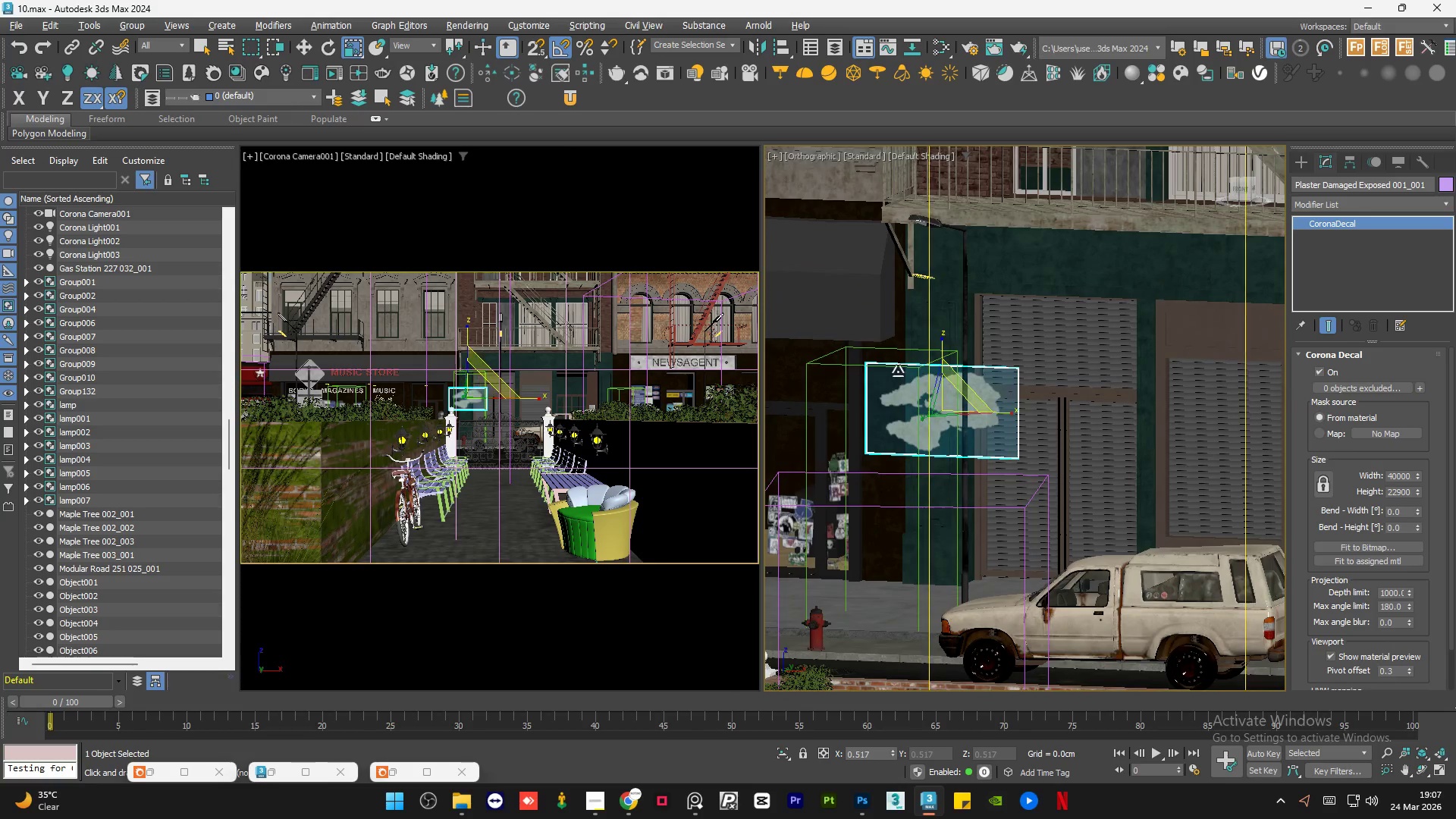 
hold_key(key=AltLeft, duration=0.77)
 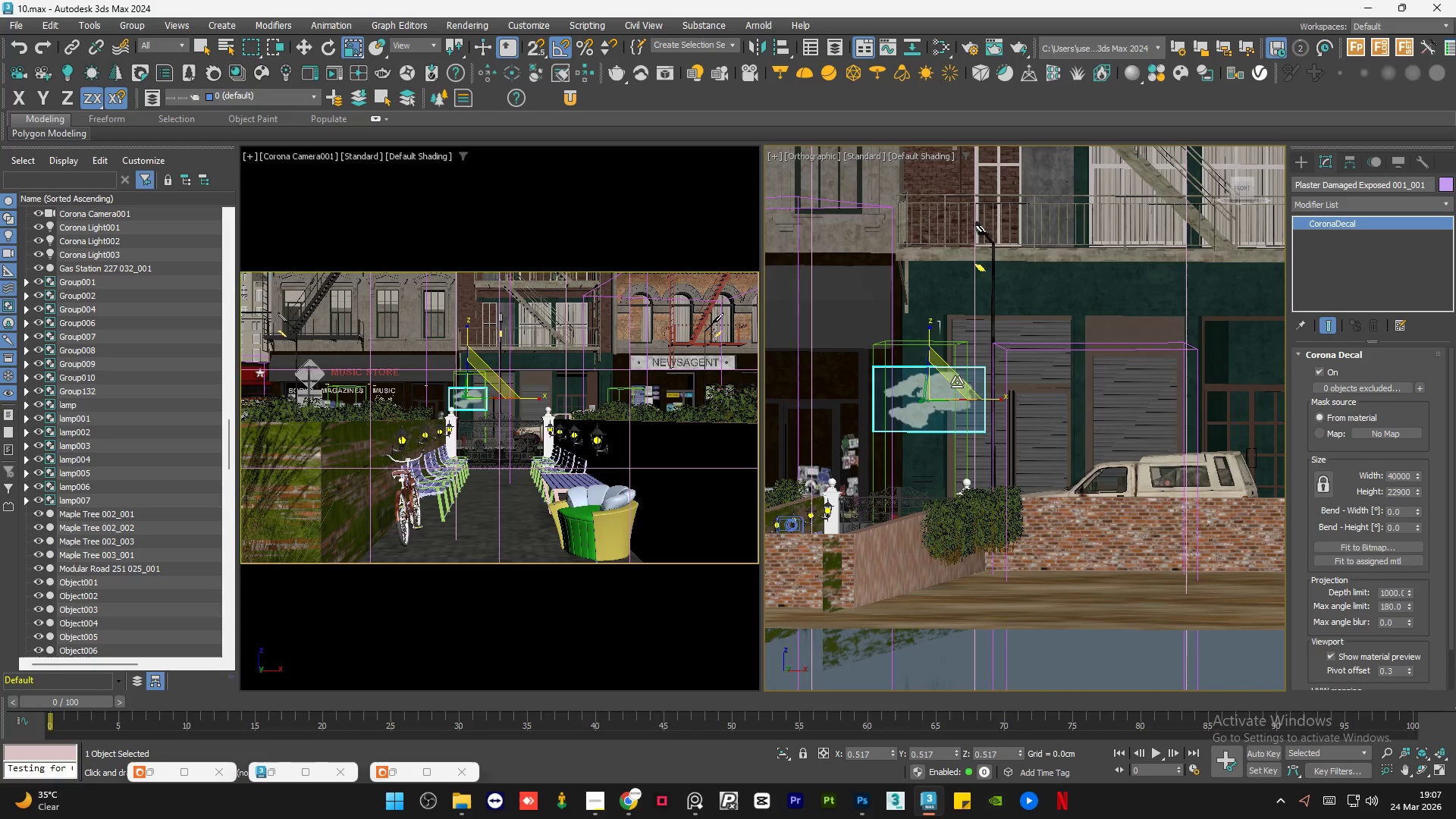 
scroll: coordinate [898, 372], scroll_direction: down, amount: 1.0
 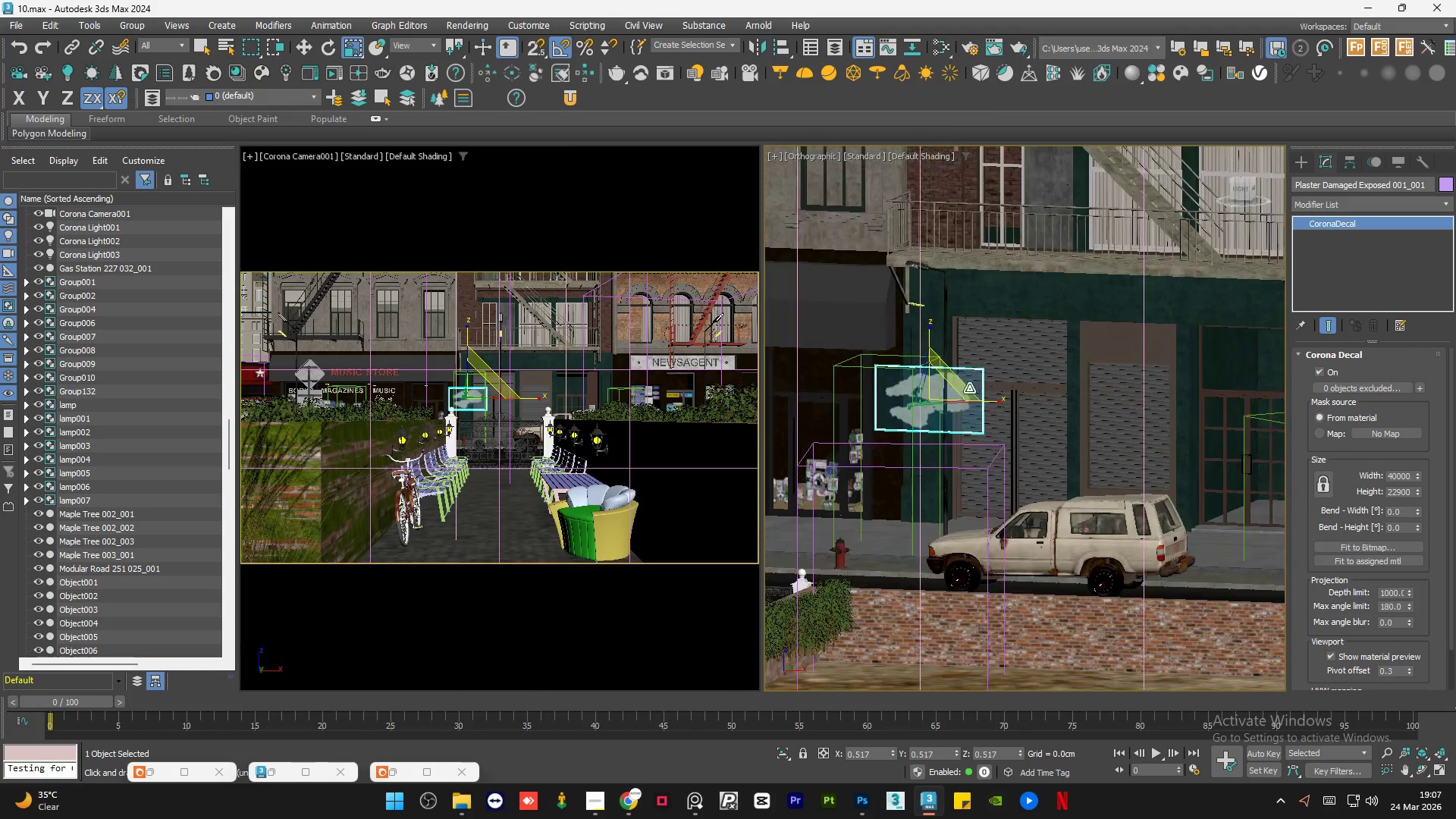 
key(W)
 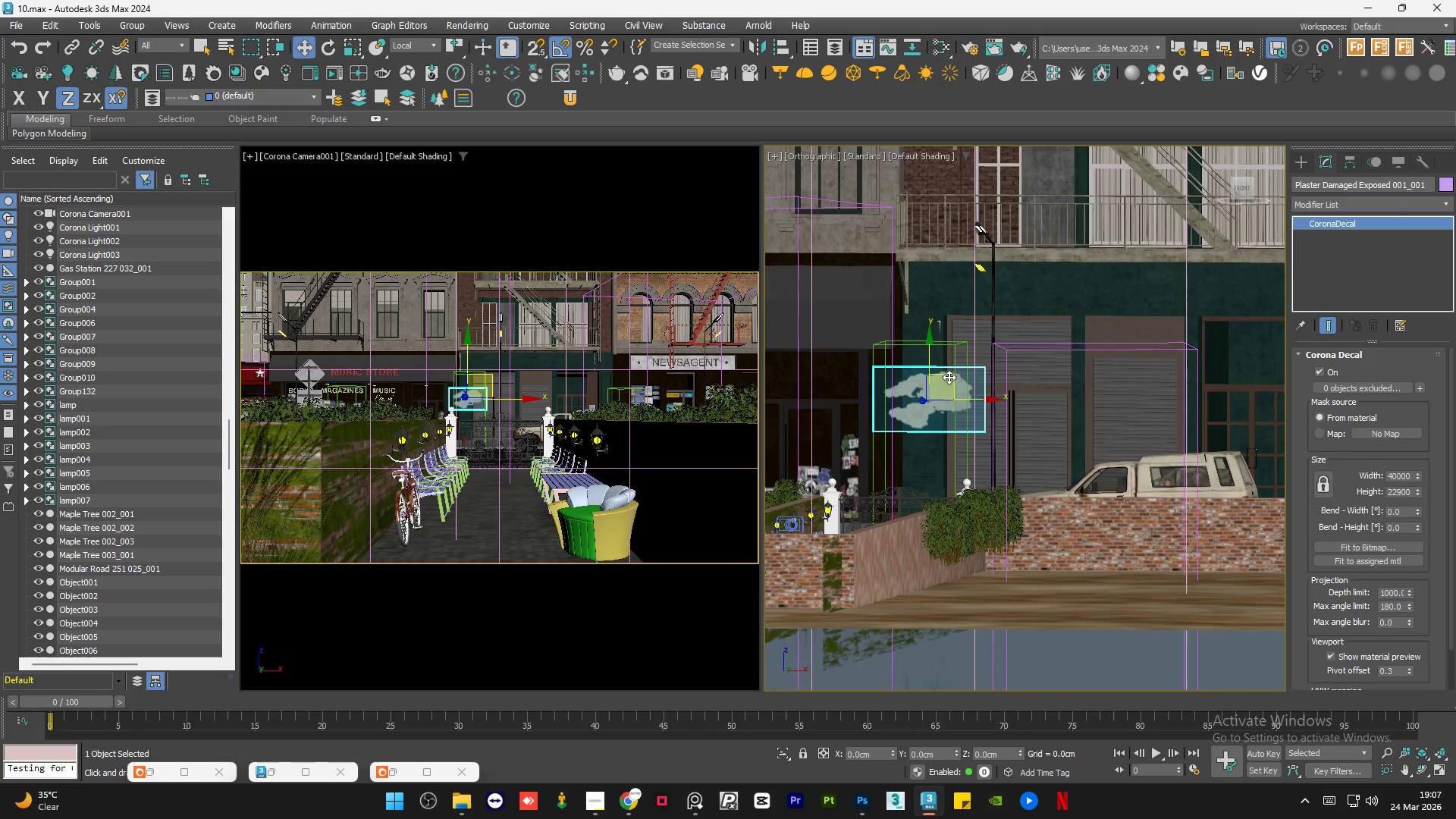 
left_click_drag(start_coordinate=[949, 377], to_coordinate=[1076, 251])
 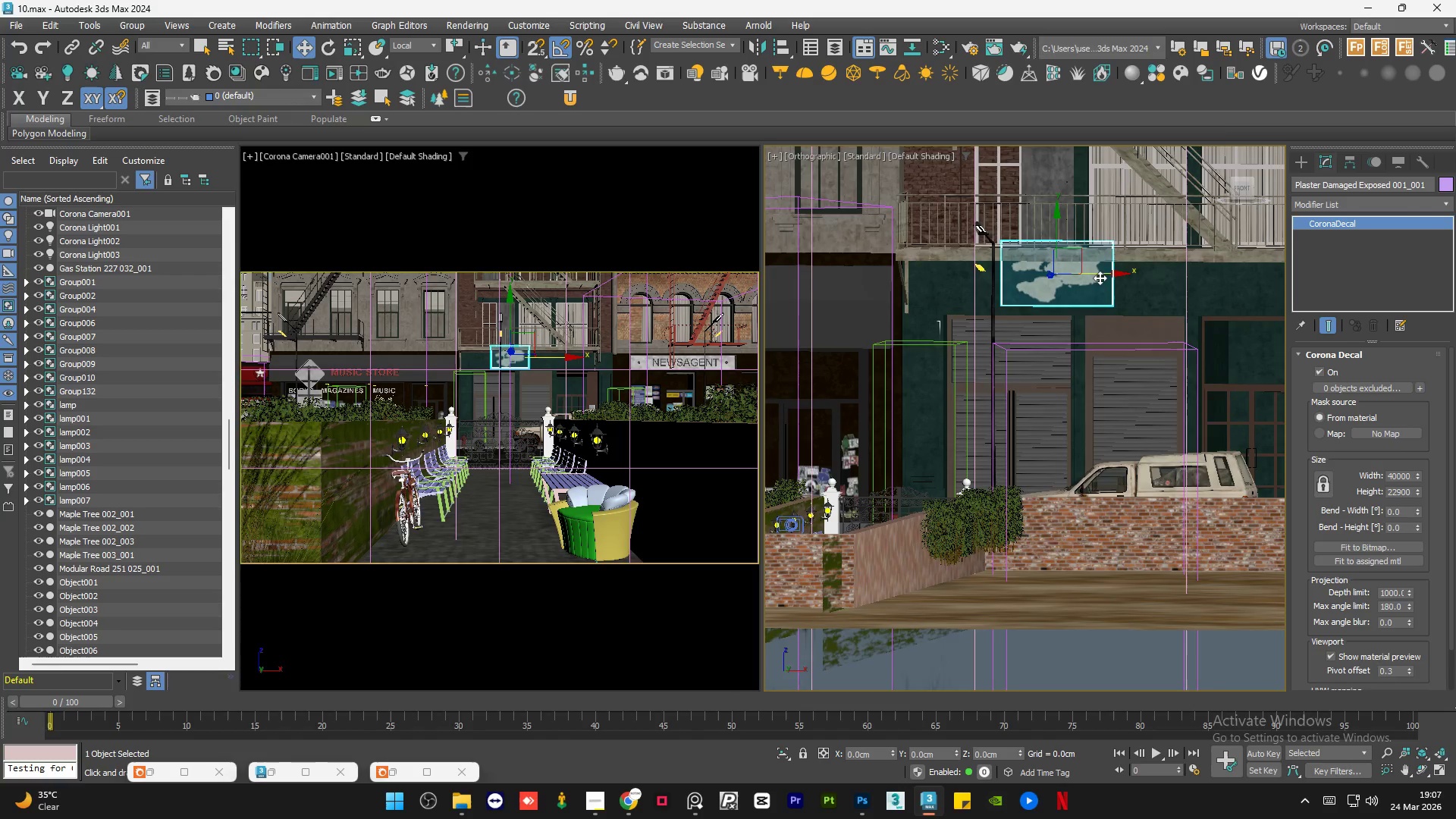 
hold_key(key=AltLeft, duration=1.5)
 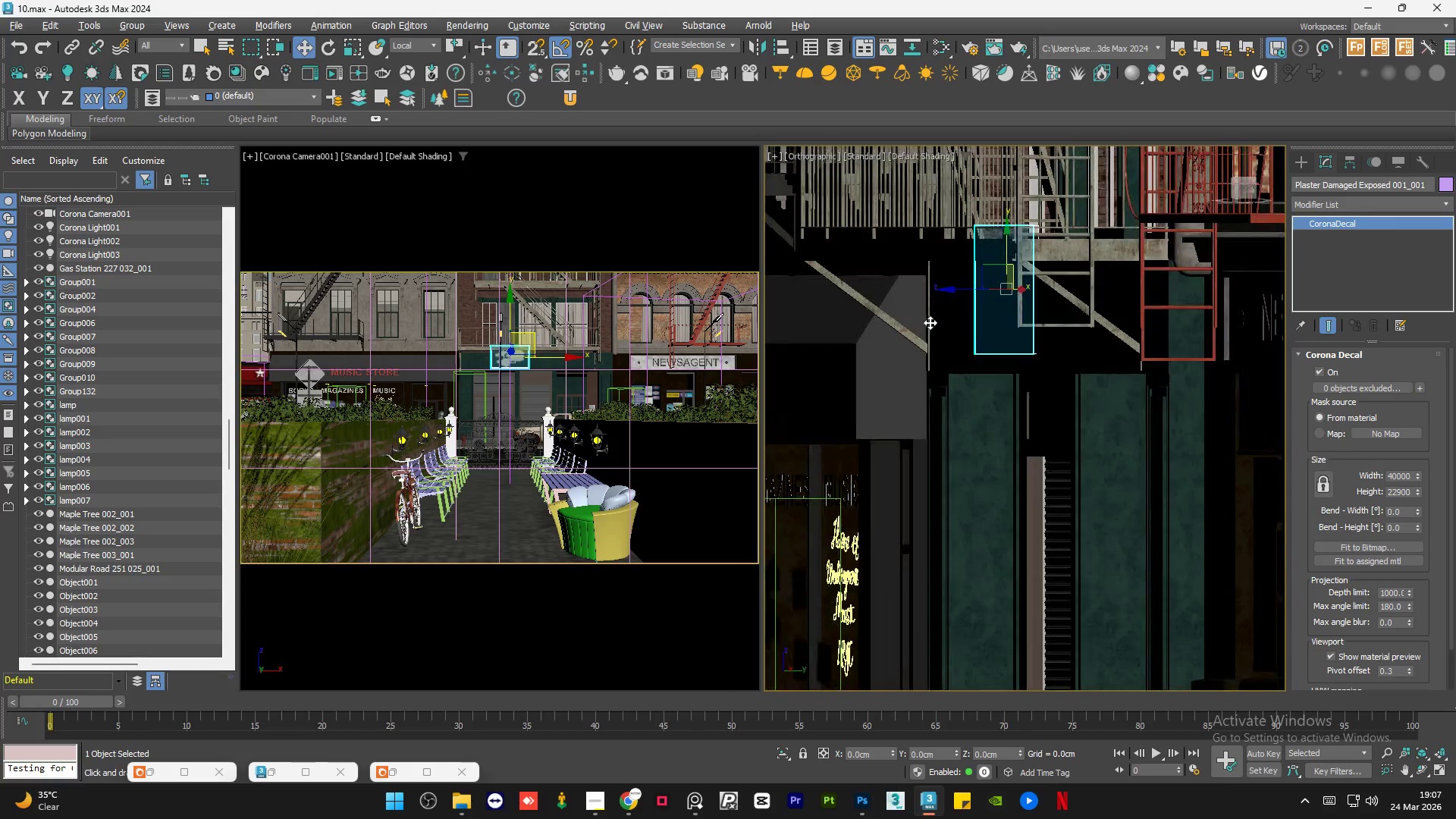 
scroll: coordinate [1035, 321], scroll_direction: up, amount: 2.0
 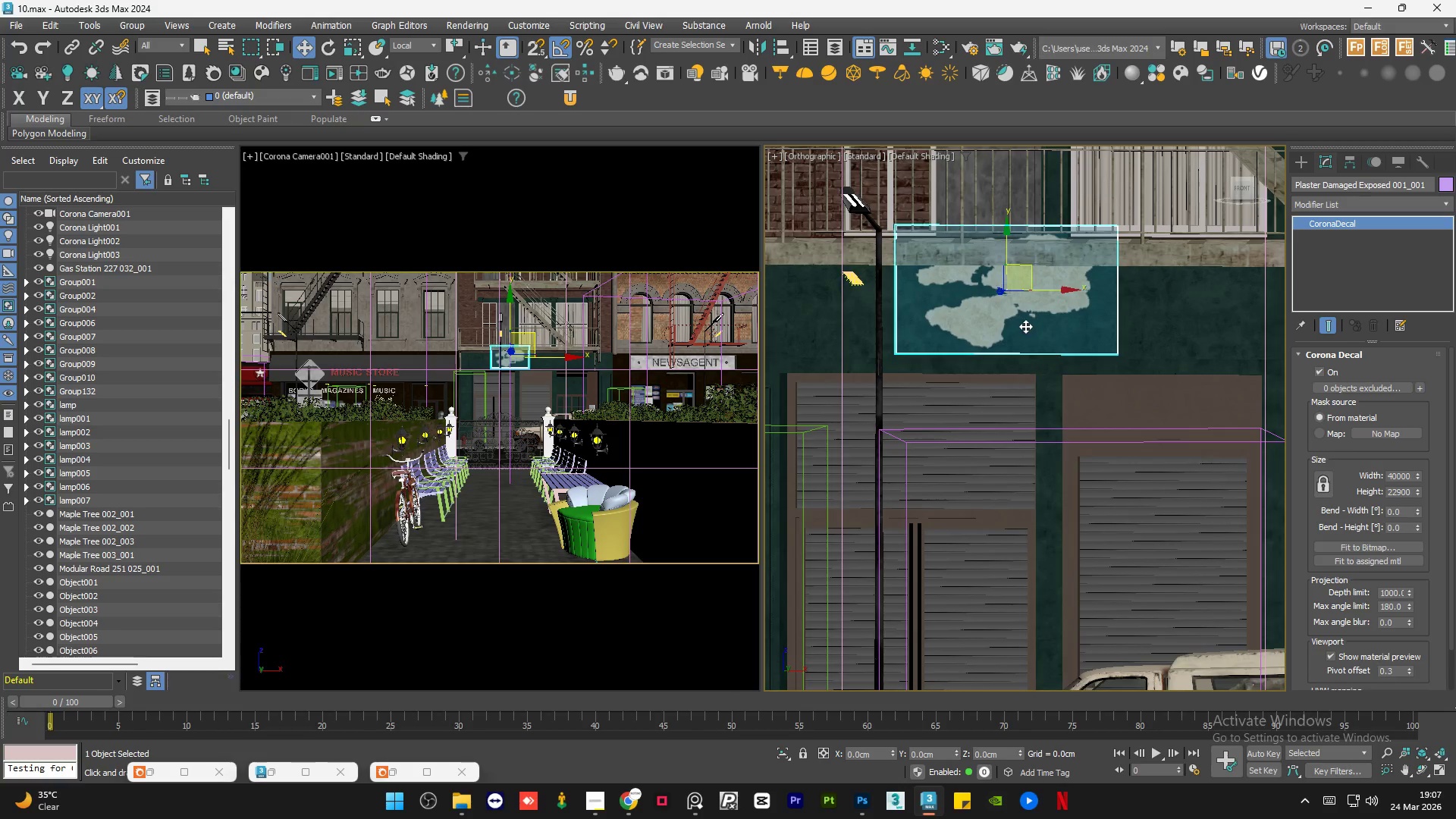 
hold_key(key=AltLeft, duration=1.16)
 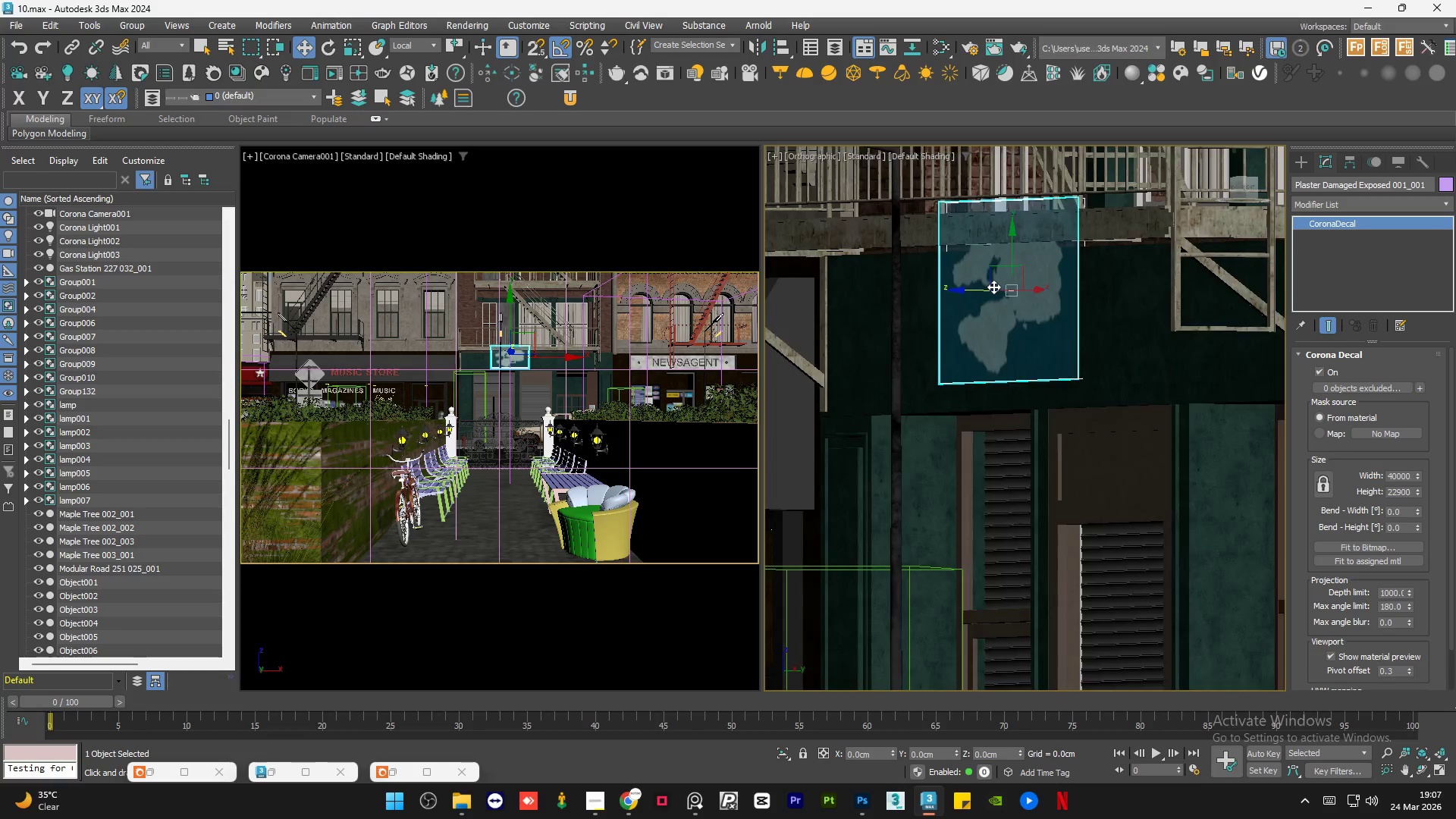 
hold_key(key=AltLeft, duration=8.59)
scroll: coordinate [993, 287], scroll_direction: up, amount: 4.0
 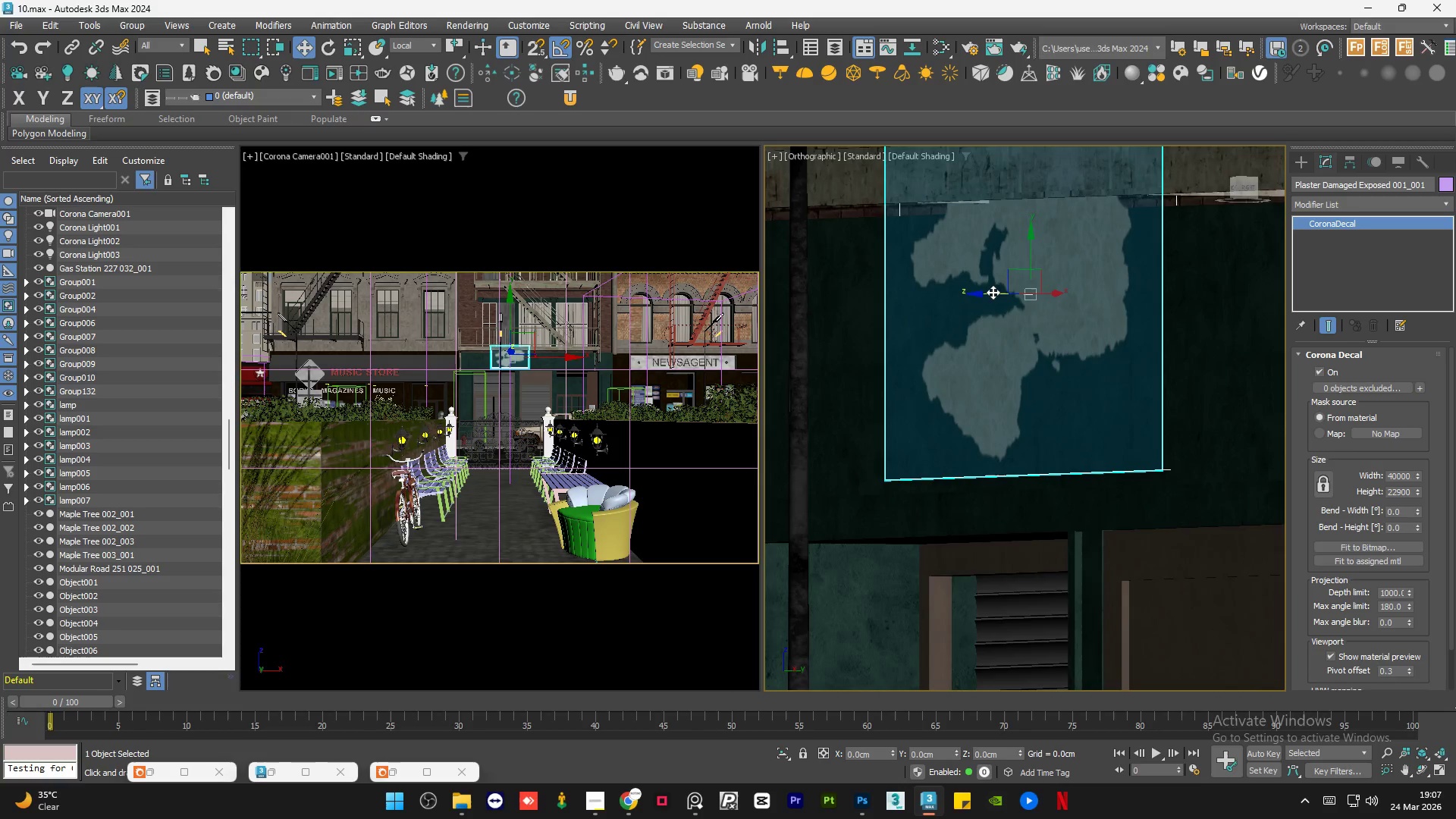 
left_click_drag(start_coordinate=[993, 292], to_coordinate=[999, 292])
 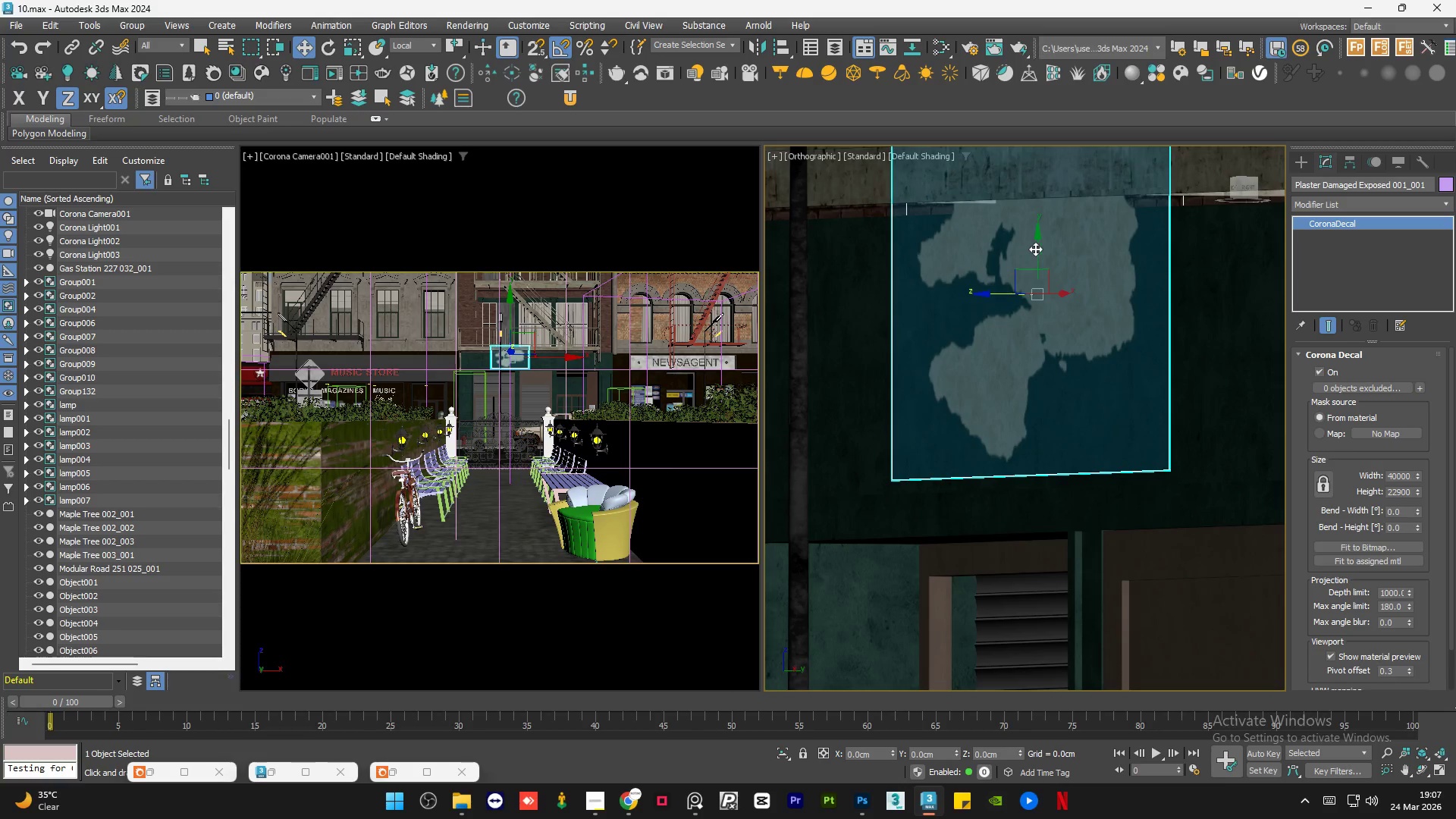 
left_click_drag(start_coordinate=[1037, 246], to_coordinate=[1040, 294])
 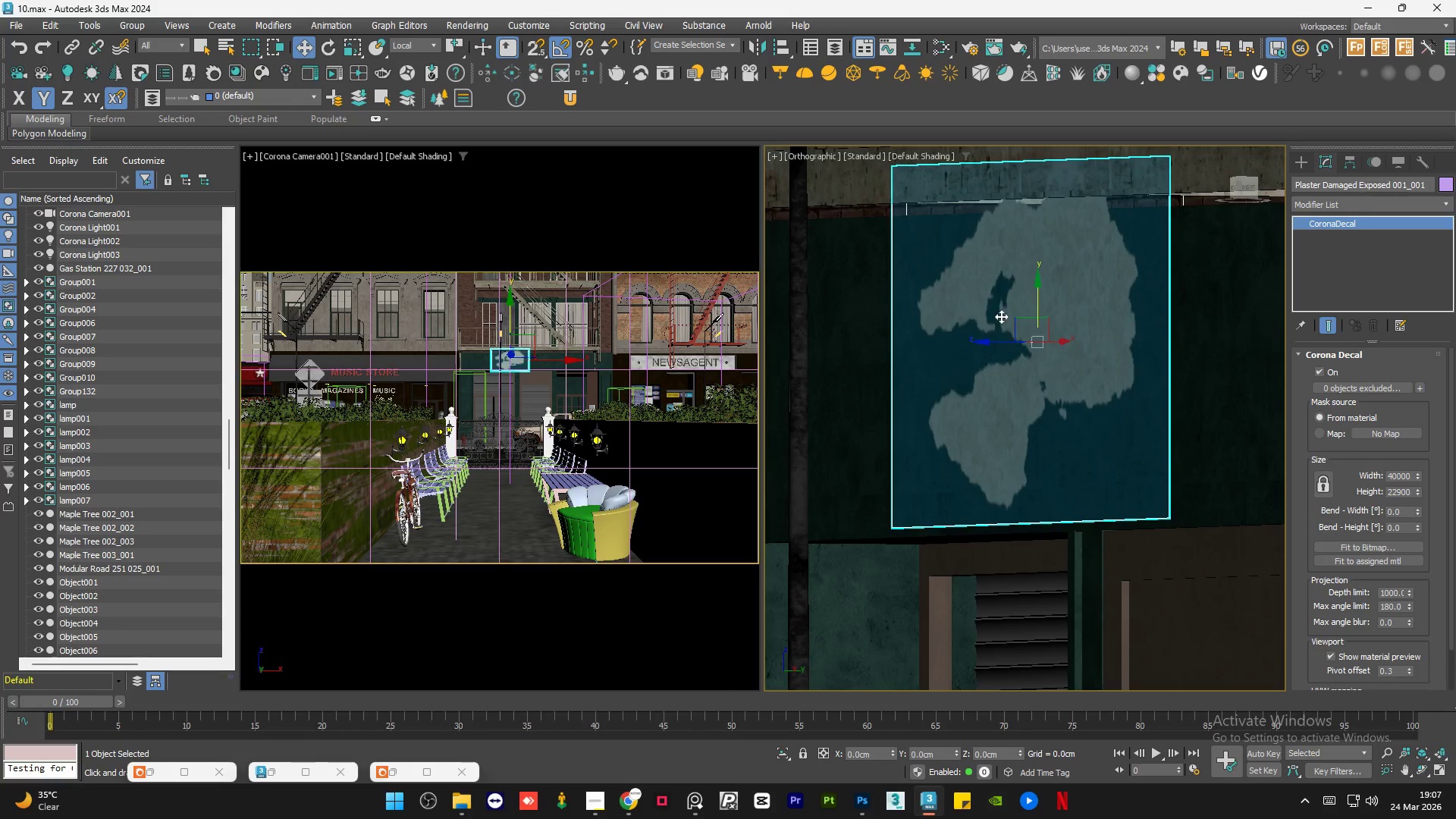 
hold_key(key=AltLeft, duration=1.5)
 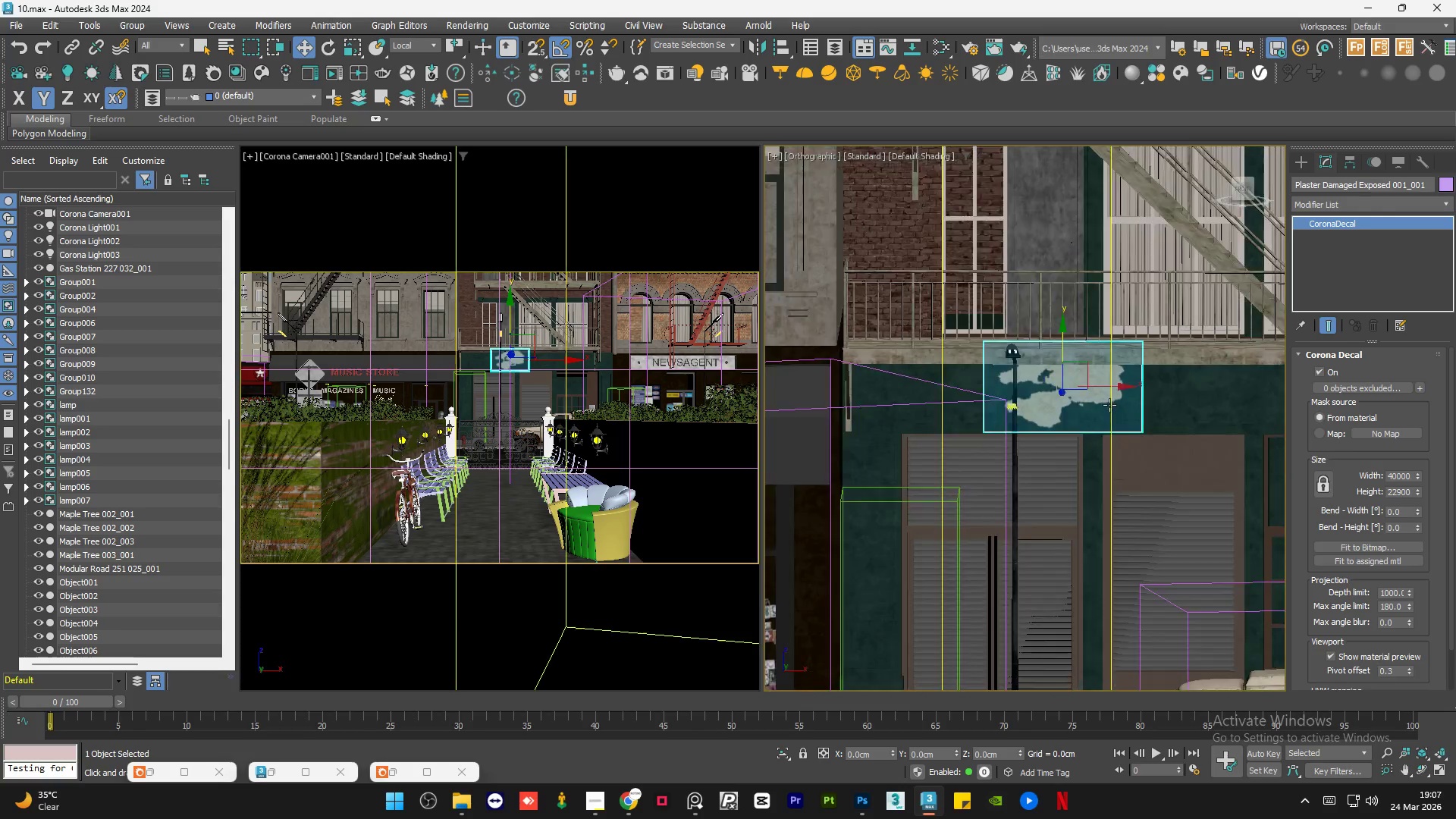 
scroll: coordinate [999, 328], scroll_direction: down, amount: 3.0
 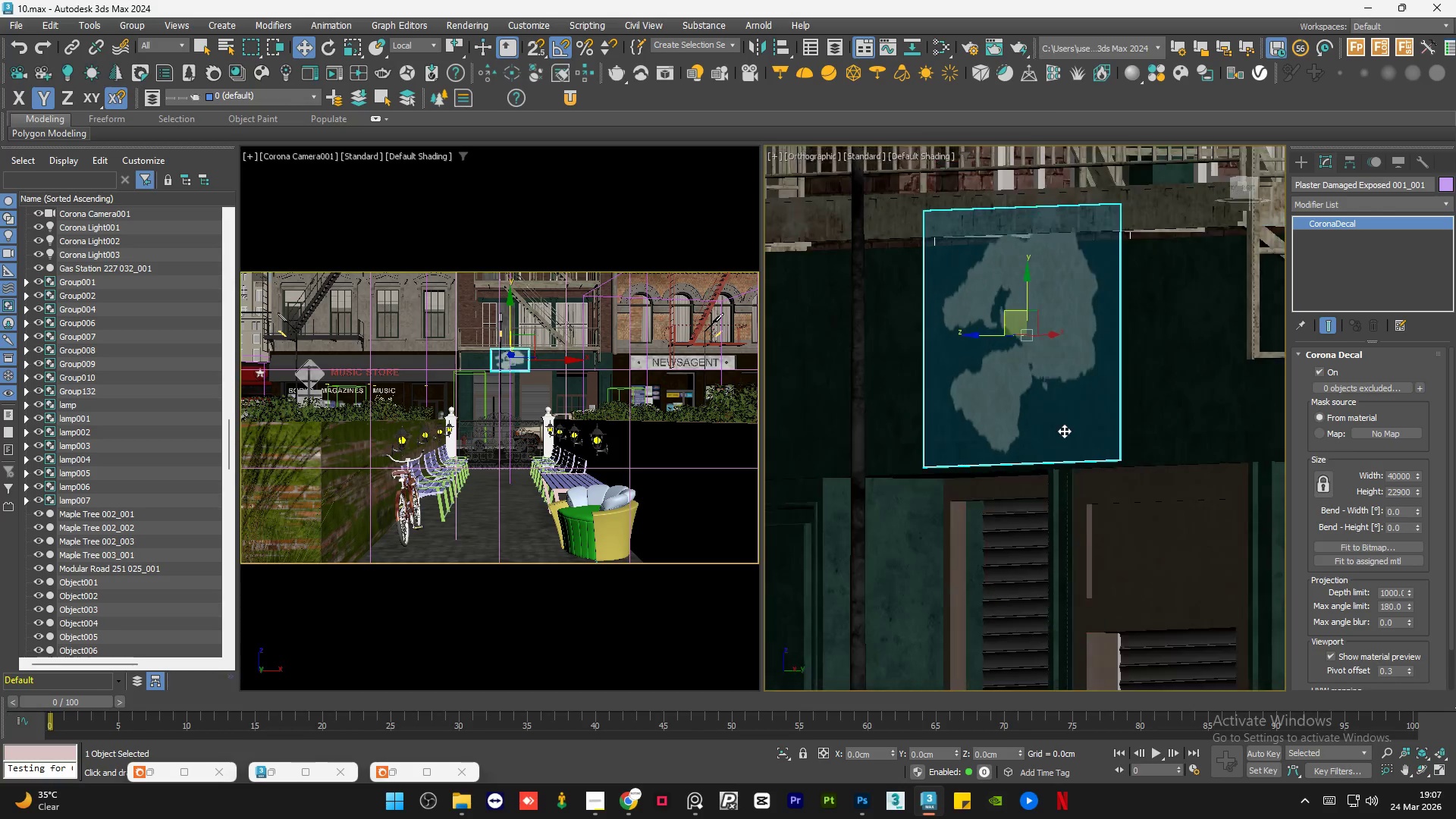 
key(Alt+AltLeft)
 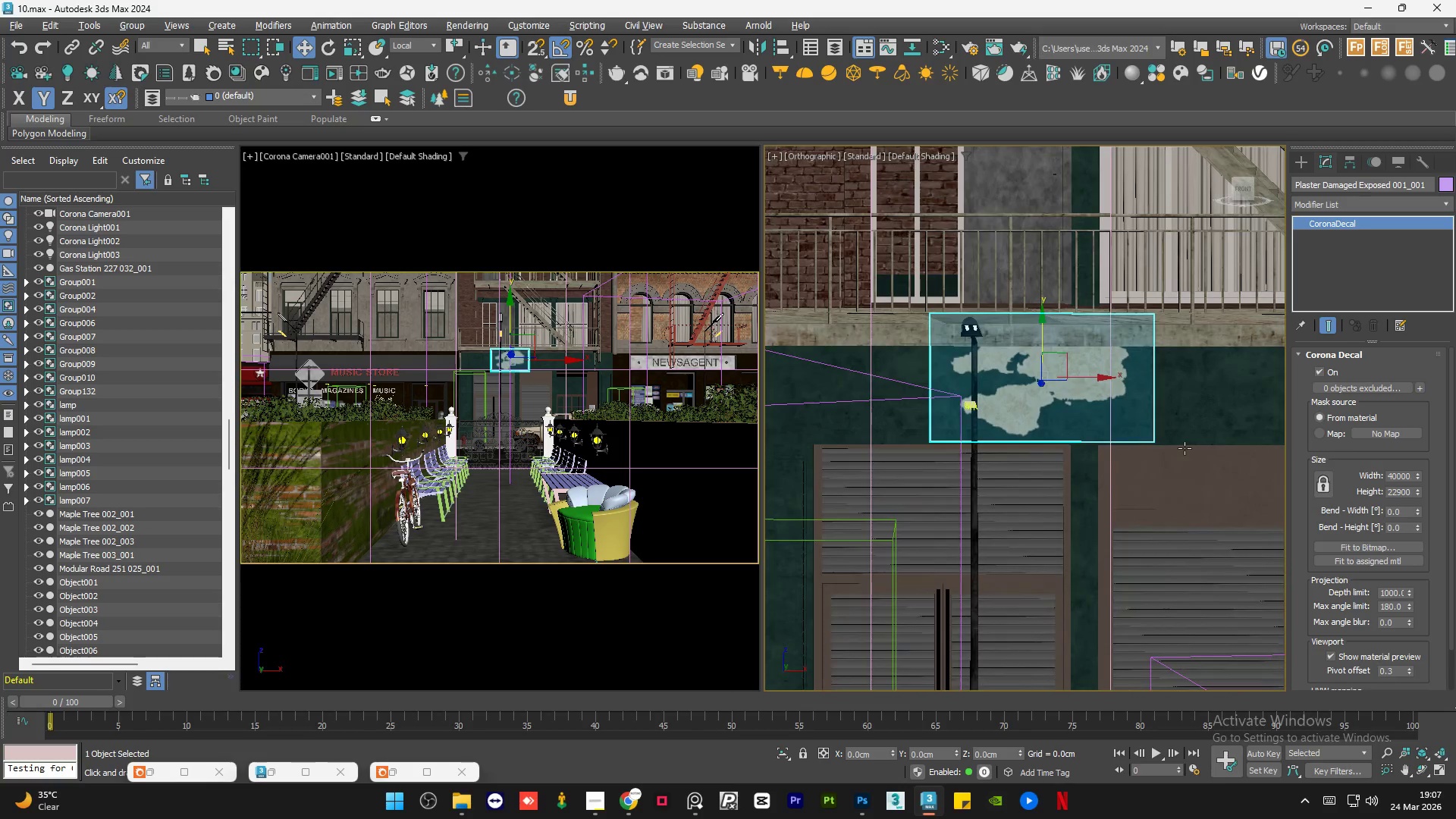 
key(Alt+AltLeft)
 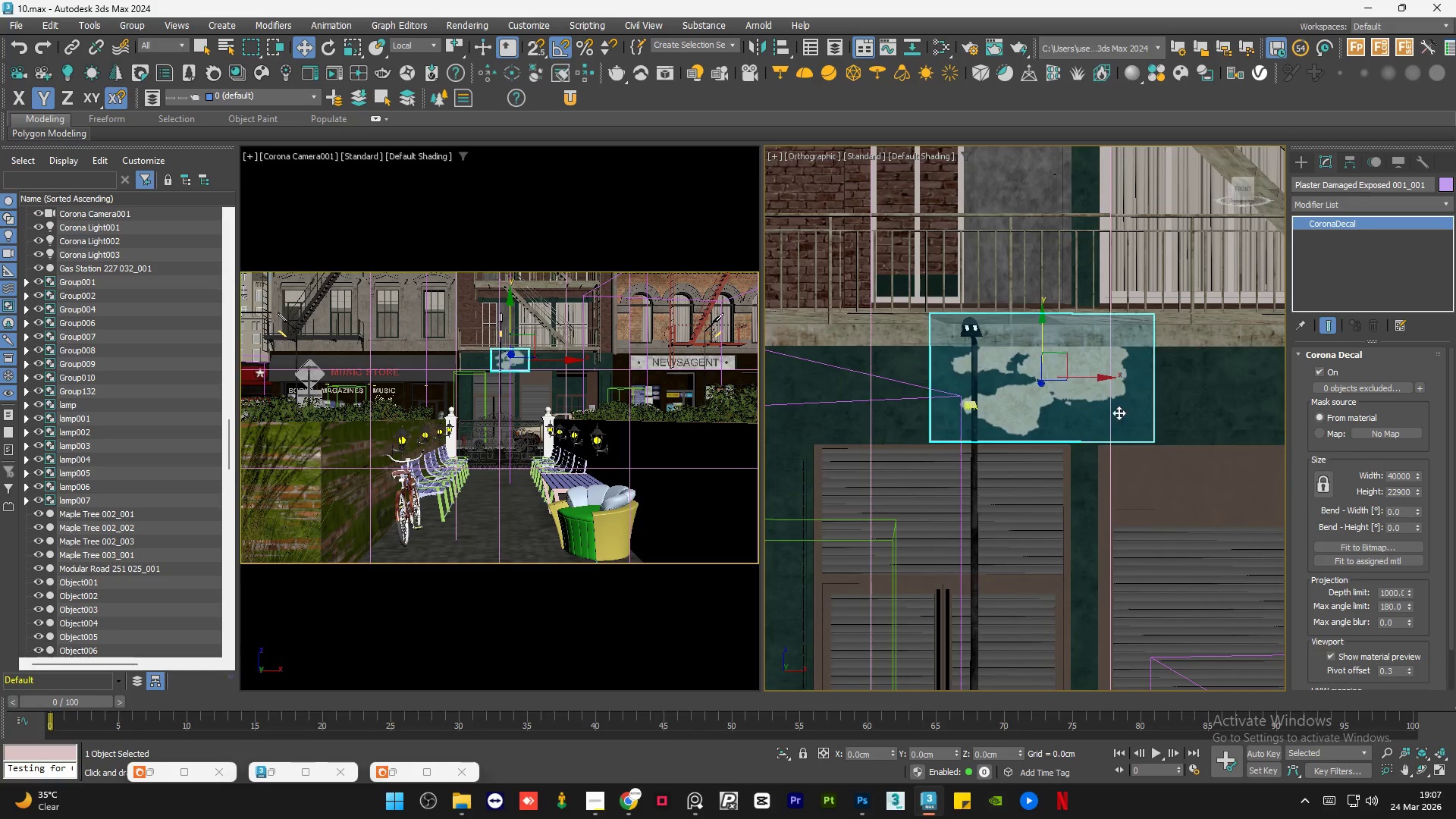 
scroll: coordinate [1112, 406], scroll_direction: down, amount: 2.0
 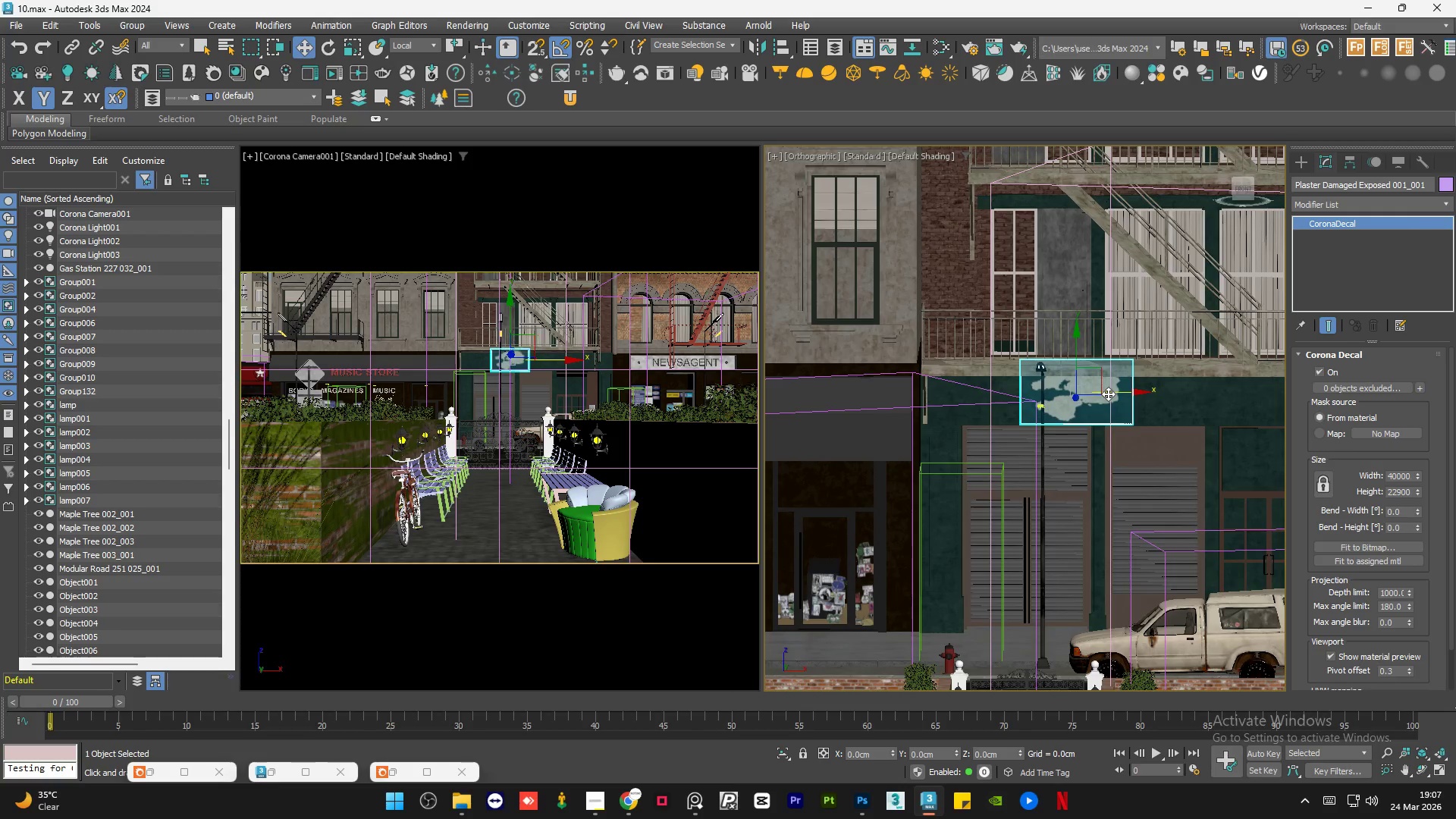 
left_click_drag(start_coordinate=[1109, 394], to_coordinate=[1119, 394])
 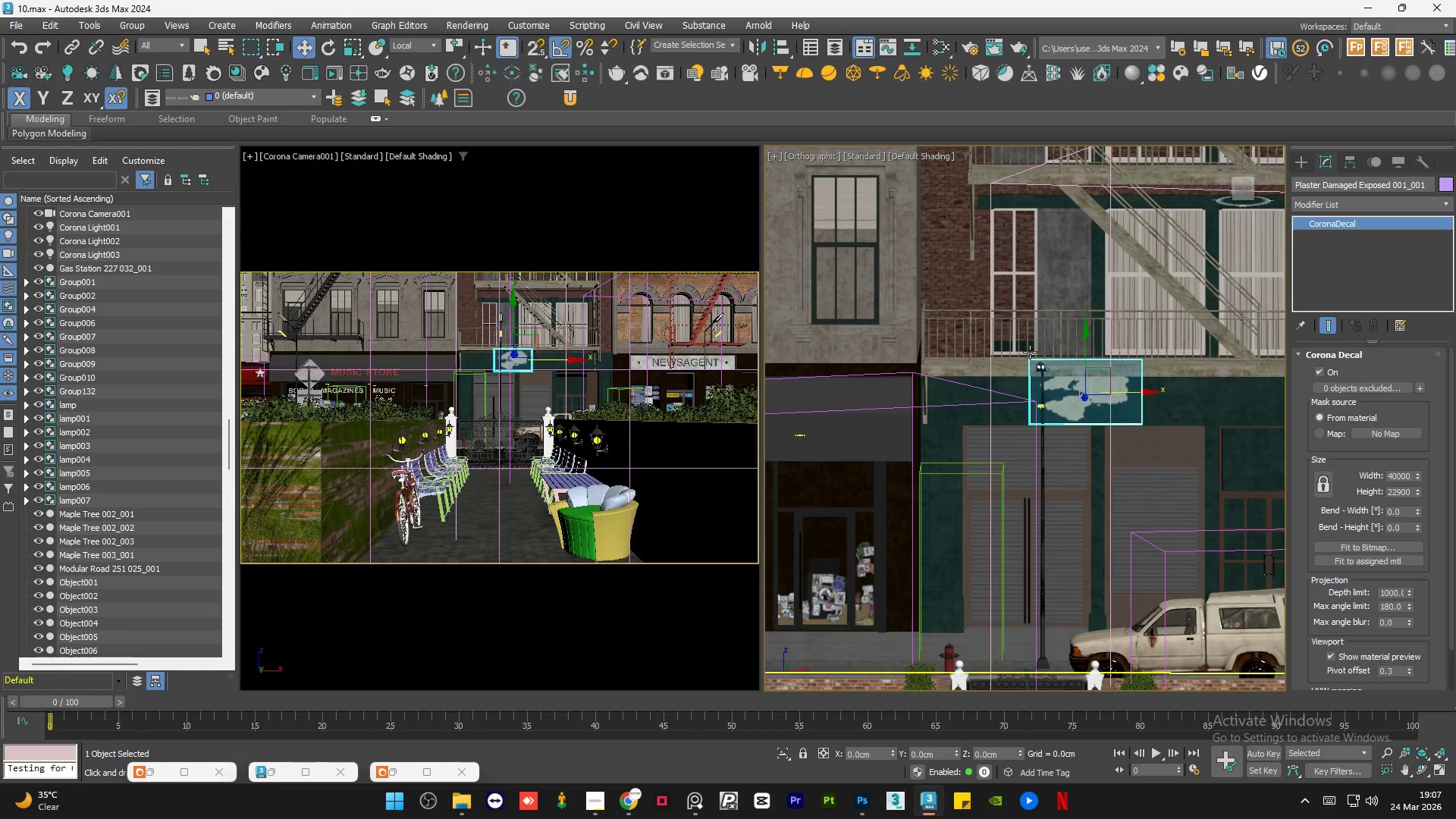 
scroll: coordinate [1028, 355], scroll_direction: down, amount: 2.0
 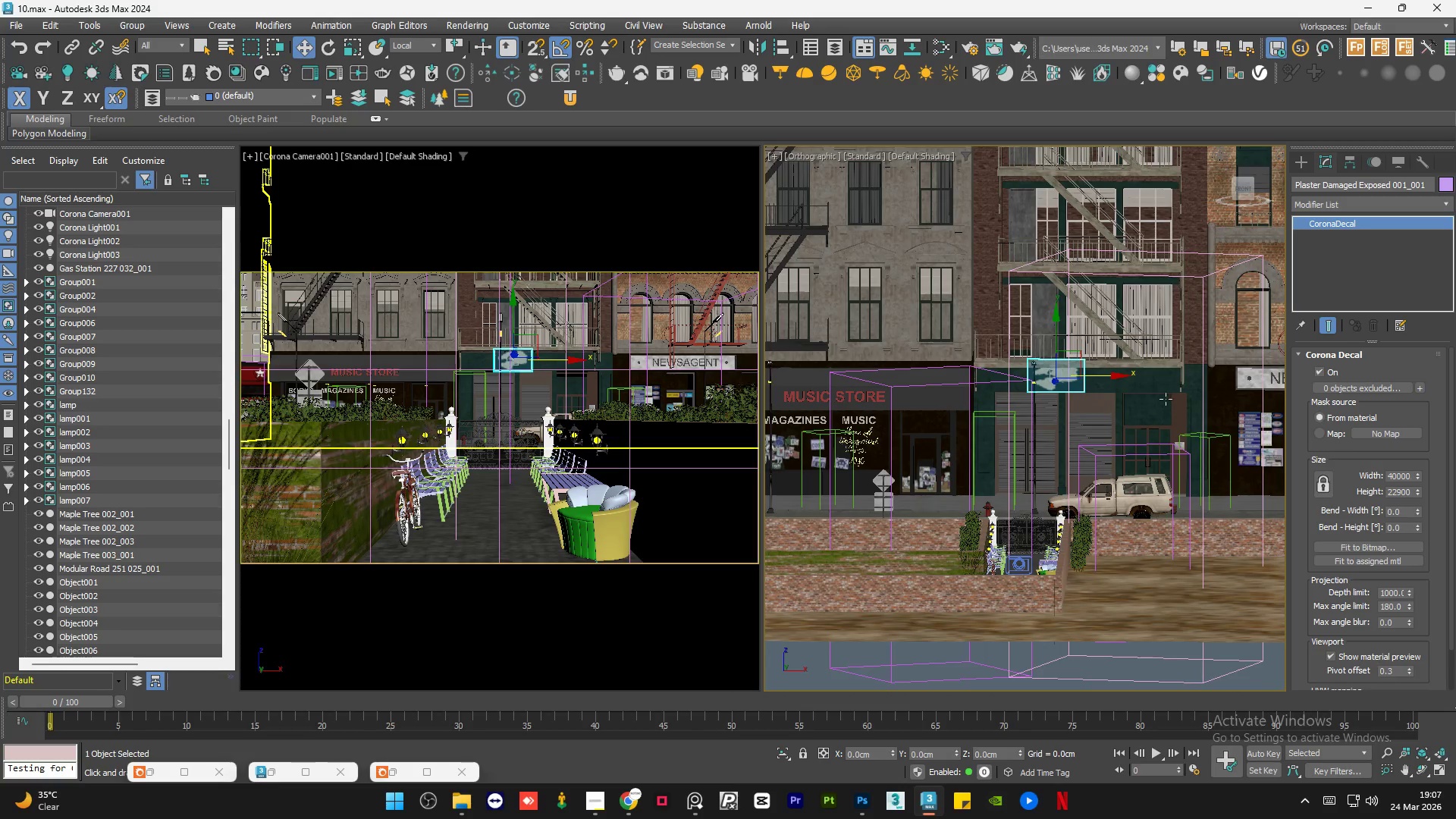 
hold_key(key=AltLeft, duration=1.5)
 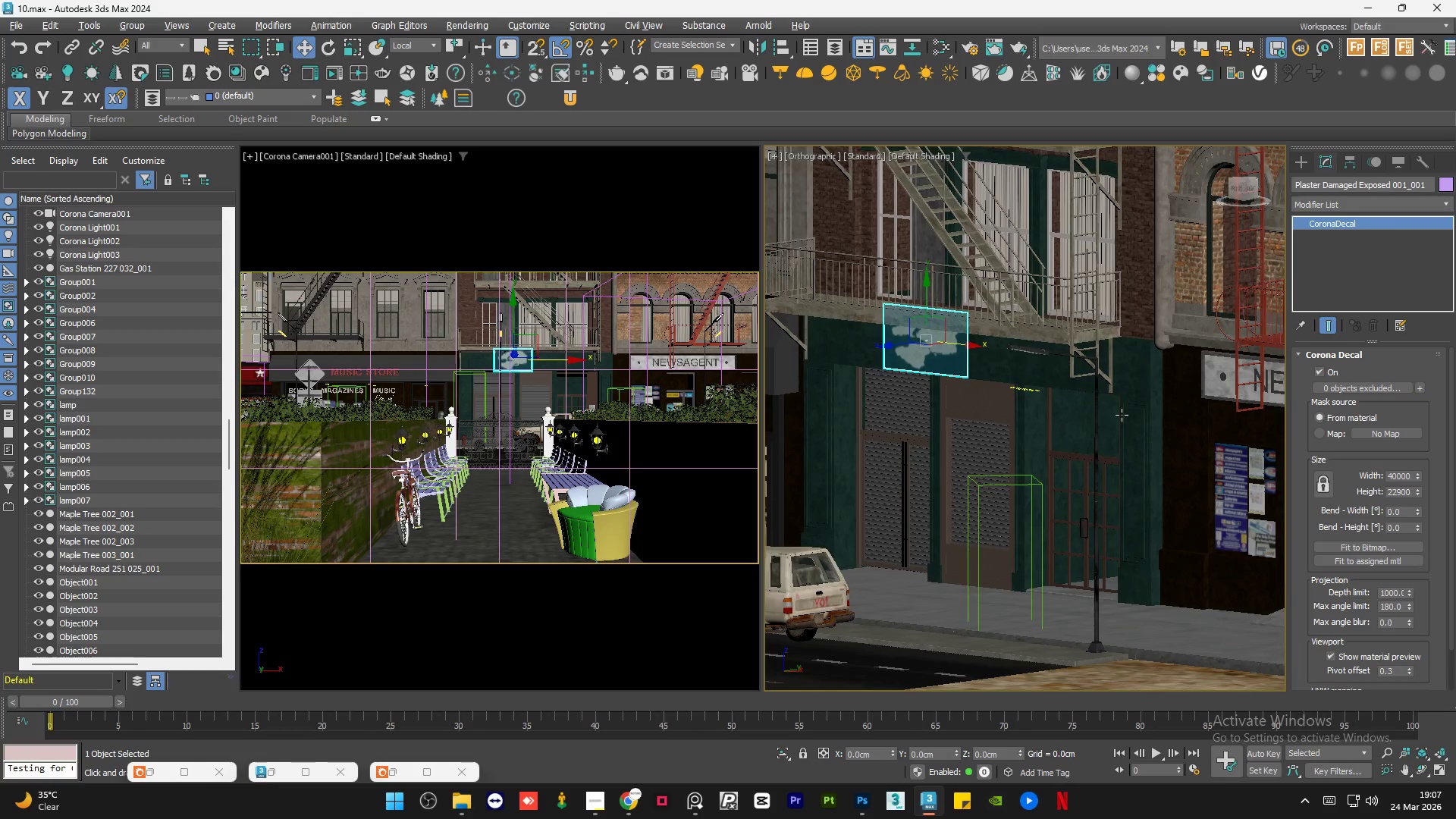 
scroll: coordinate [1188, 412], scroll_direction: up, amount: 2.0
 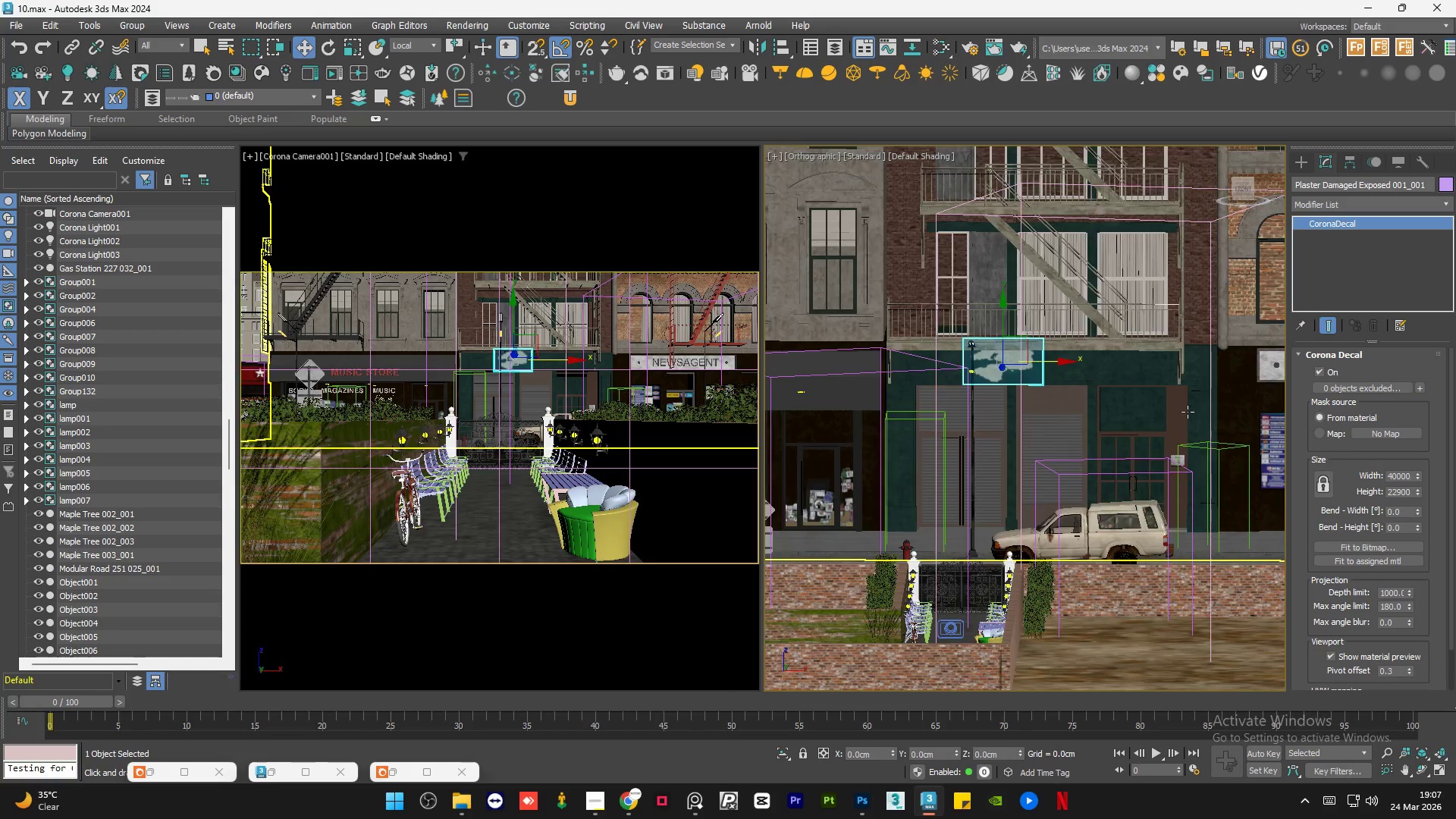 
hold_key(key=AltLeft, duration=1.5)
 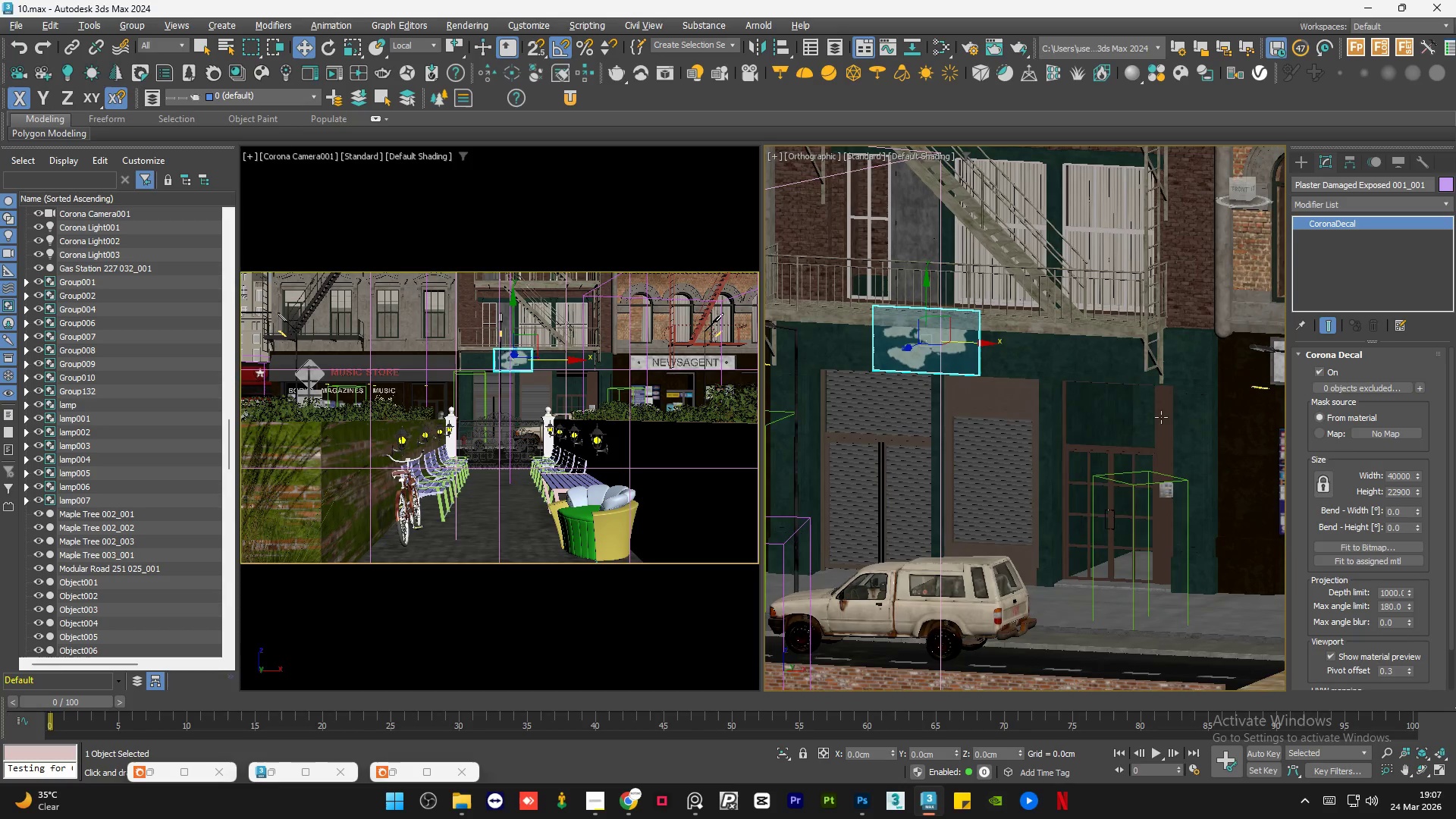 
hold_key(key=AltLeft, duration=0.64)
 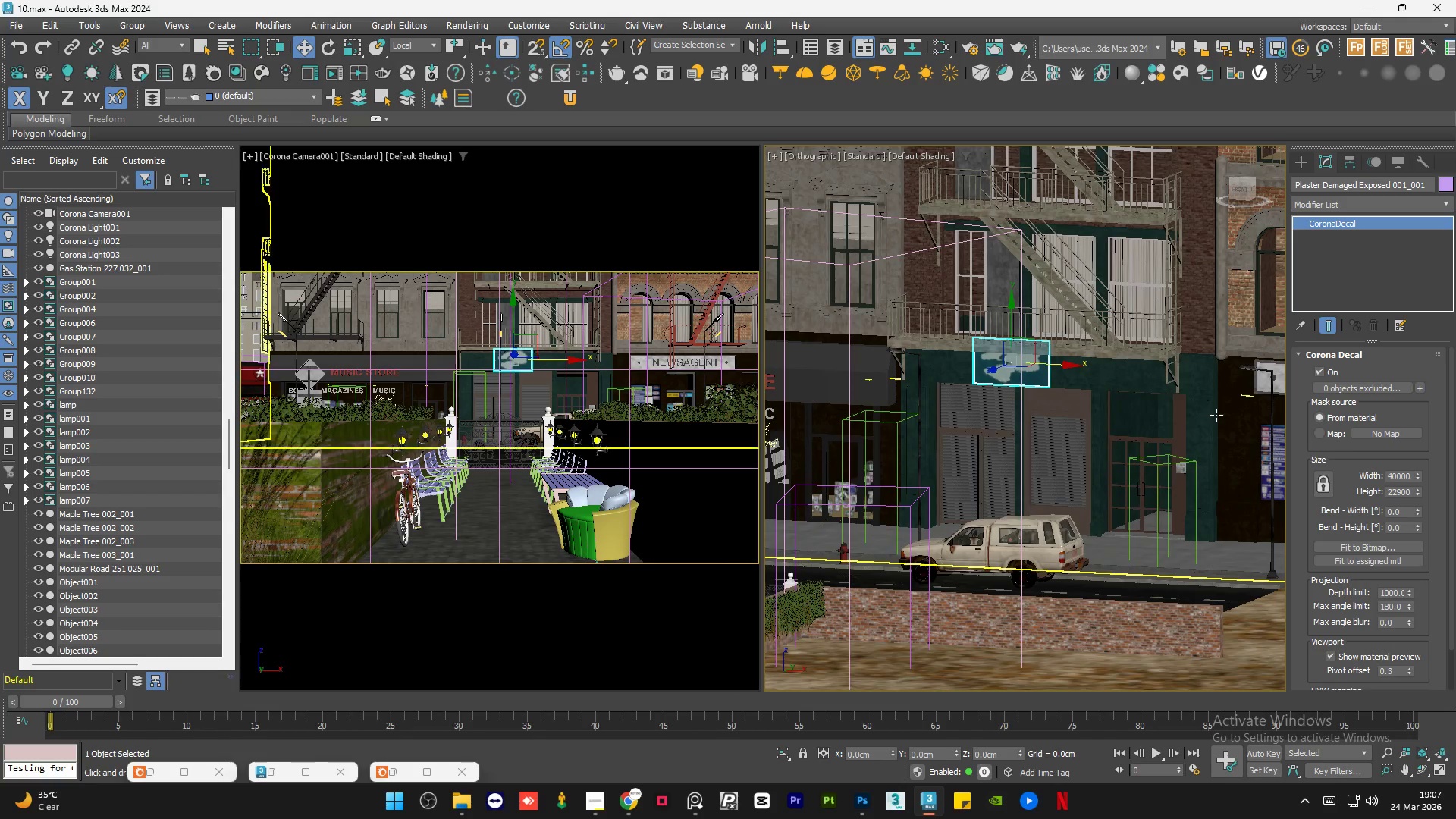 
hold_key(key=AltLeft, duration=1.5)
scroll: coordinate [1216, 415], scroll_direction: down, amount: 1.0
 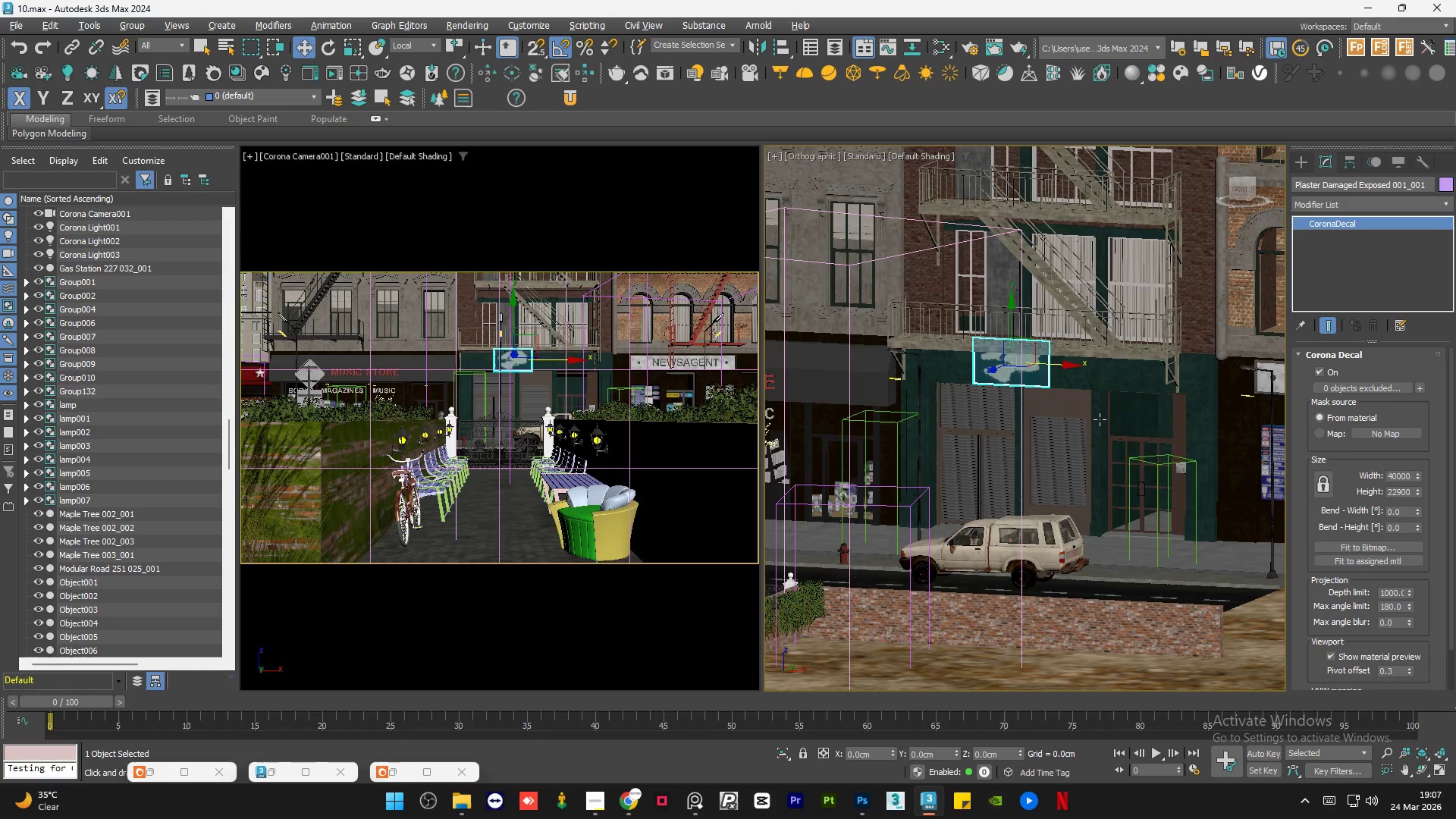 
hold_key(key=AltLeft, duration=0.75)
 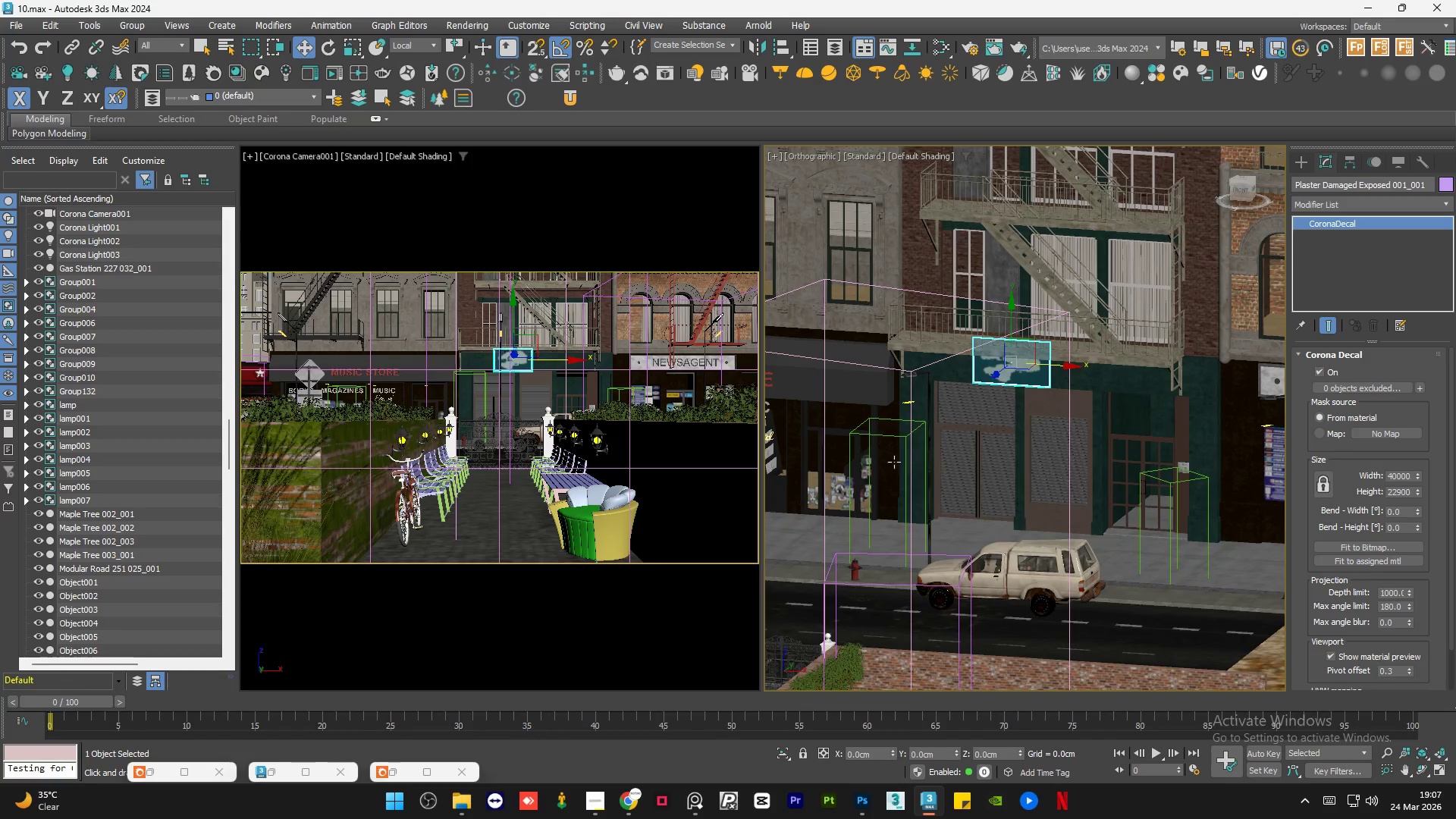 
scroll: coordinate [967, 428], scroll_direction: up, amount: 4.0
 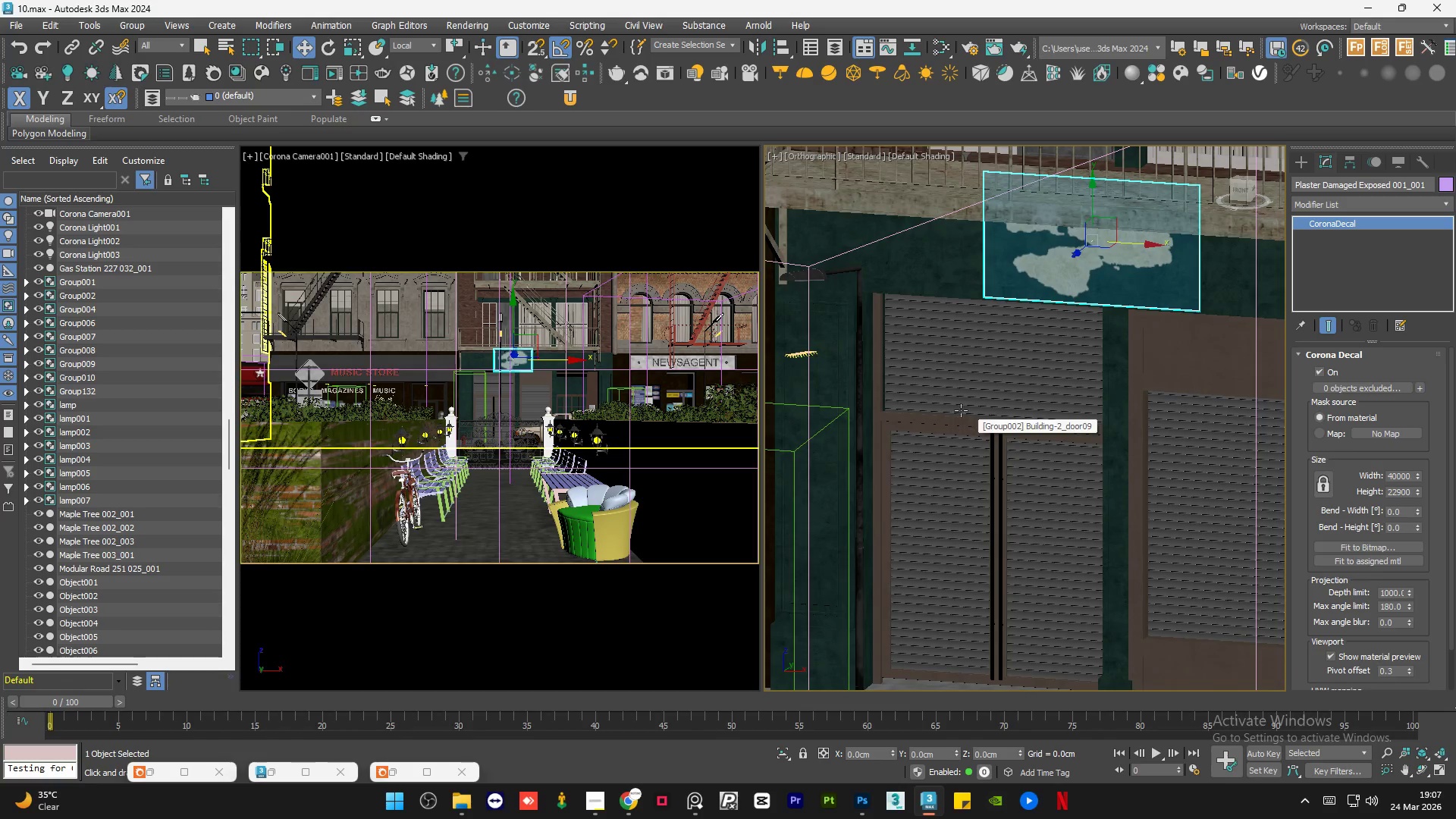 
hold_key(key=AltLeft, duration=0.69)
 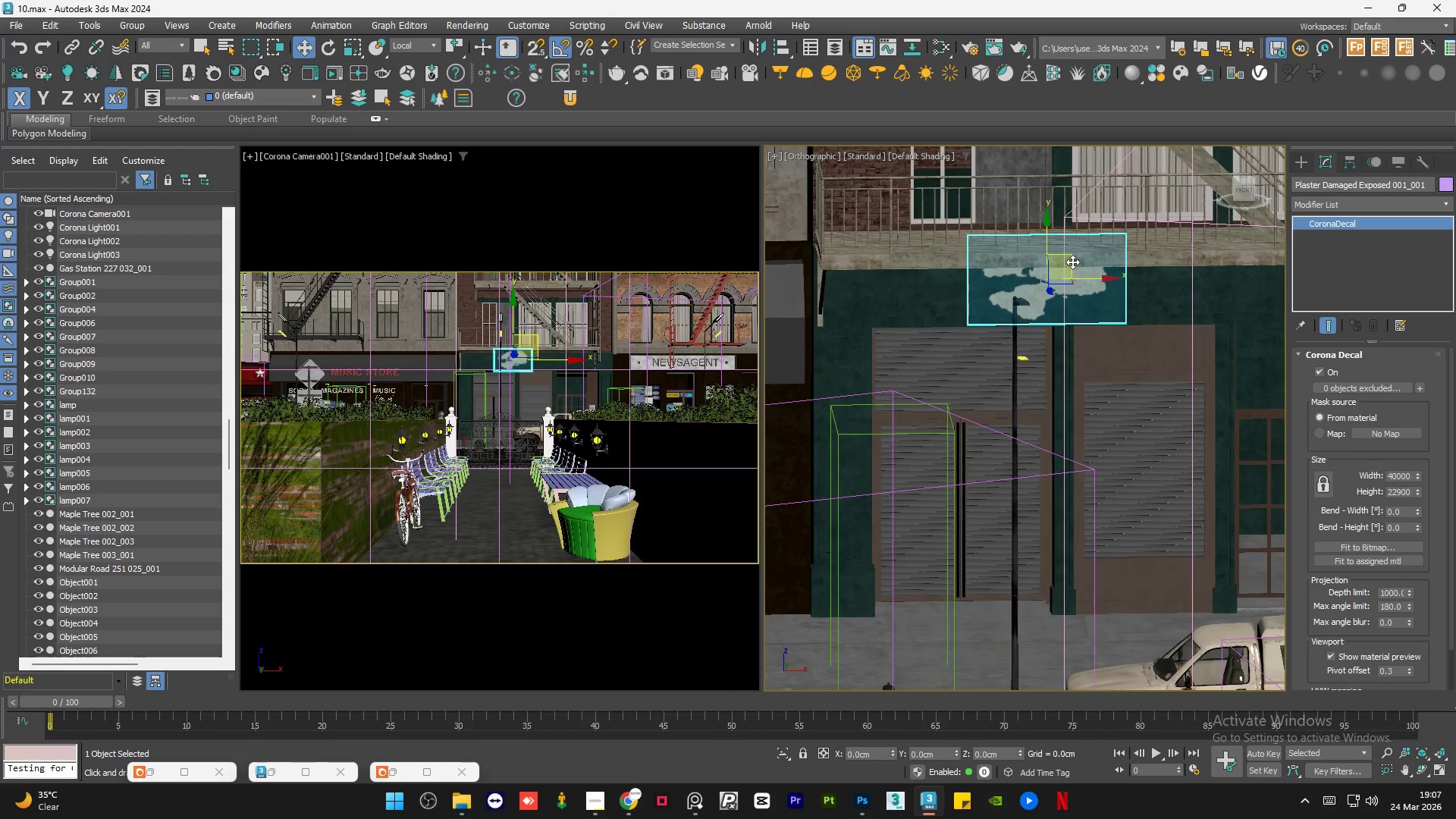 
scroll: coordinate [936, 371], scroll_direction: down, amount: 1.0
 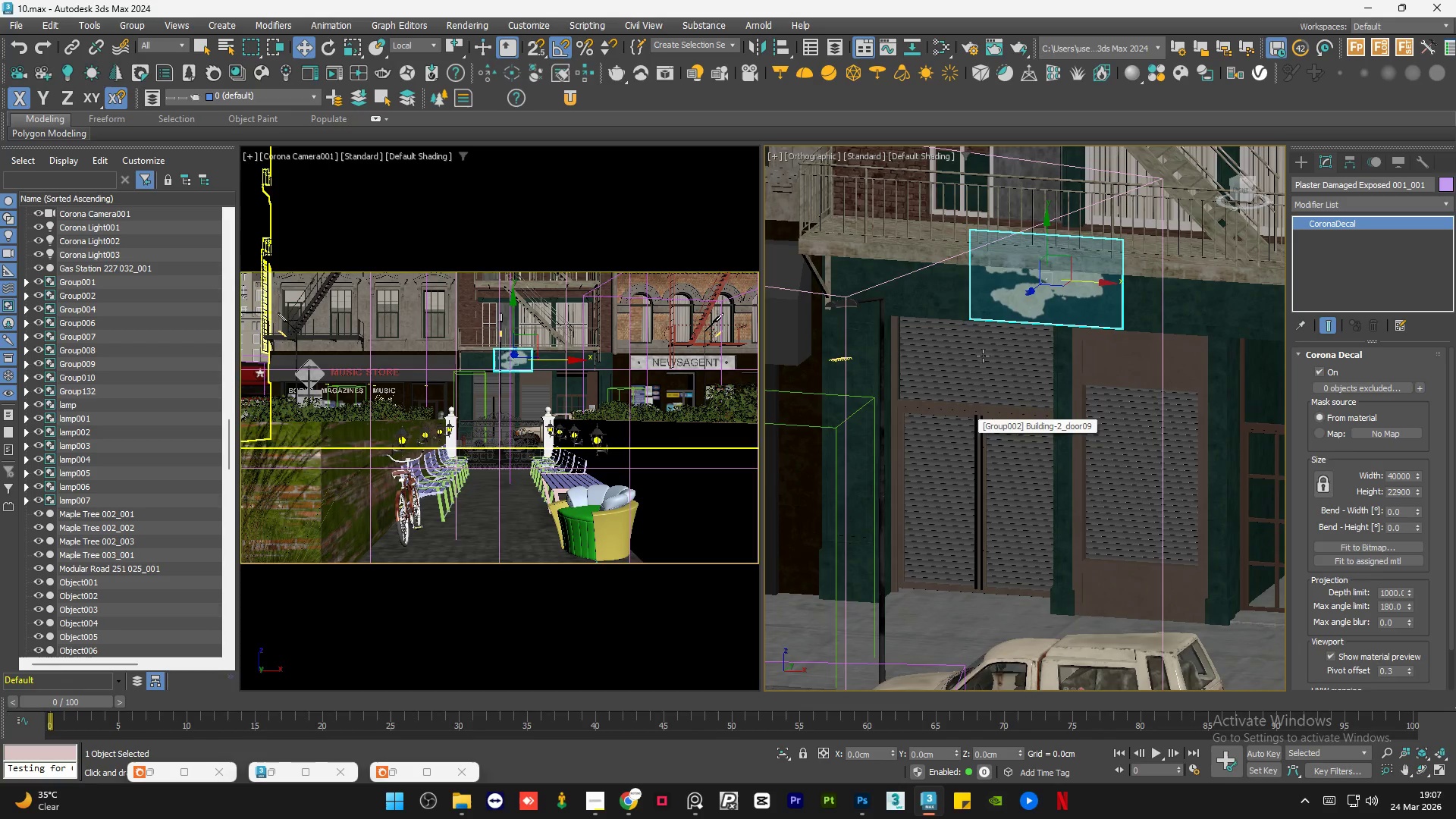 
left_click_drag(start_coordinate=[1072, 259], to_coordinate=[880, 447])
 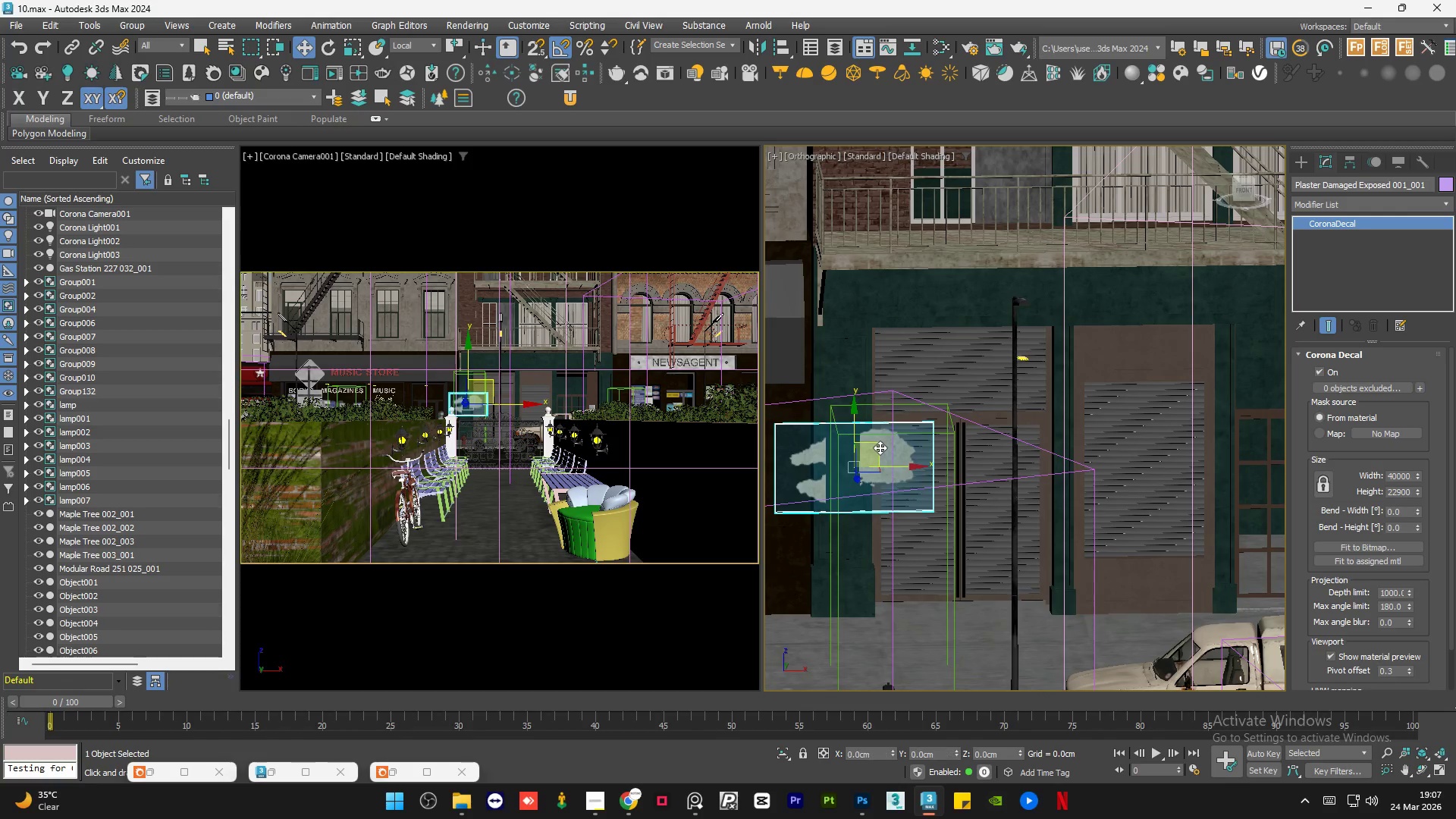 
hold_key(key=AltLeft, duration=1.06)
 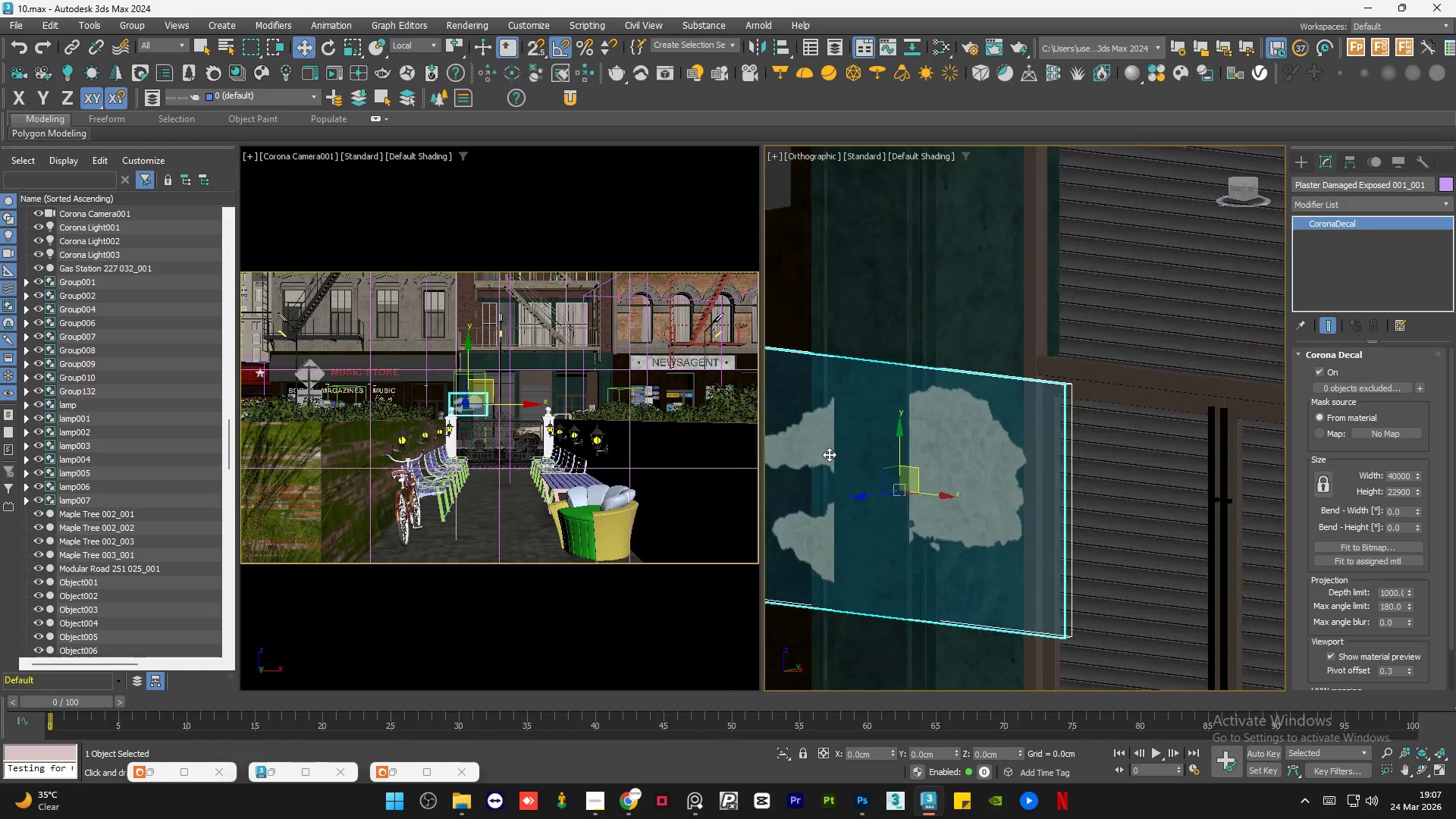 
hold_key(key=AltLeft, duration=7.83)
scroll: coordinate [856, 494], scroll_direction: up, amount: 5.0
 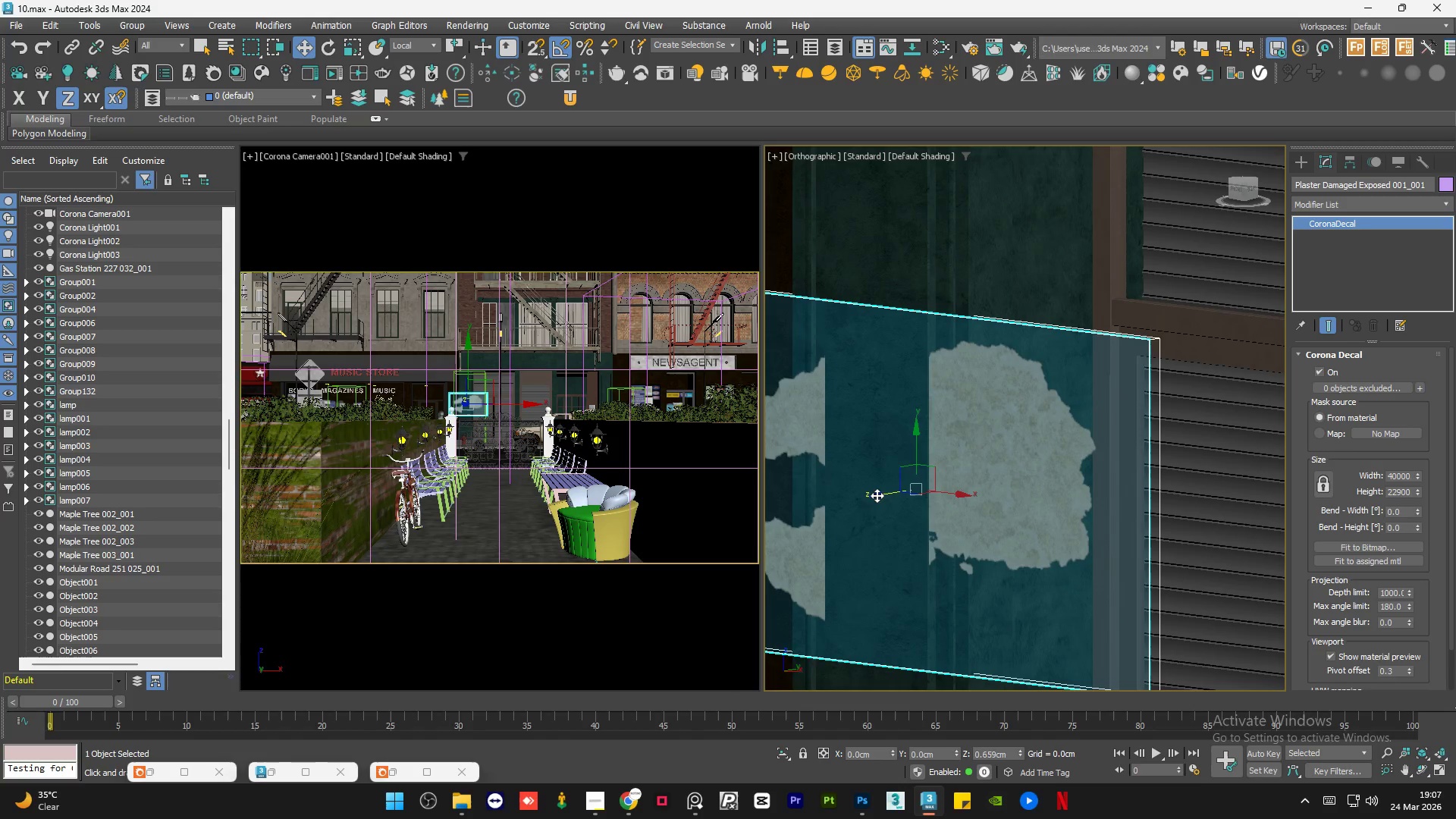 
hold_key(key=AltLeft, duration=0.67)
 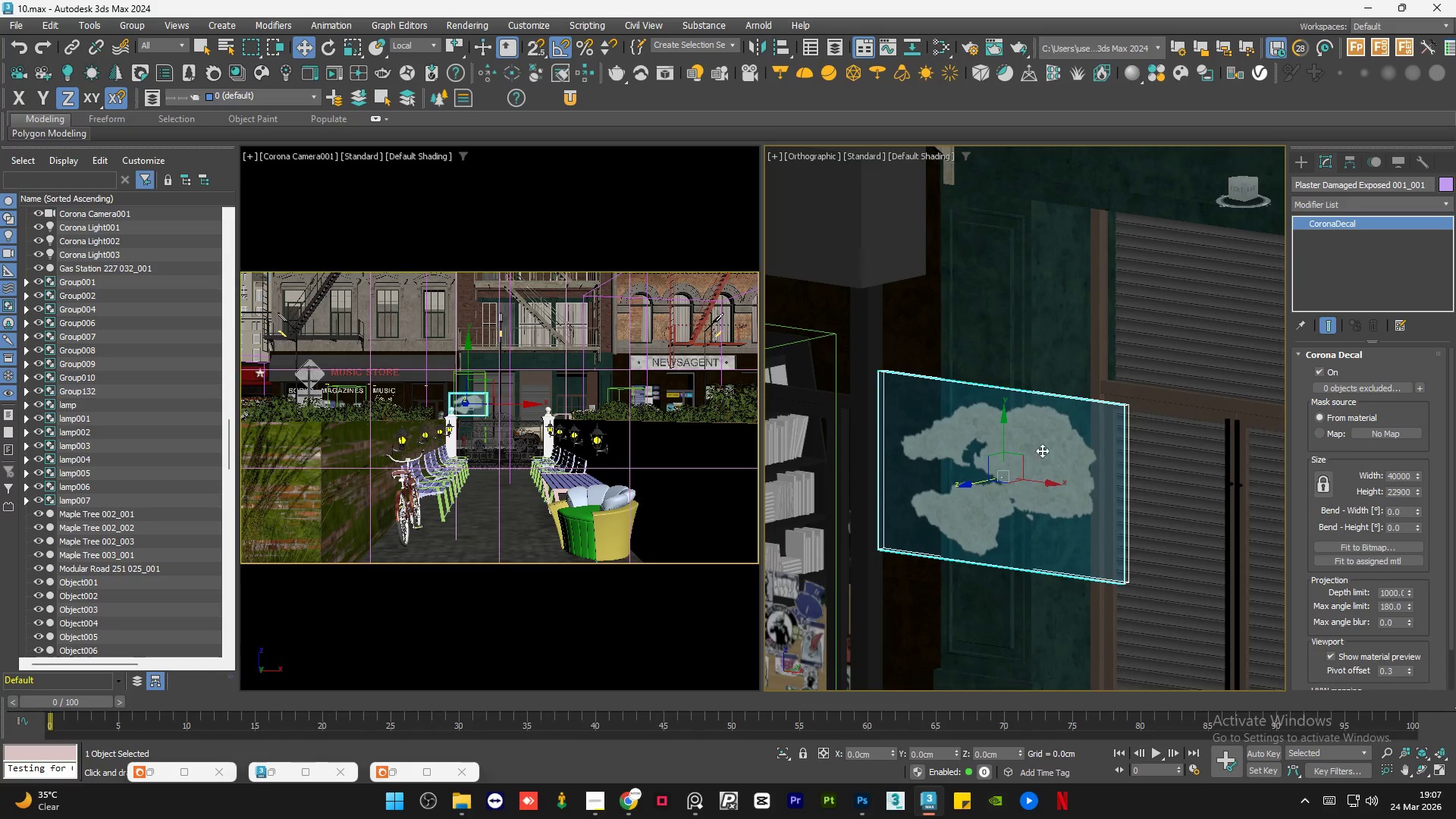 
scroll: coordinate [1092, 464], scroll_direction: down, amount: 2.0
 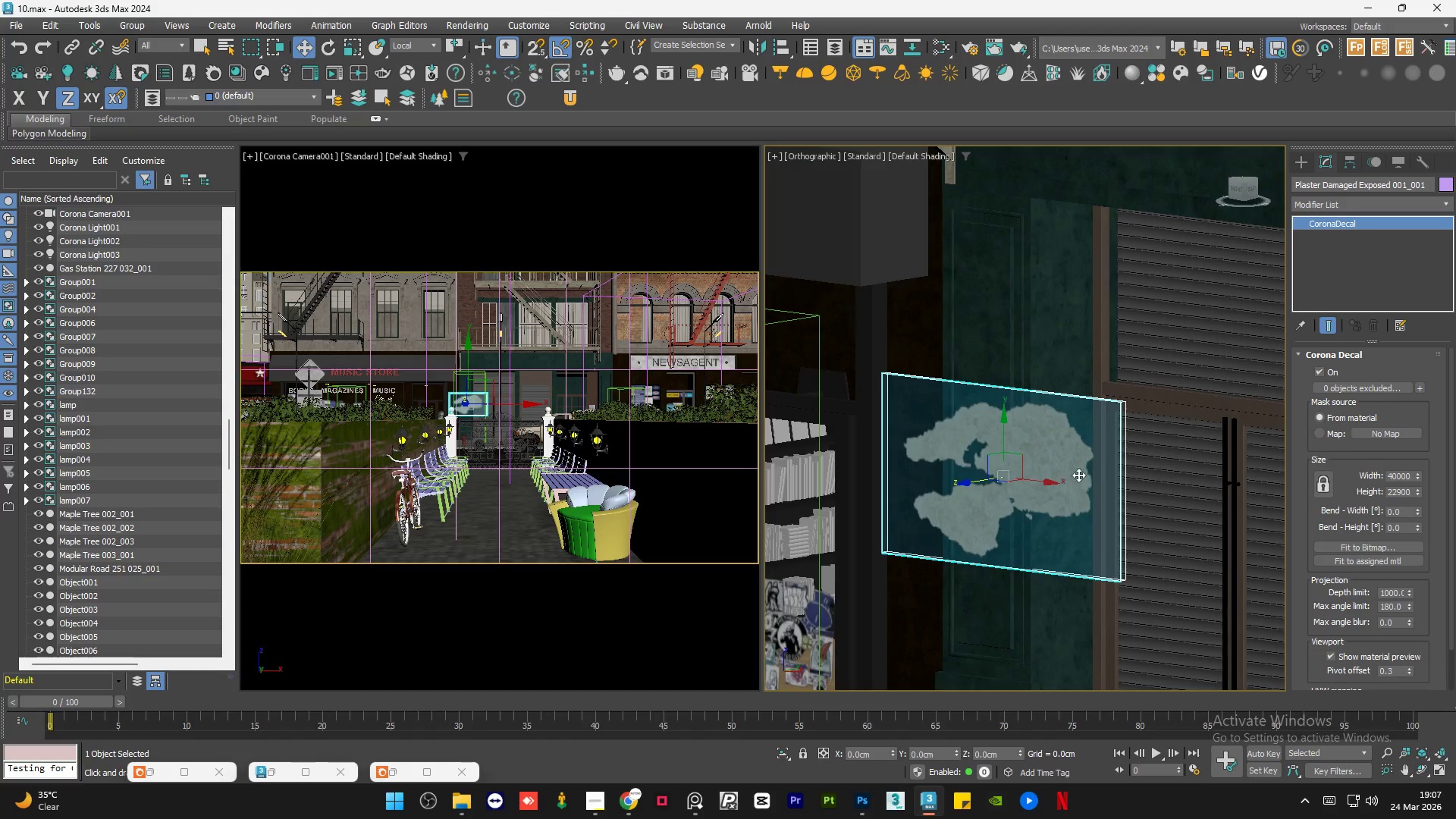 
key(E)
 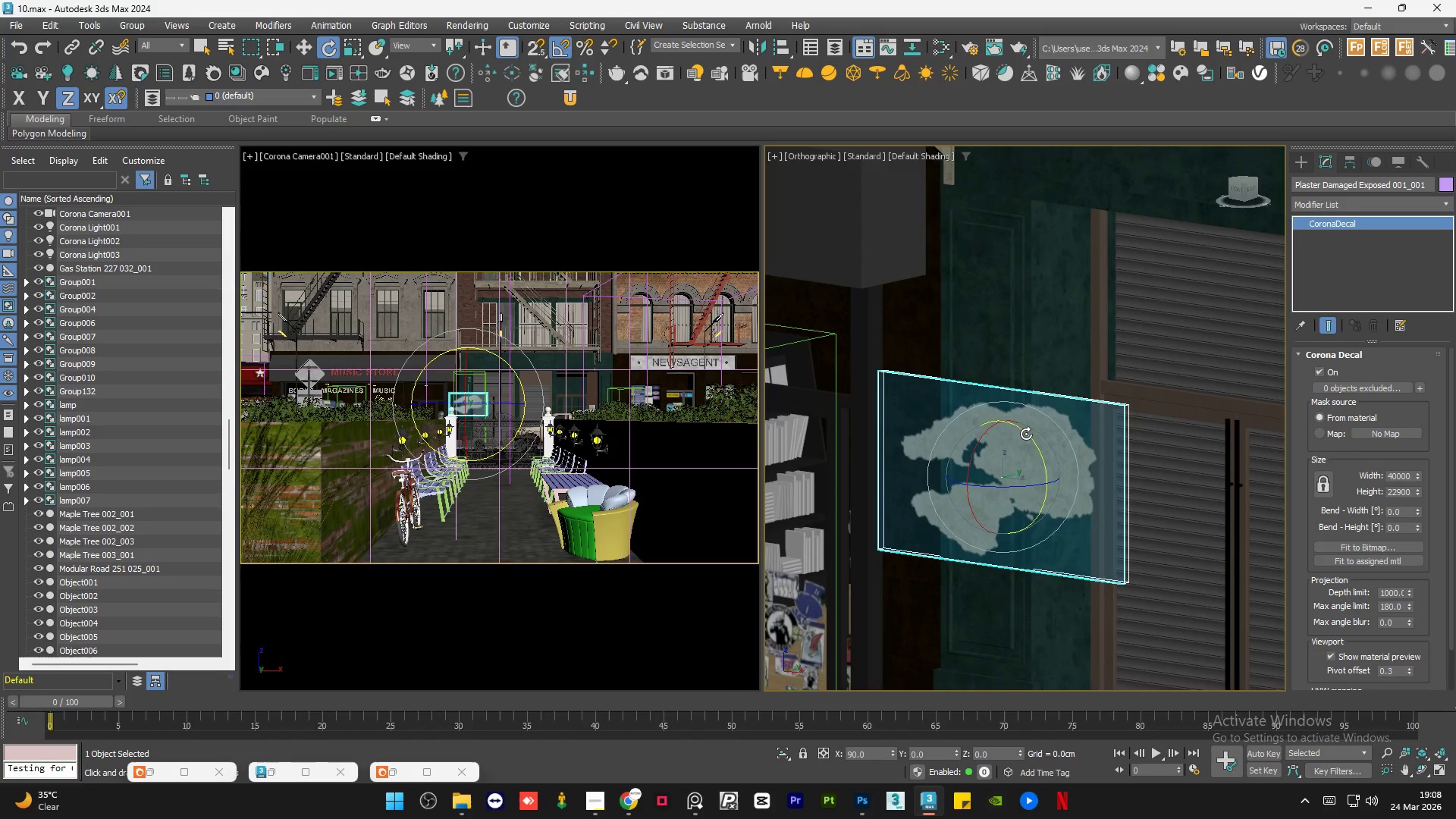 
left_click_drag(start_coordinate=[1026, 433], to_coordinate=[974, 389])
 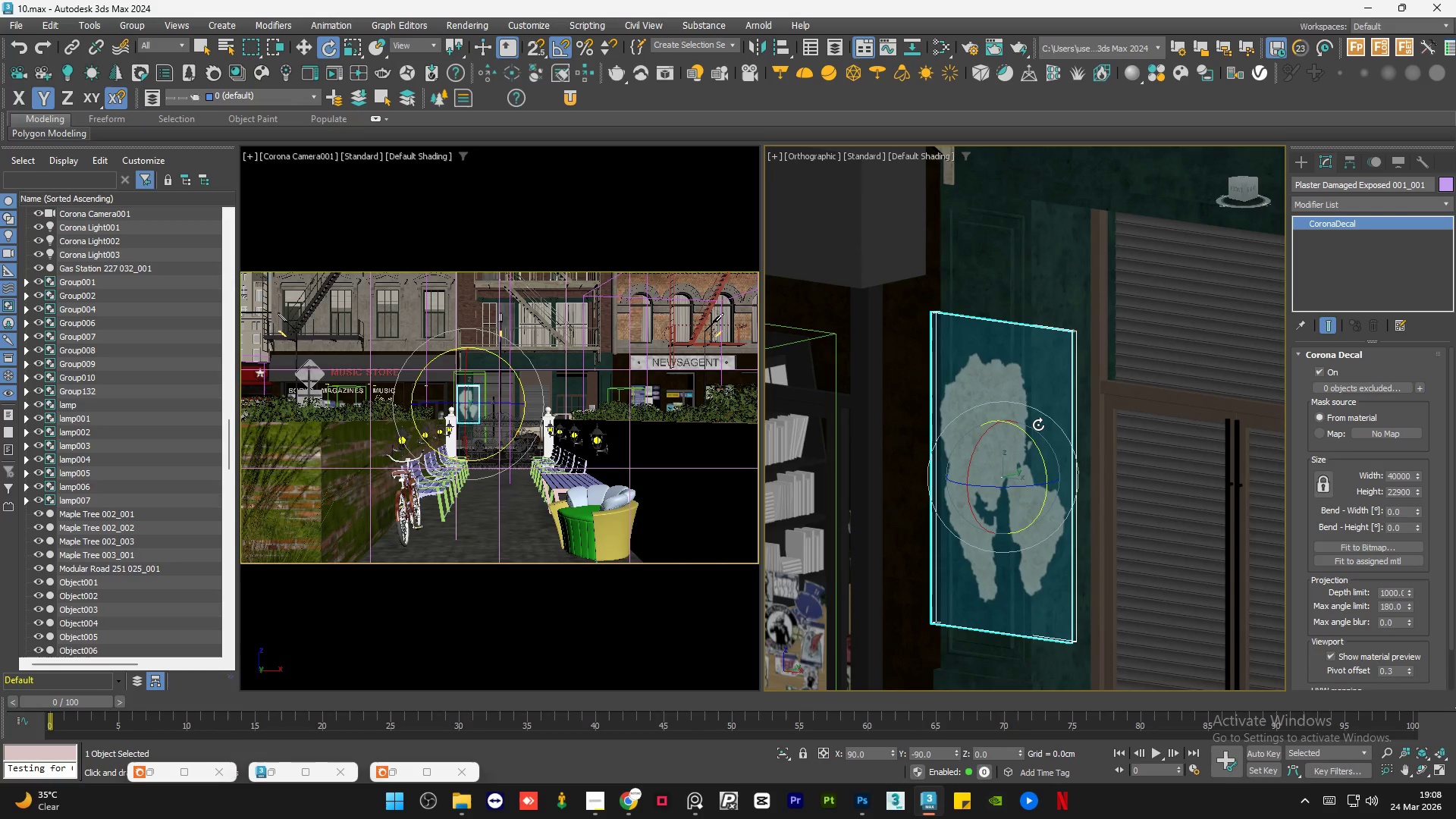 
key(R)
 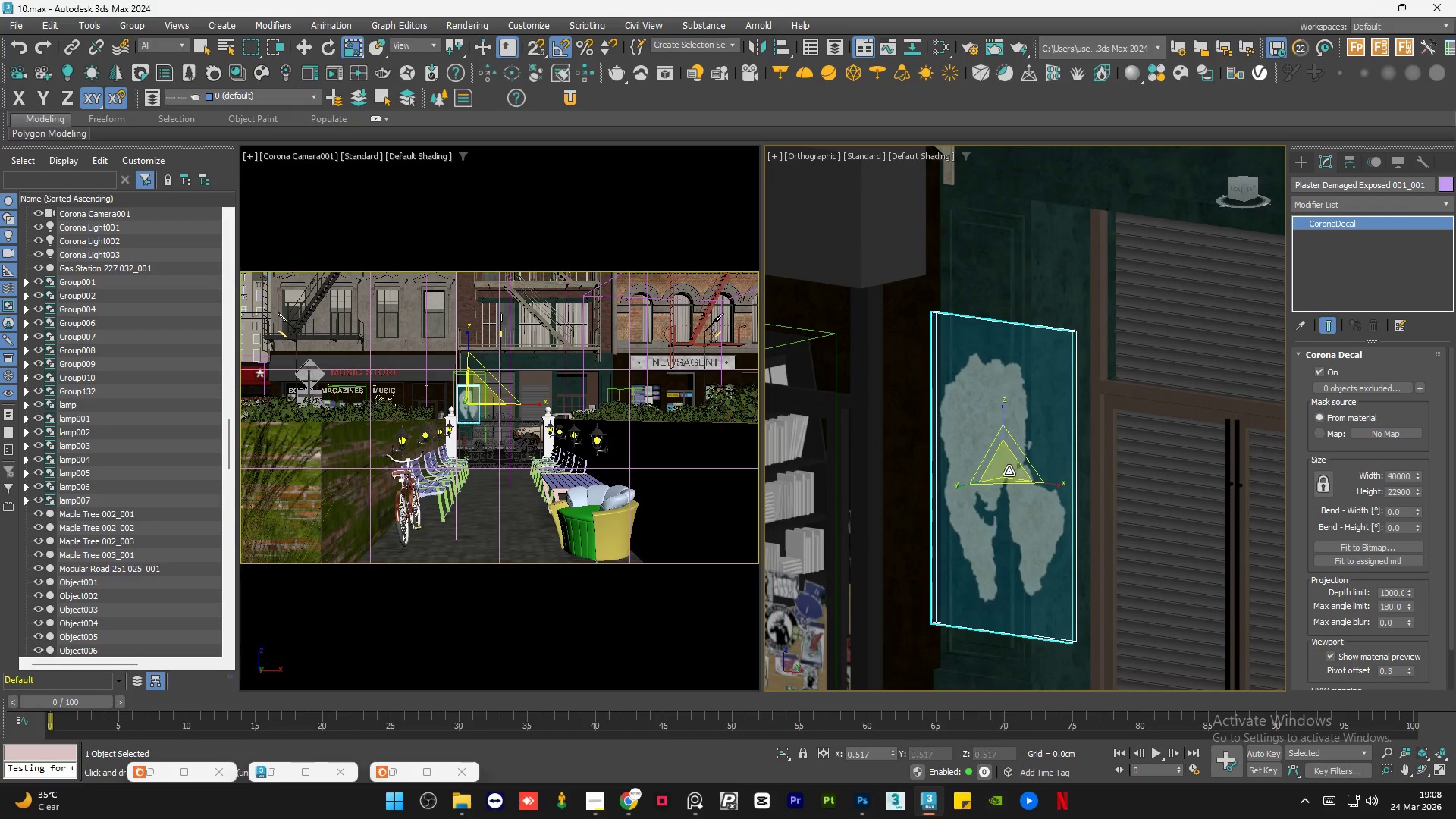 
left_click_drag(start_coordinate=[1009, 471], to_coordinate=[1018, 526])
 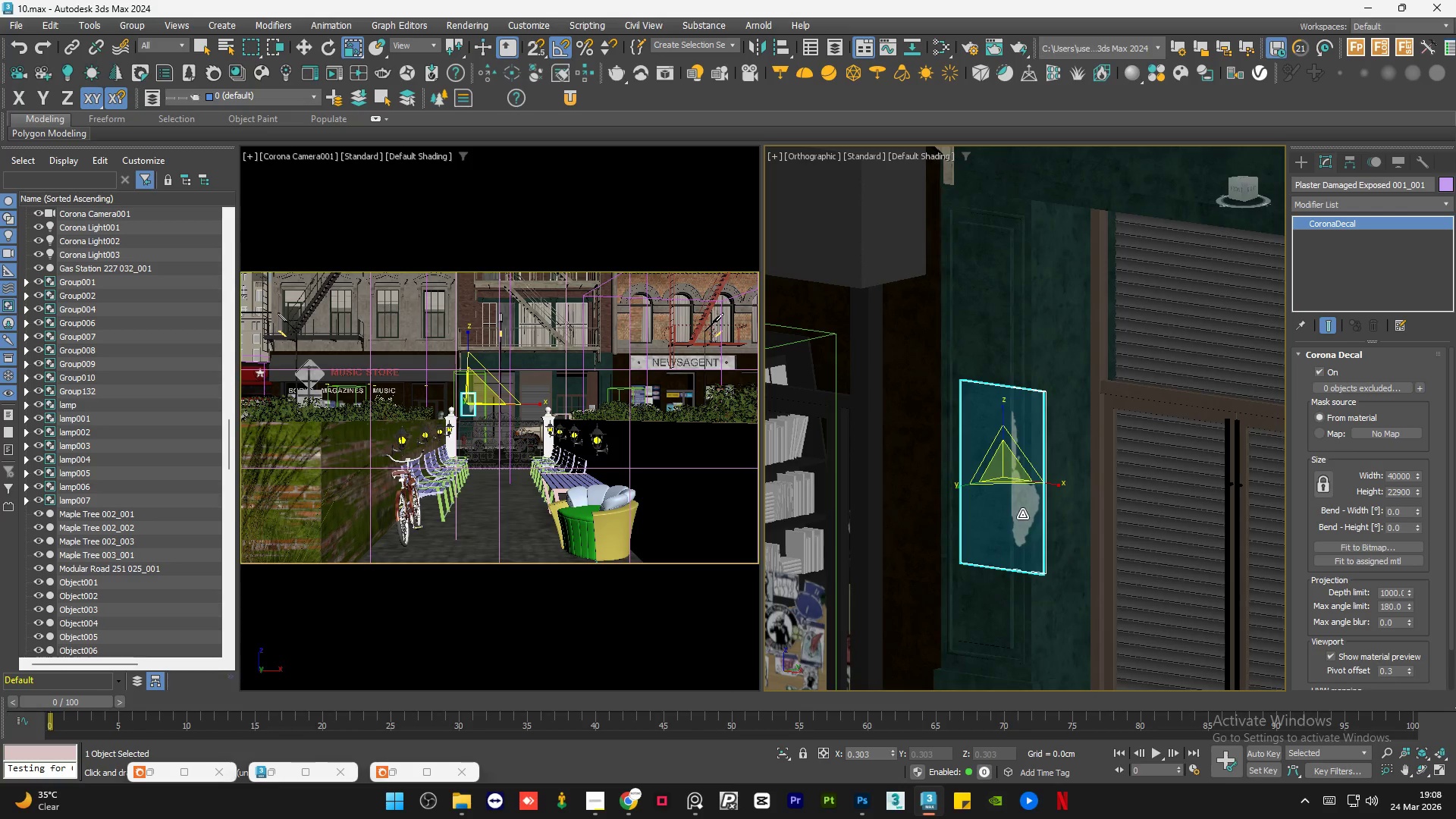 
hold_key(key=AltLeft, duration=1.05)
 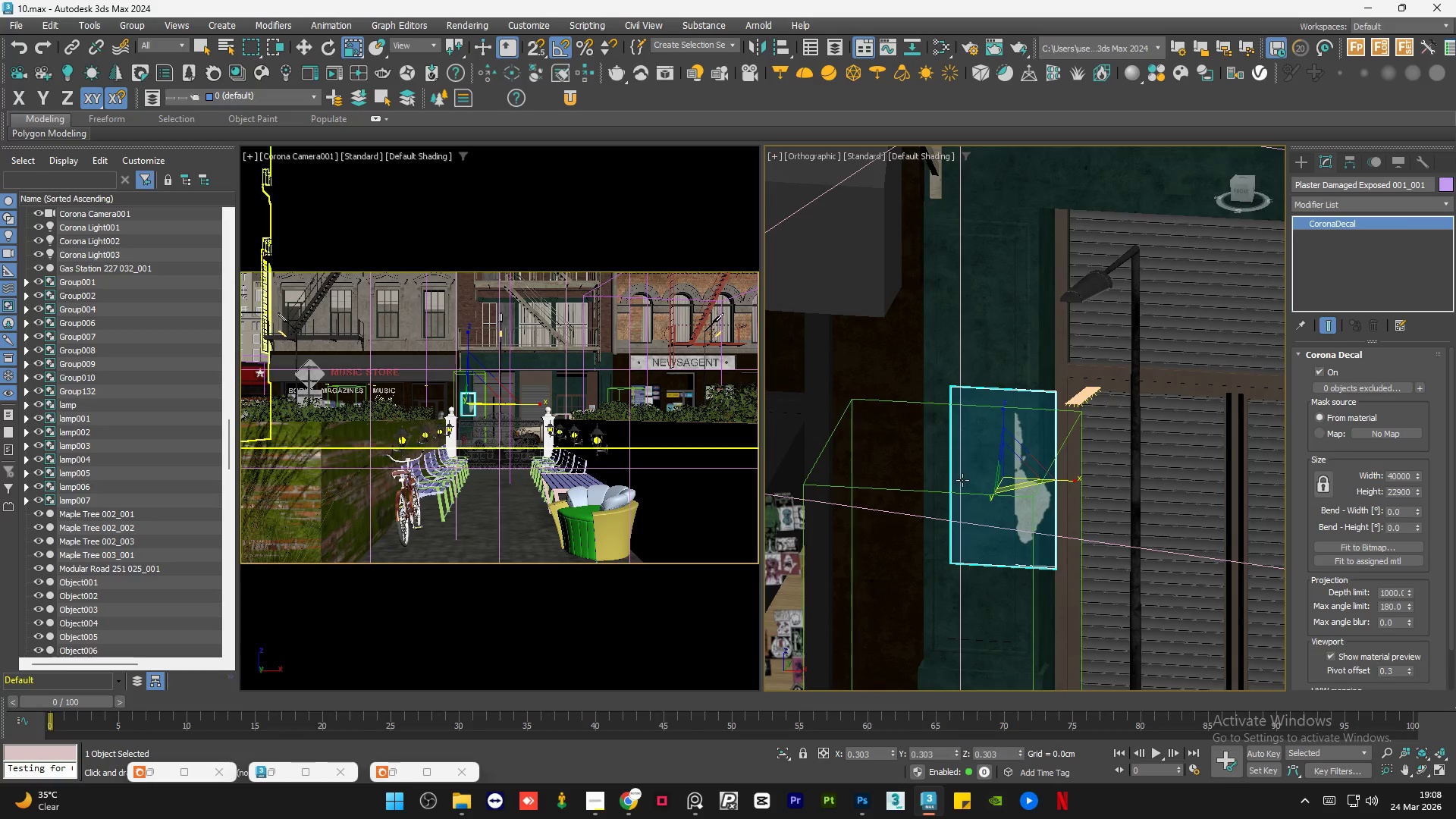 
scroll: coordinate [962, 480], scroll_direction: up, amount: 2.0
 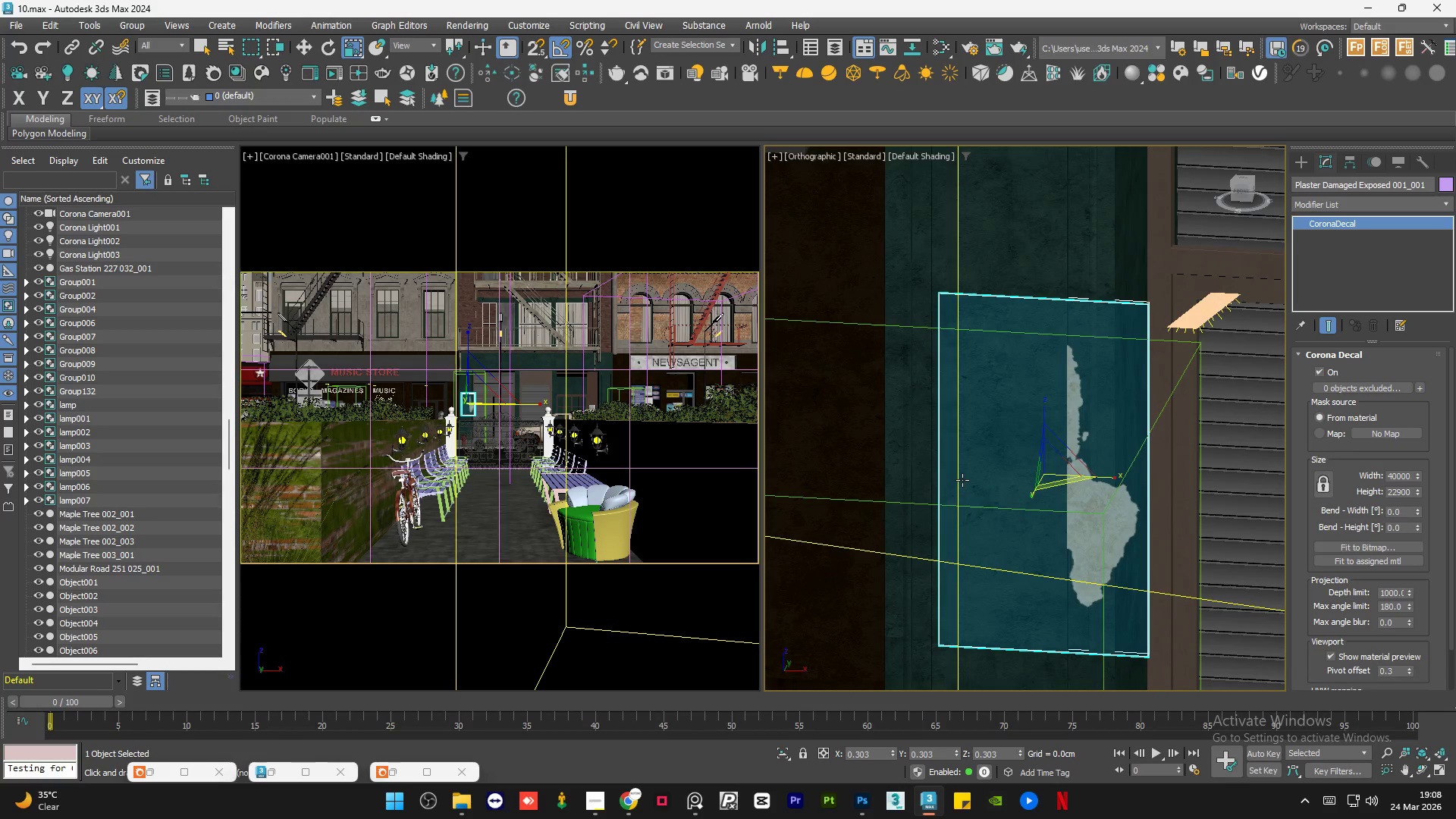 
key(W)
 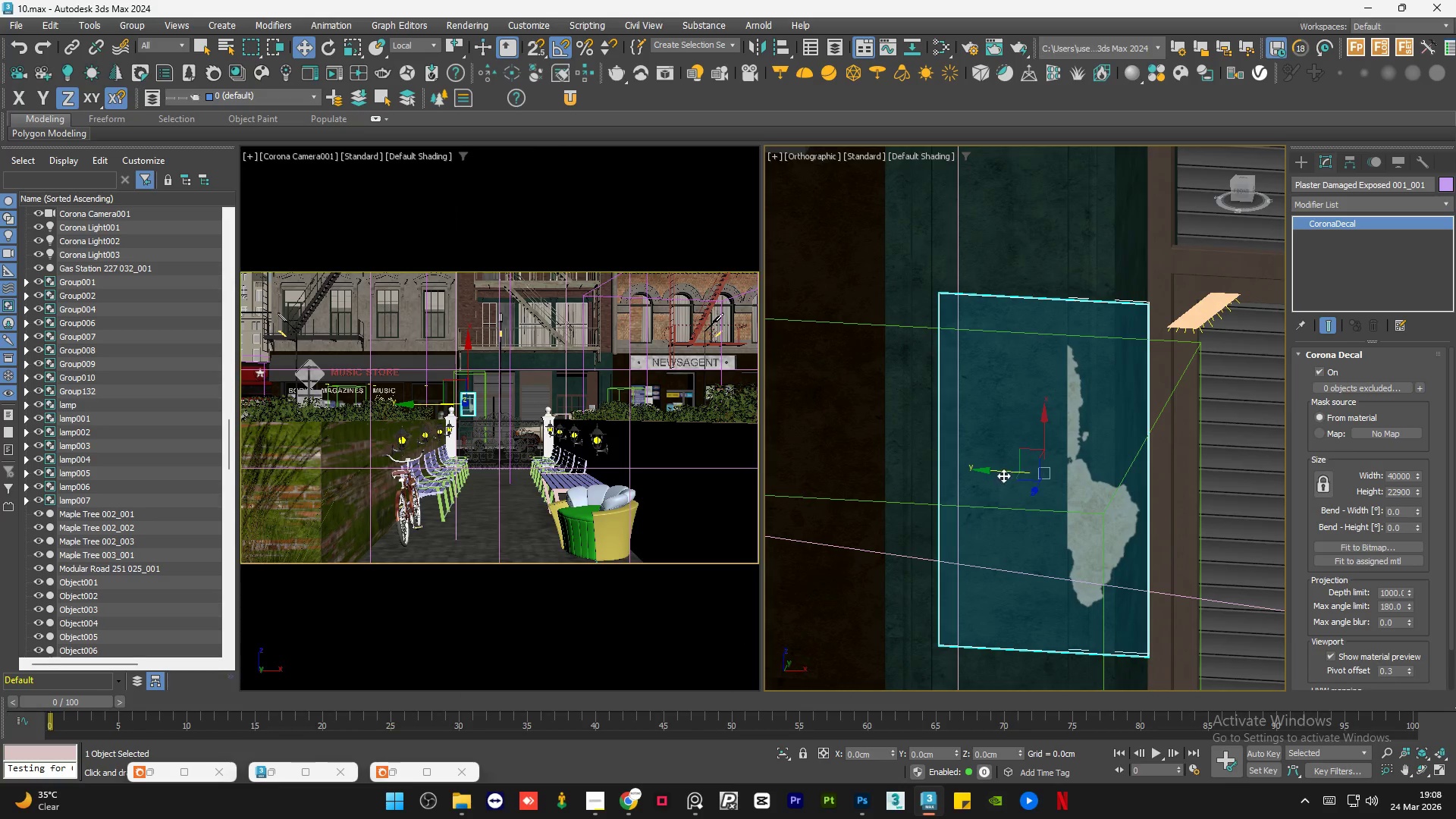 
left_click_drag(start_coordinate=[999, 471], to_coordinate=[959, 463])
 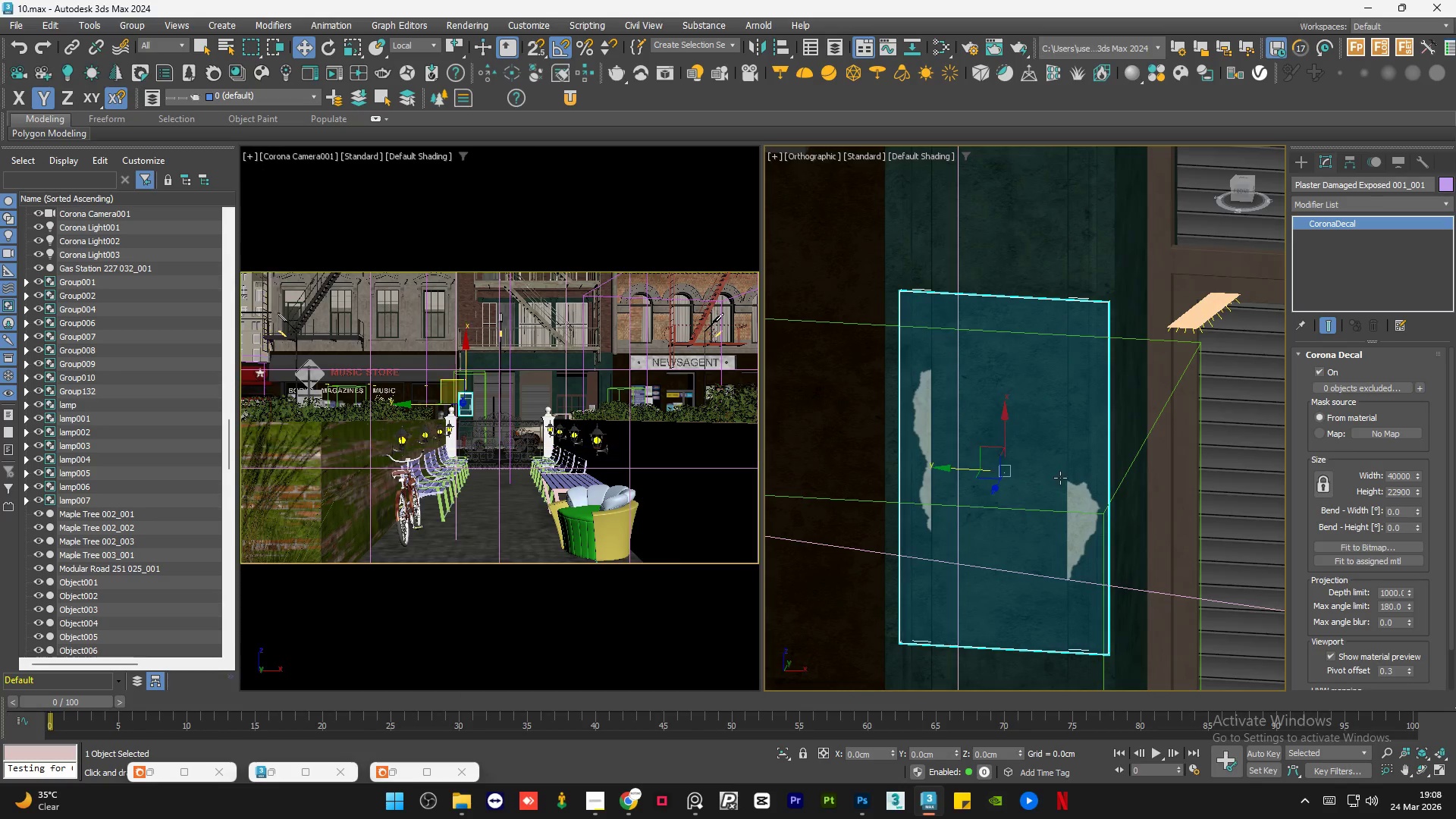 
key(Alt+AltLeft)
 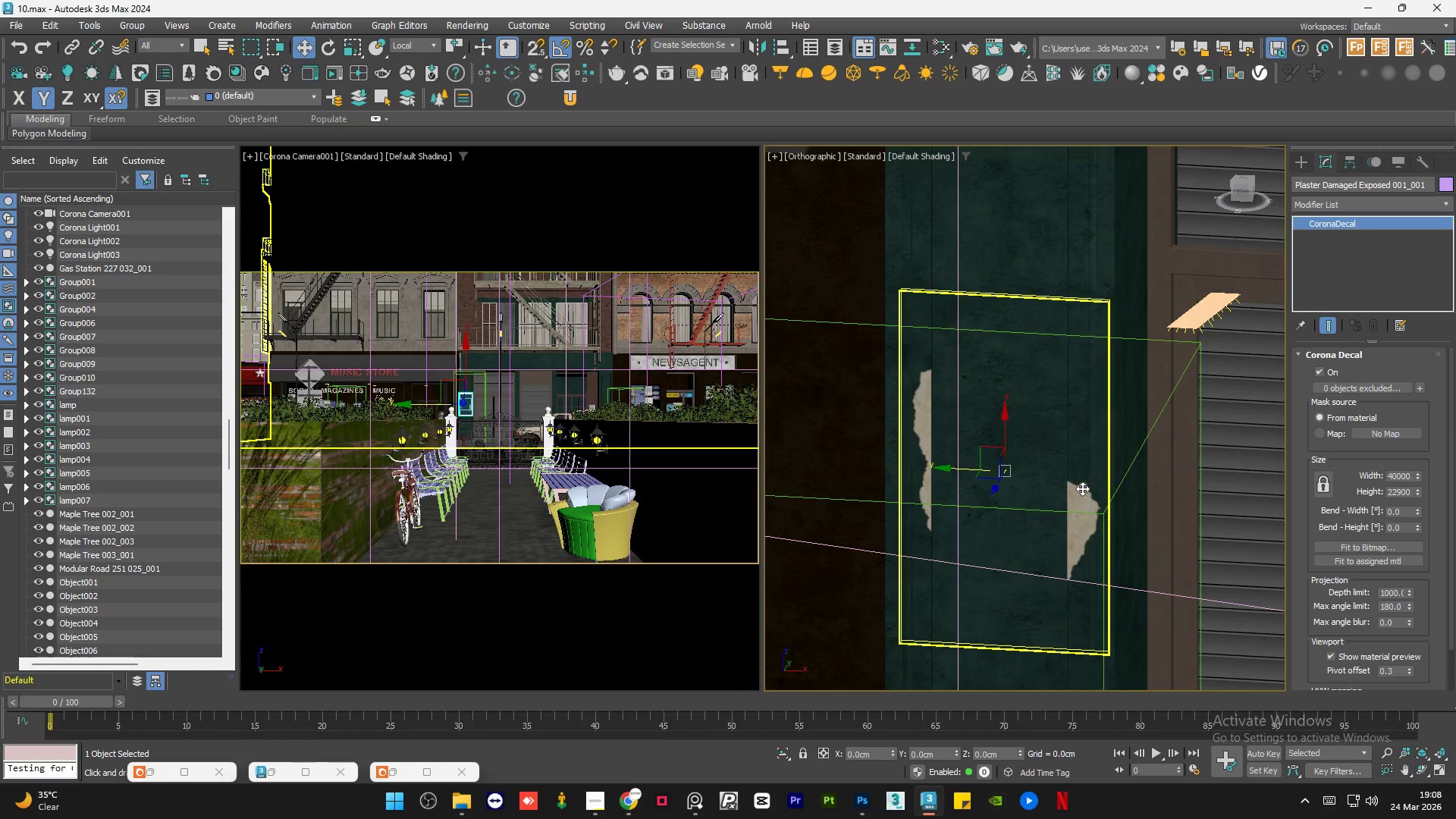 
key(R)
 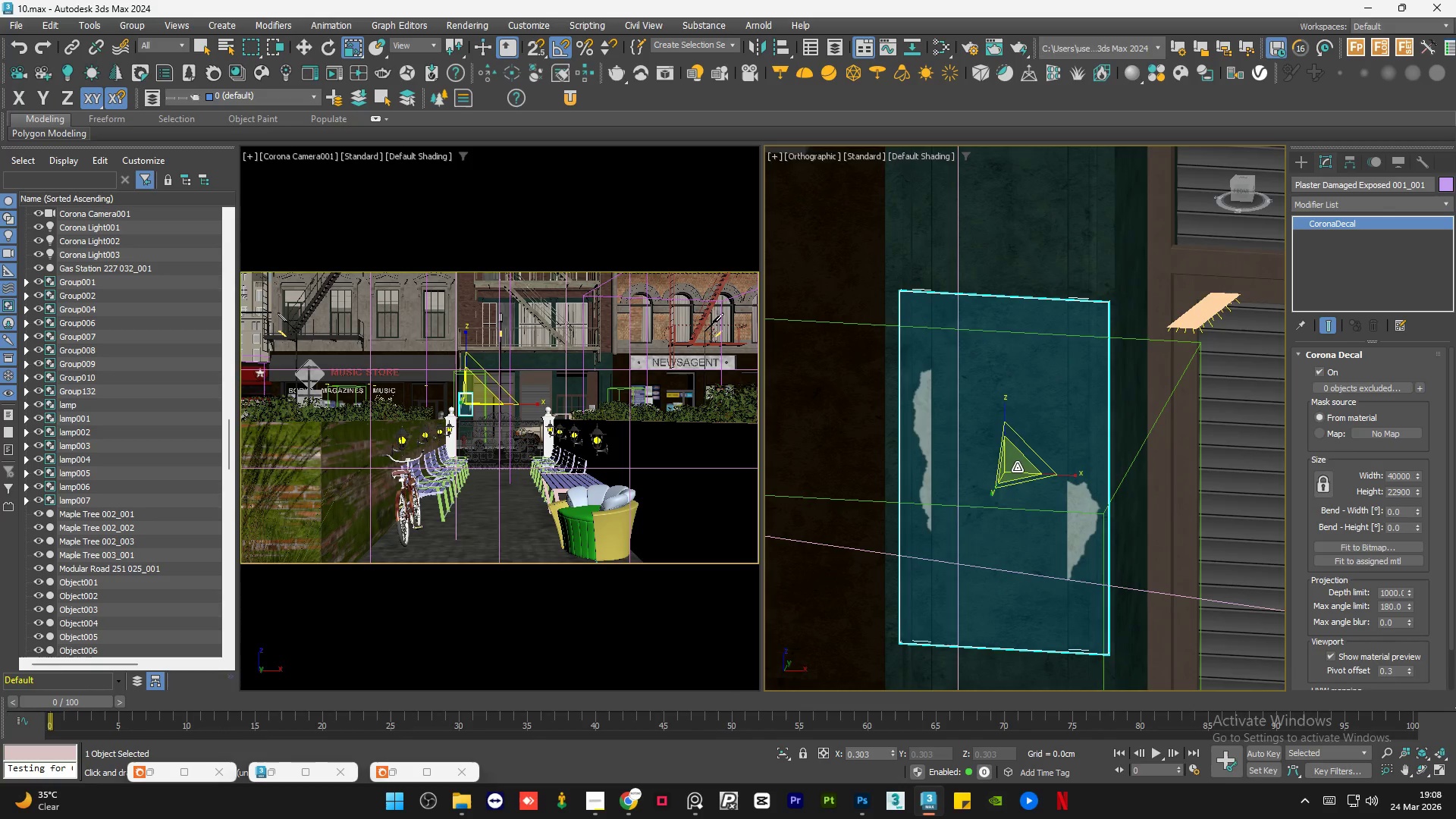 
left_click_drag(start_coordinate=[1017, 467], to_coordinate=[1025, 509])
 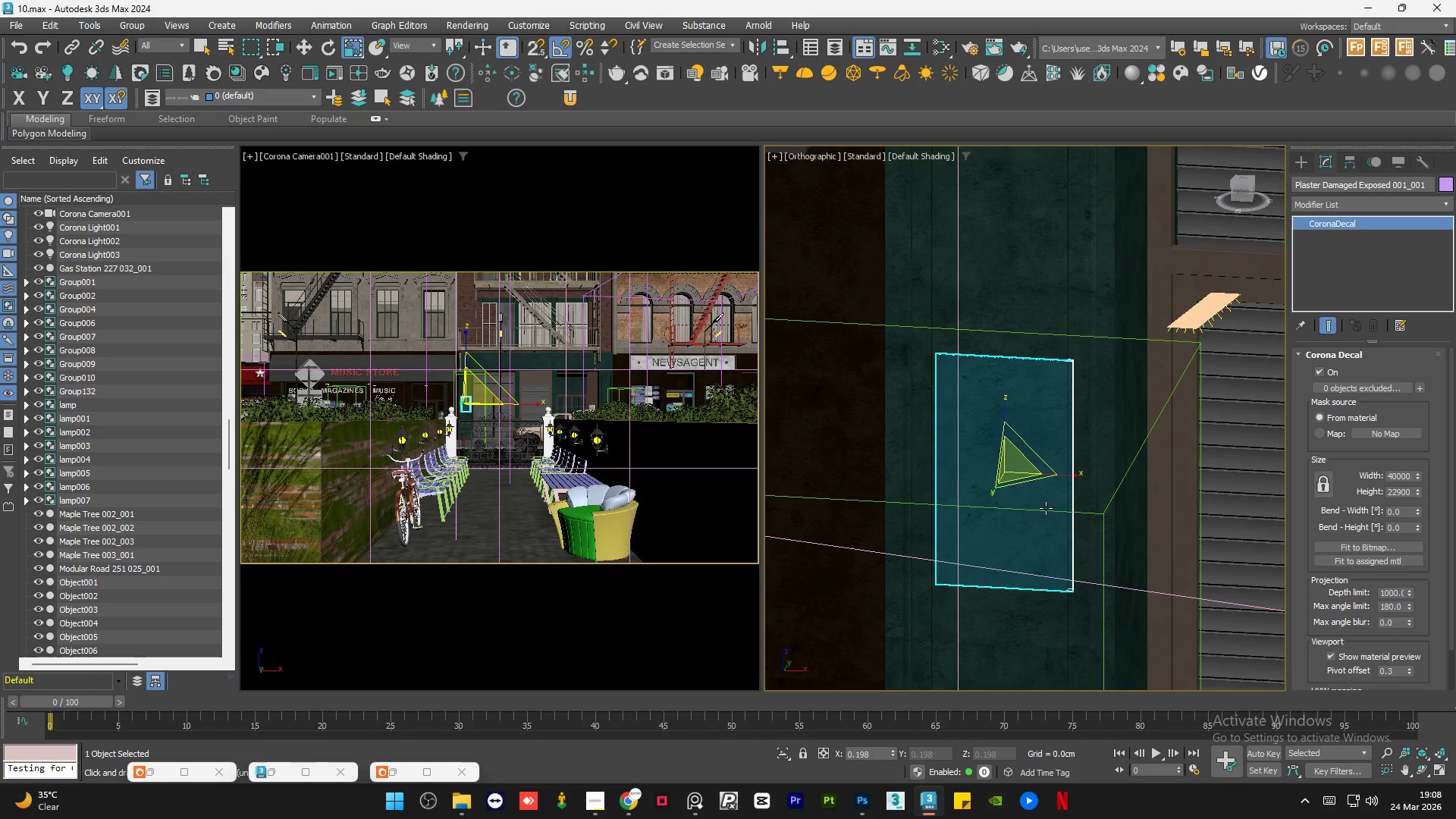 
hold_key(key=AltLeft, duration=0.77)
 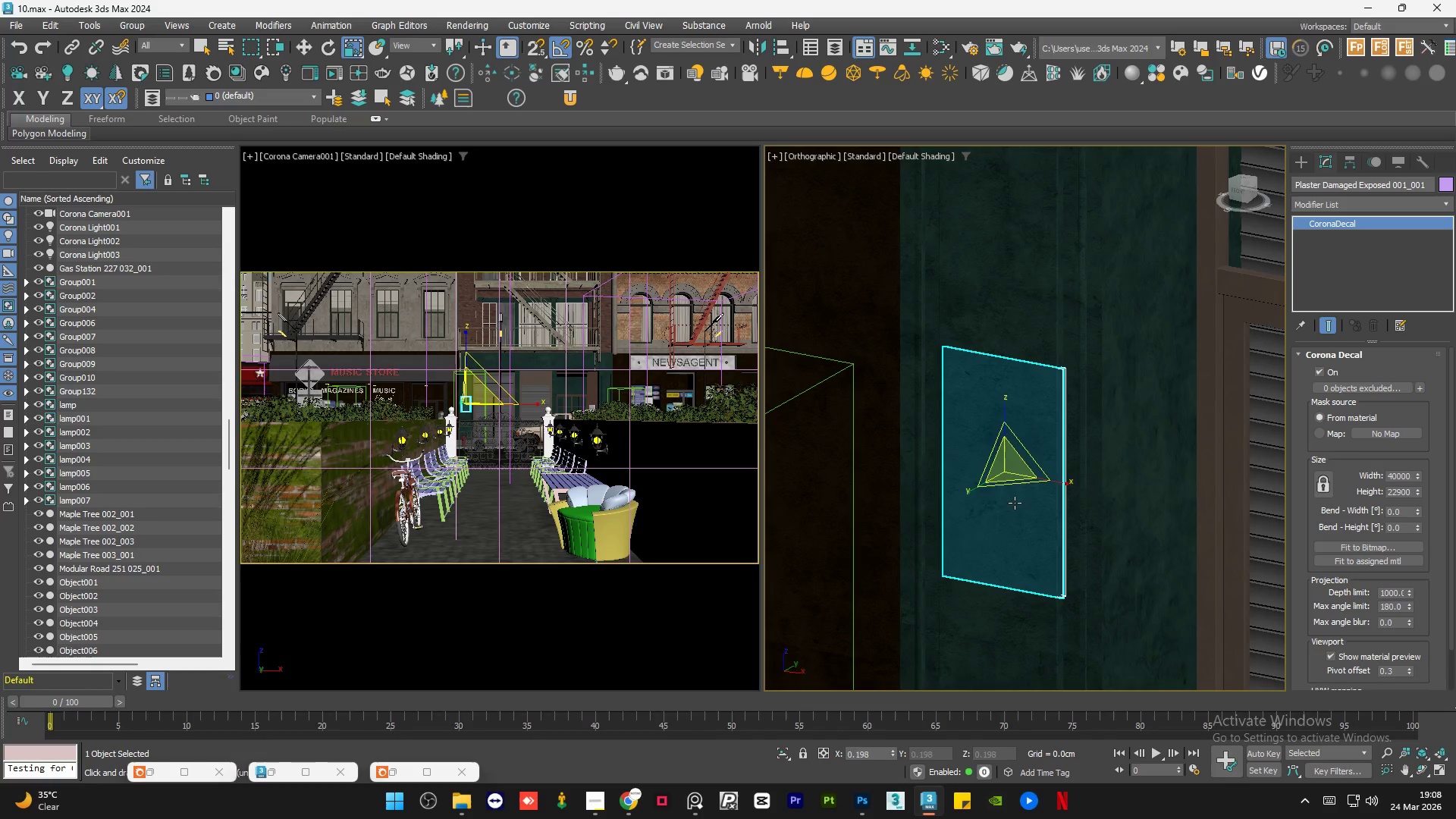 
key(W)
 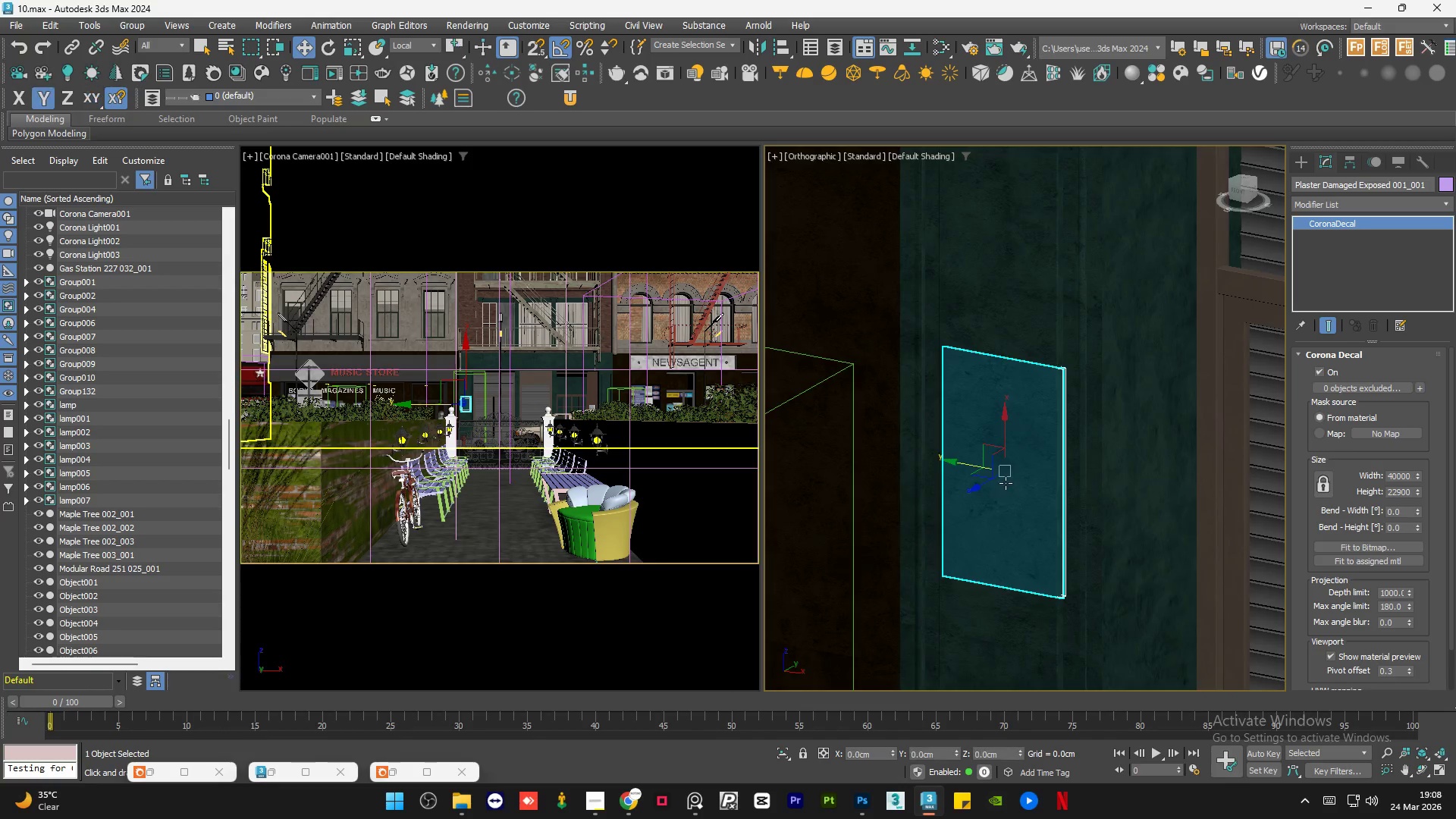 
scroll: coordinate [1006, 483], scroll_direction: up, amount: 1.0
 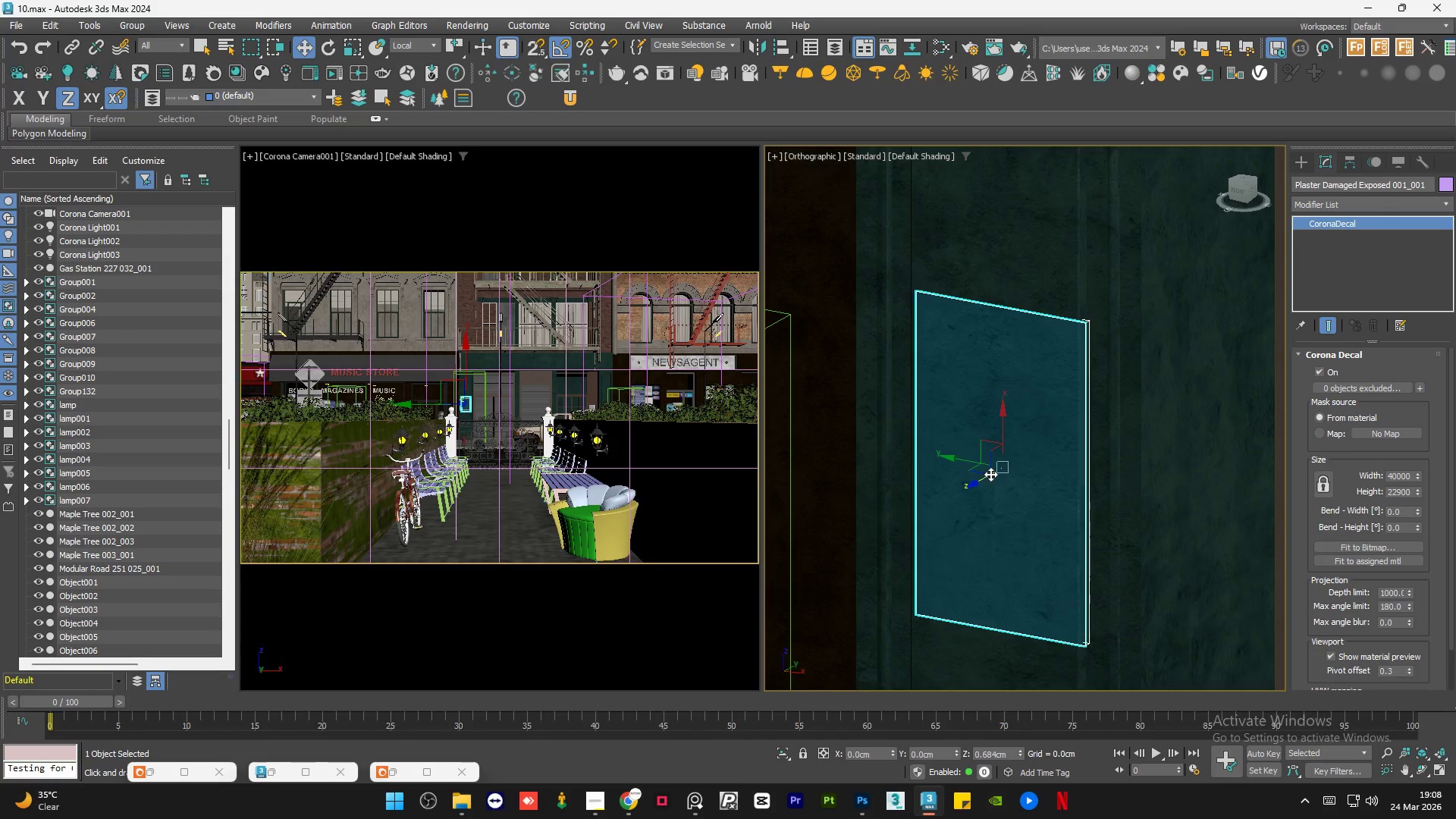 
hold_key(key=AltLeft, duration=0.66)
 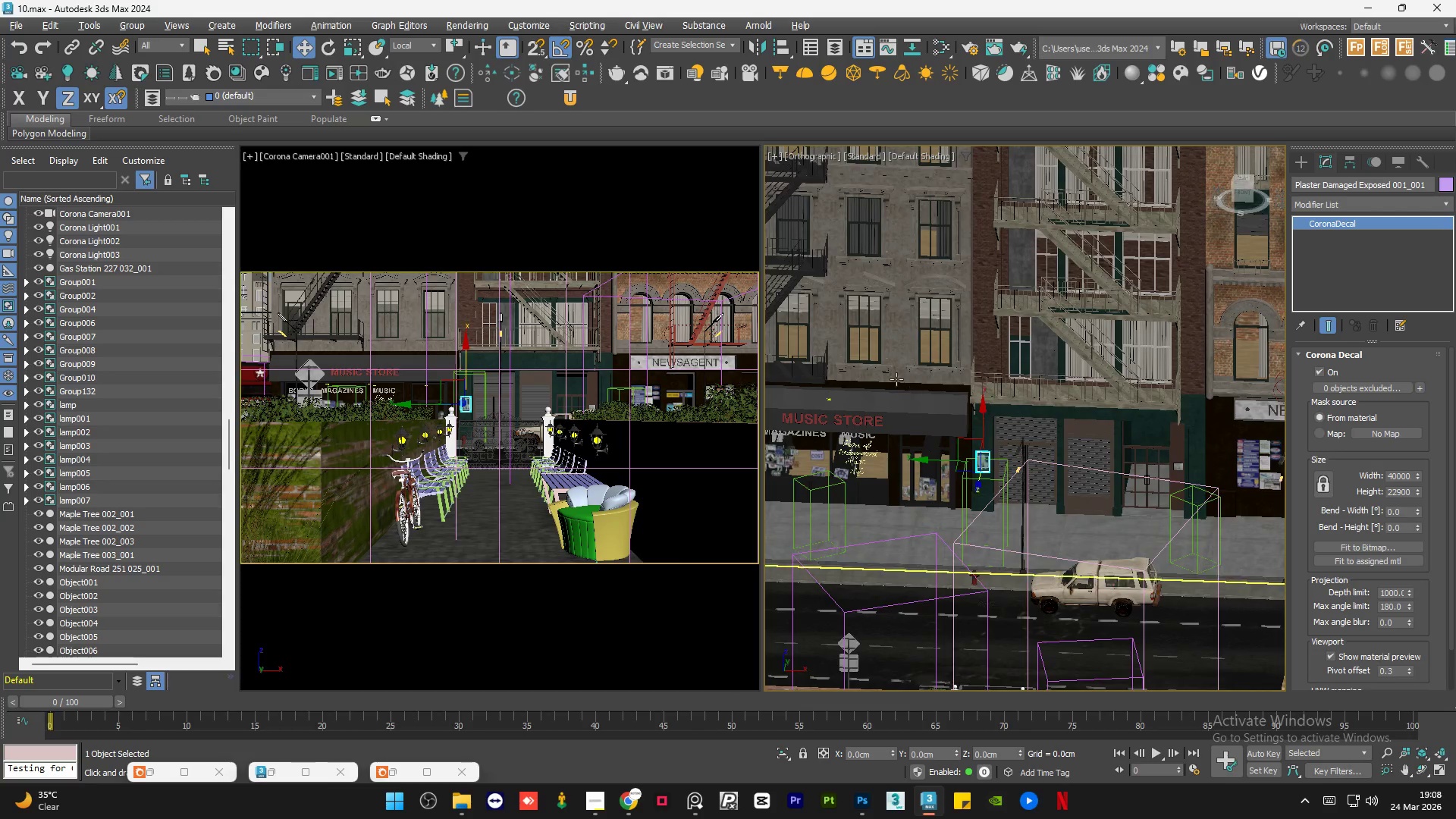 
scroll: coordinate [864, 375], scroll_direction: down, amount: 13.0
 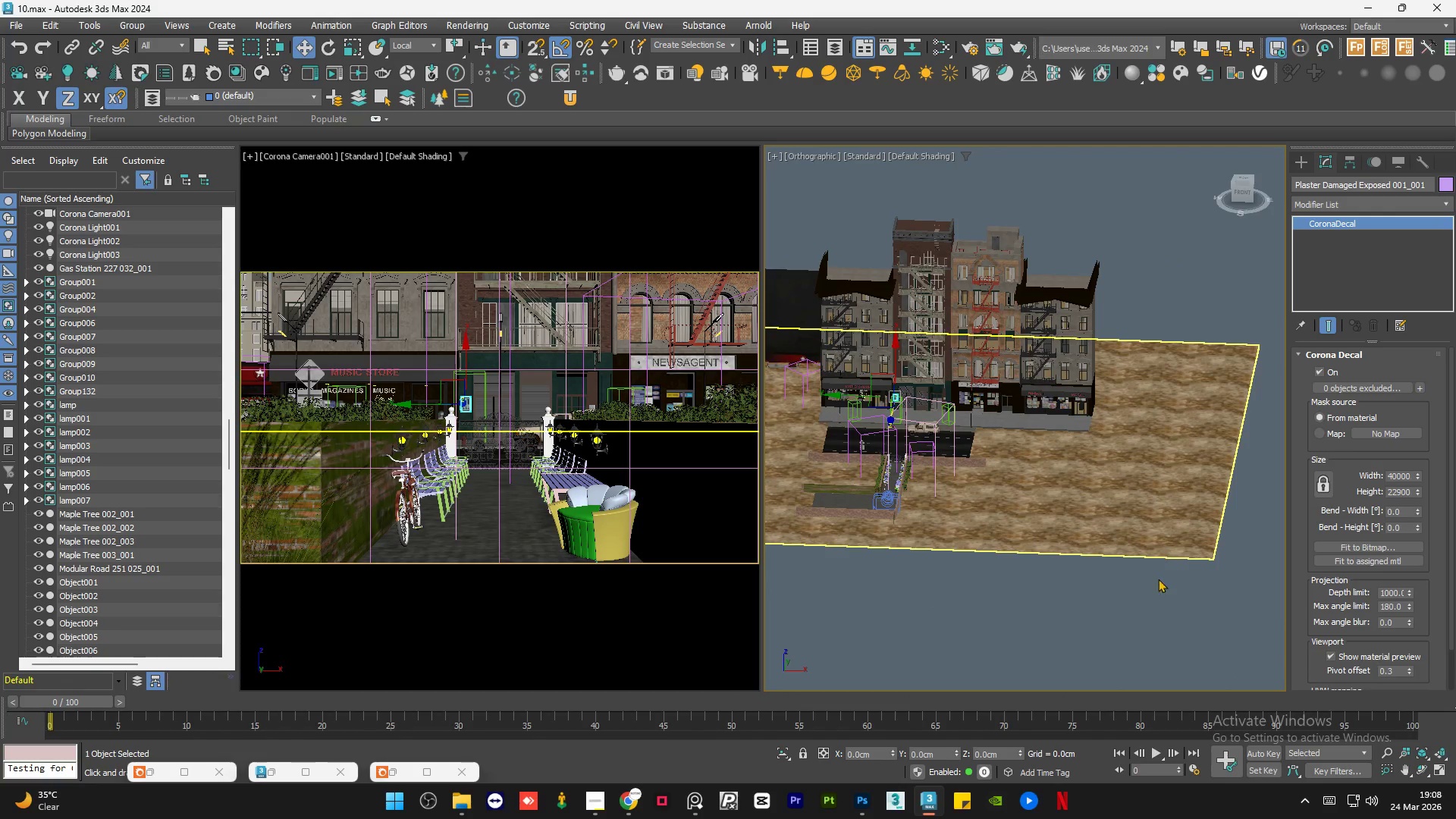 
left_click([1156, 586])
 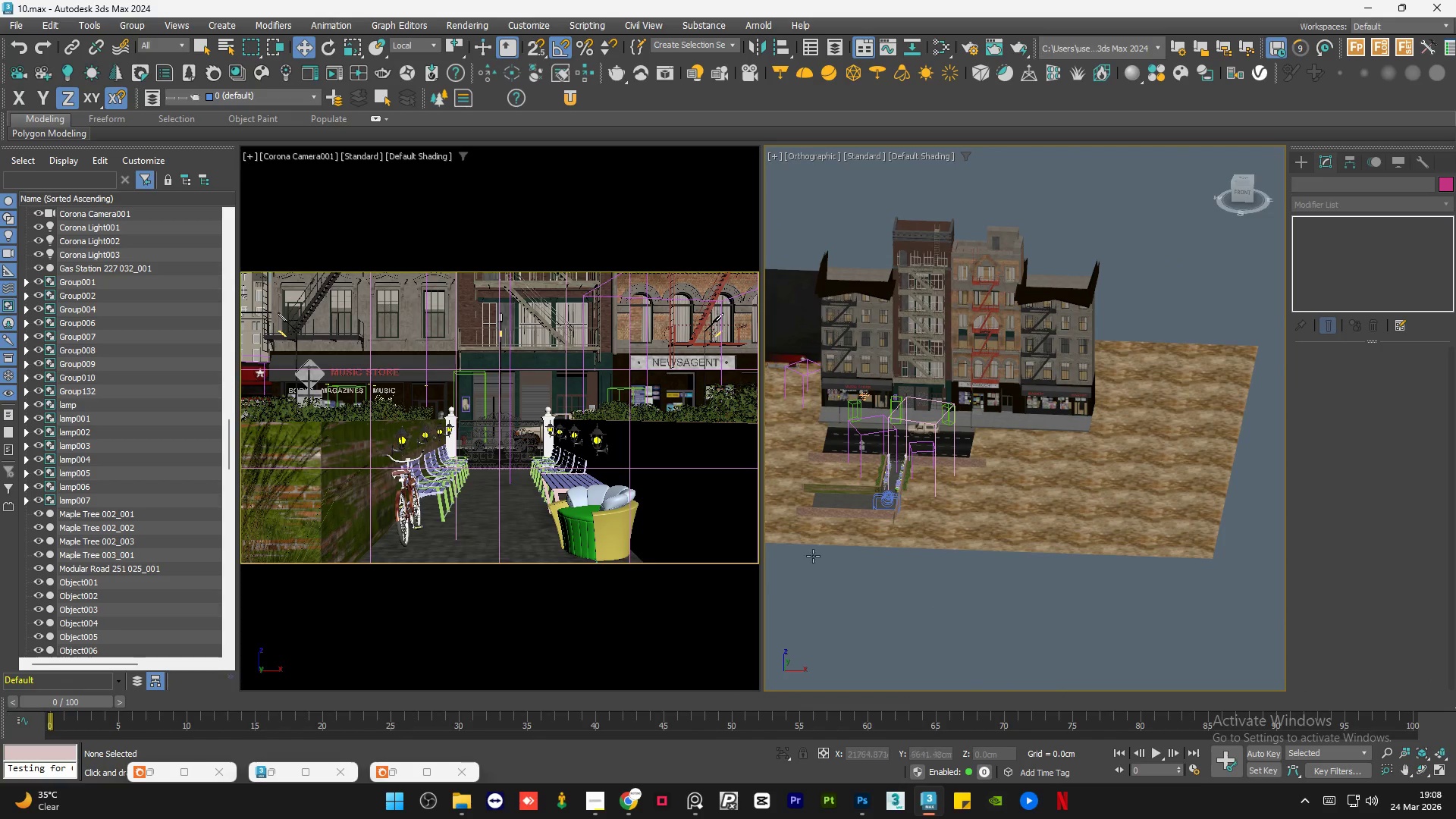 
left_click([404, 770])
 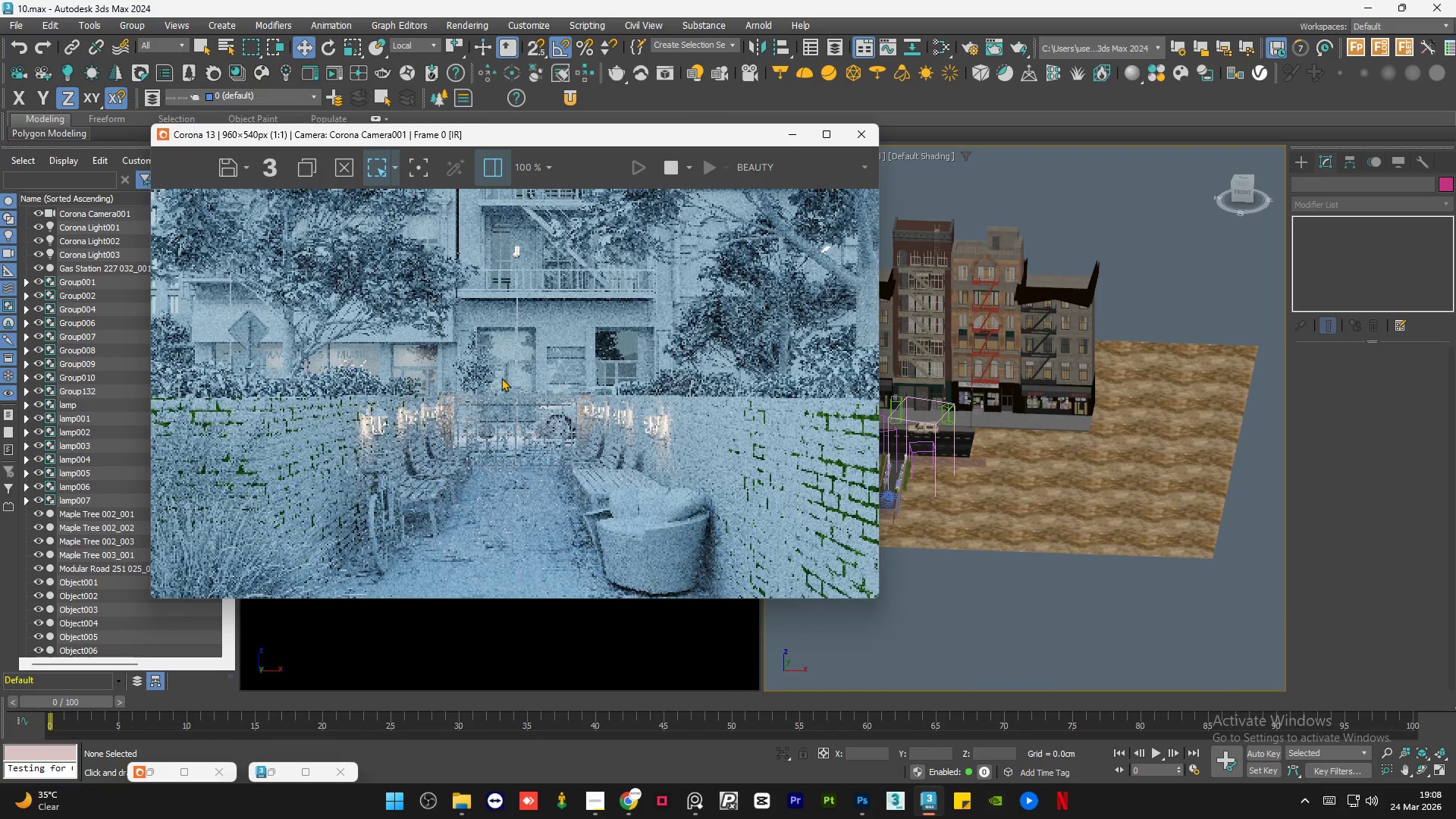 
scroll: coordinate [469, 368], scroll_direction: up, amount: 2.0
 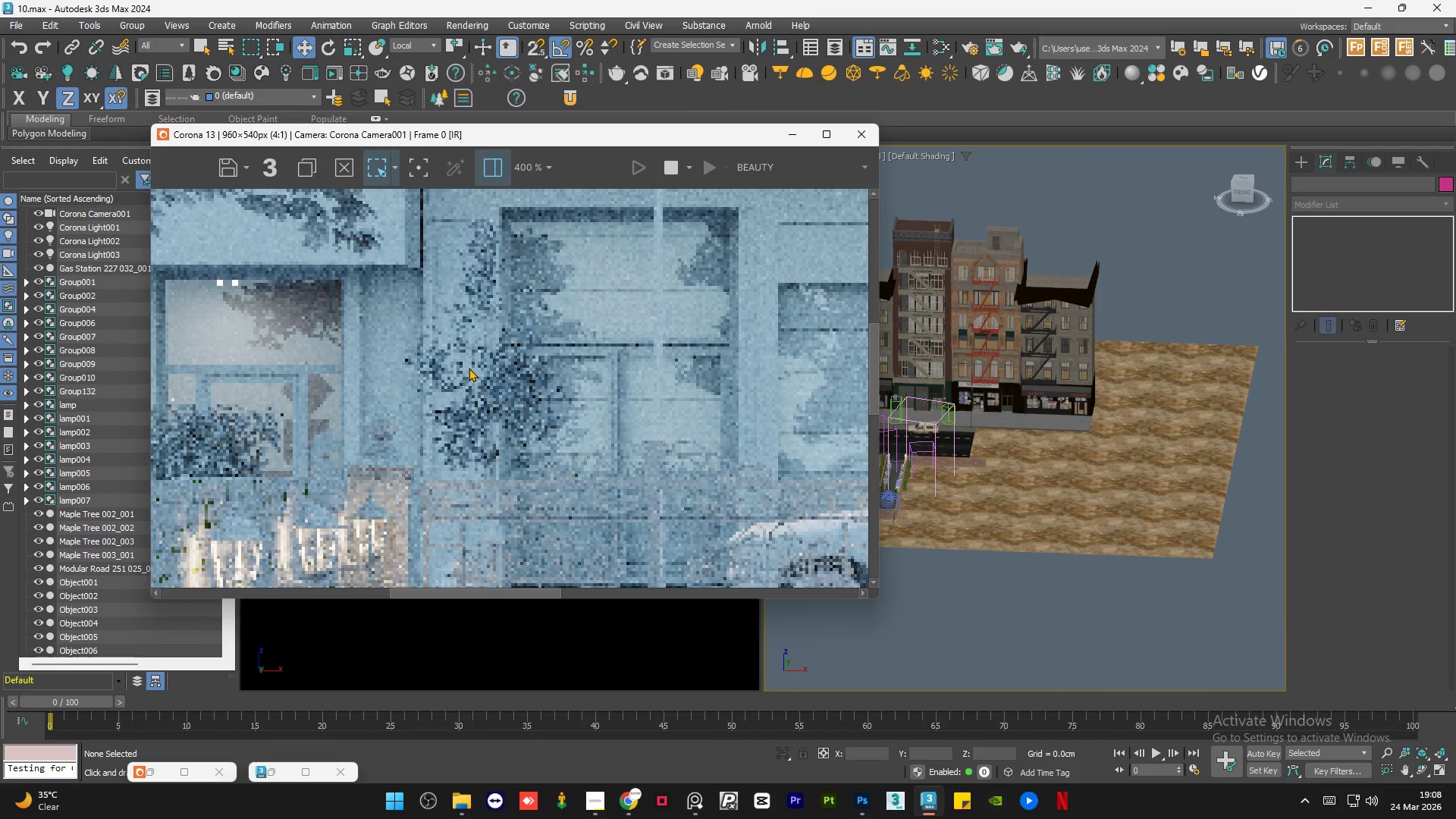 
scroll: coordinate [469, 368], scroll_direction: down, amount: 1.0
 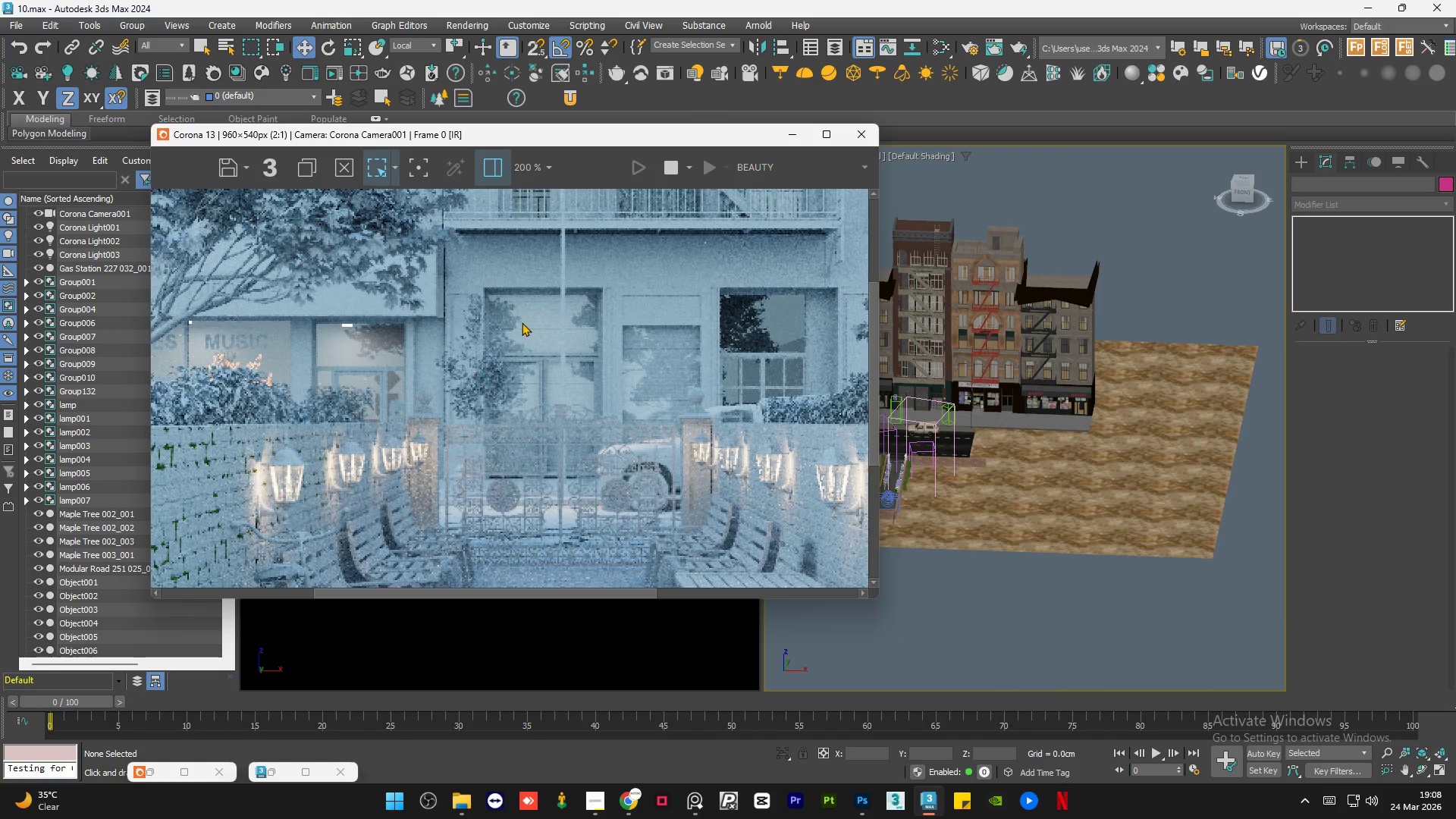 
left_click([791, 133])
 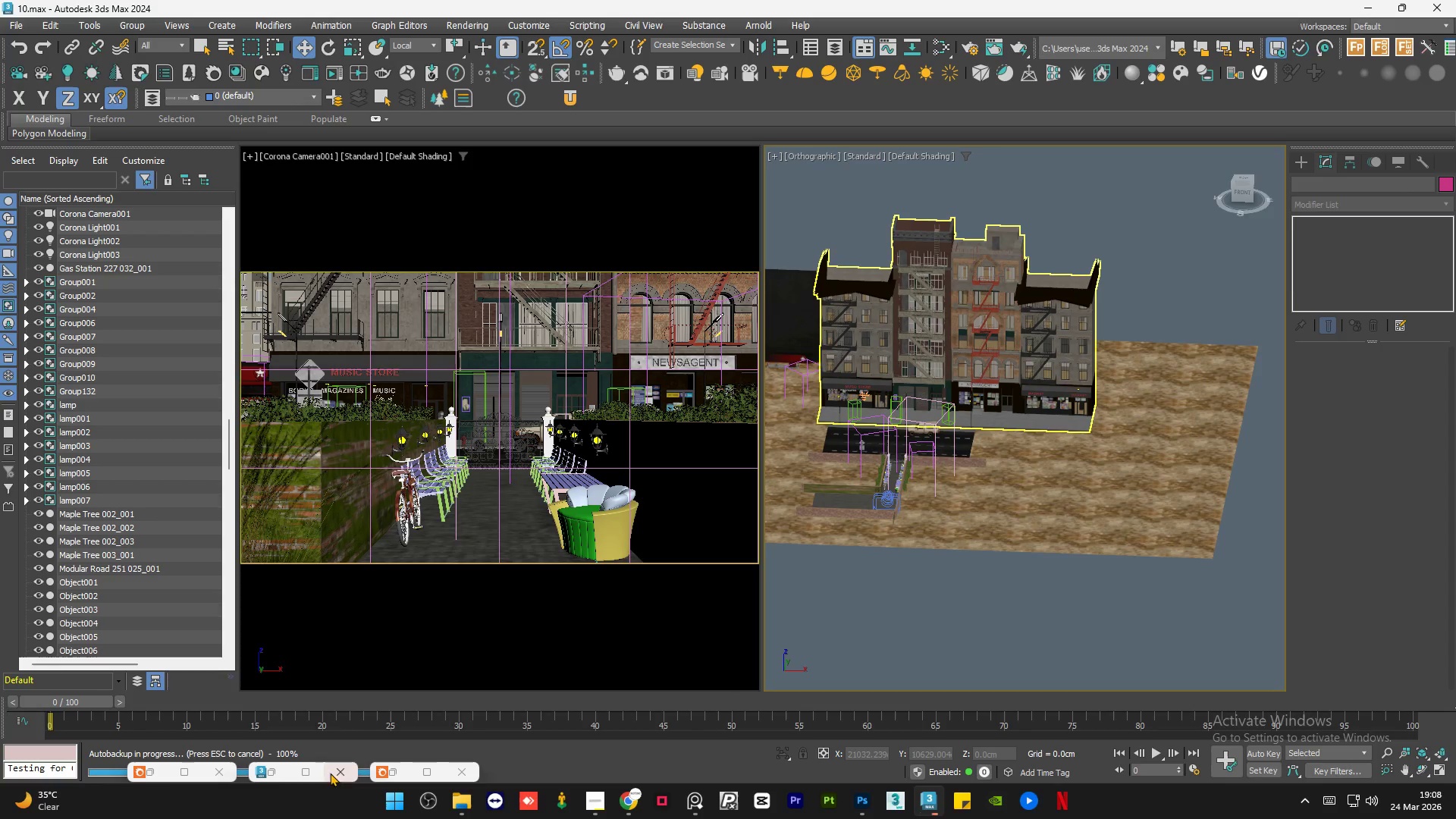 
wait(5.36)
 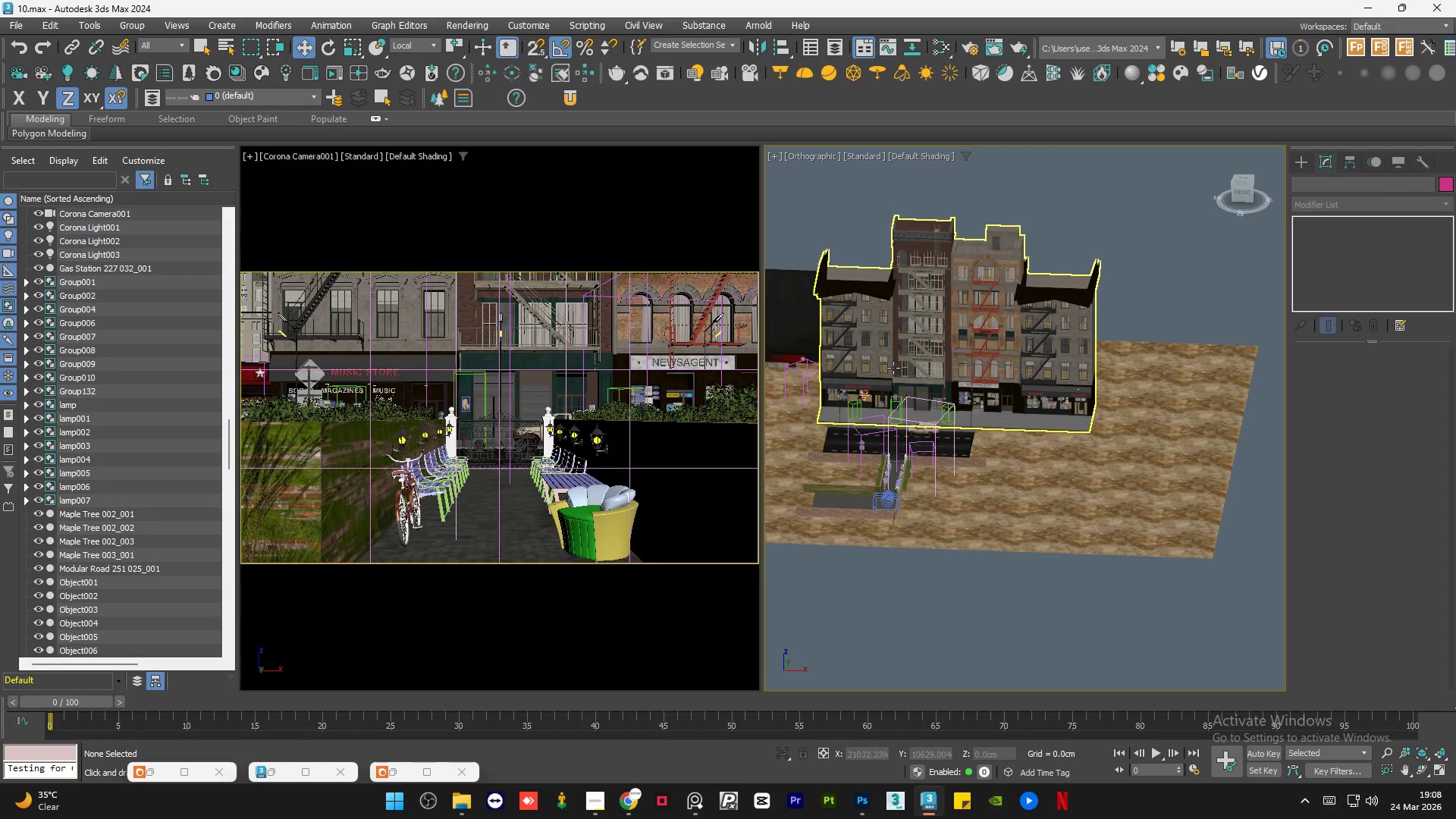 
left_click([158, 772])
 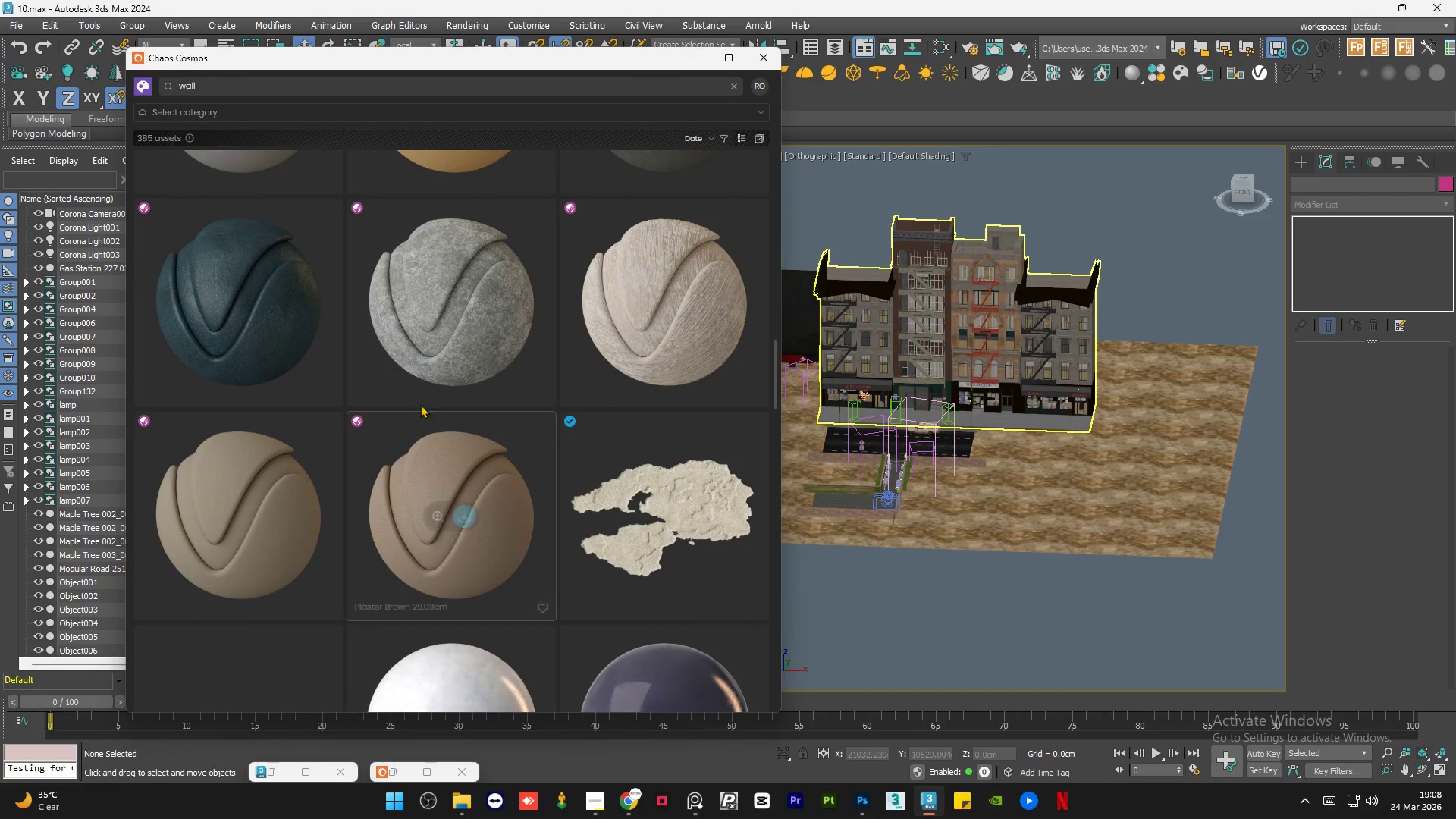 
scroll: coordinate [423, 397], scroll_direction: down, amount: 5.0
 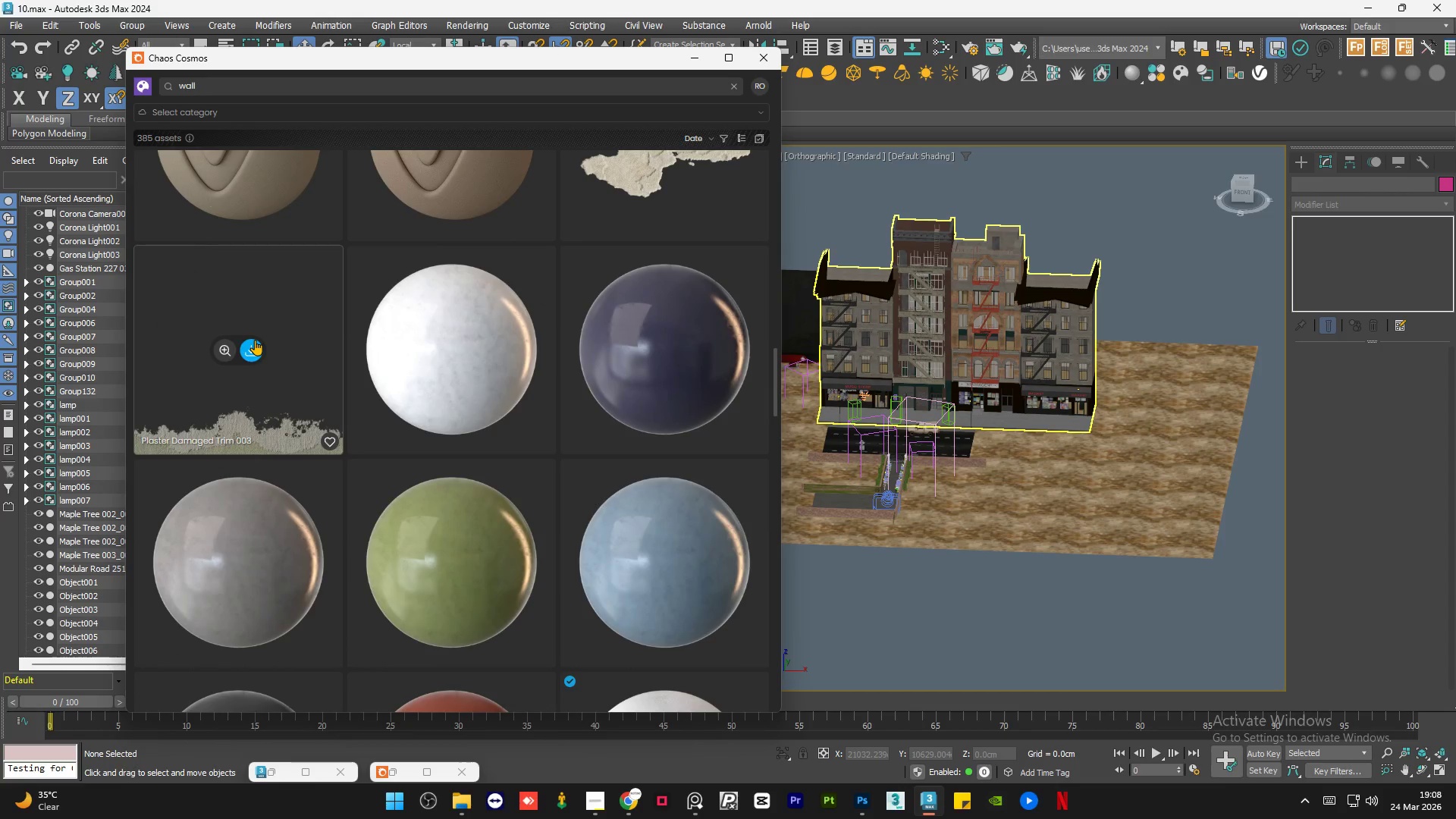 
left_click([249, 348])
 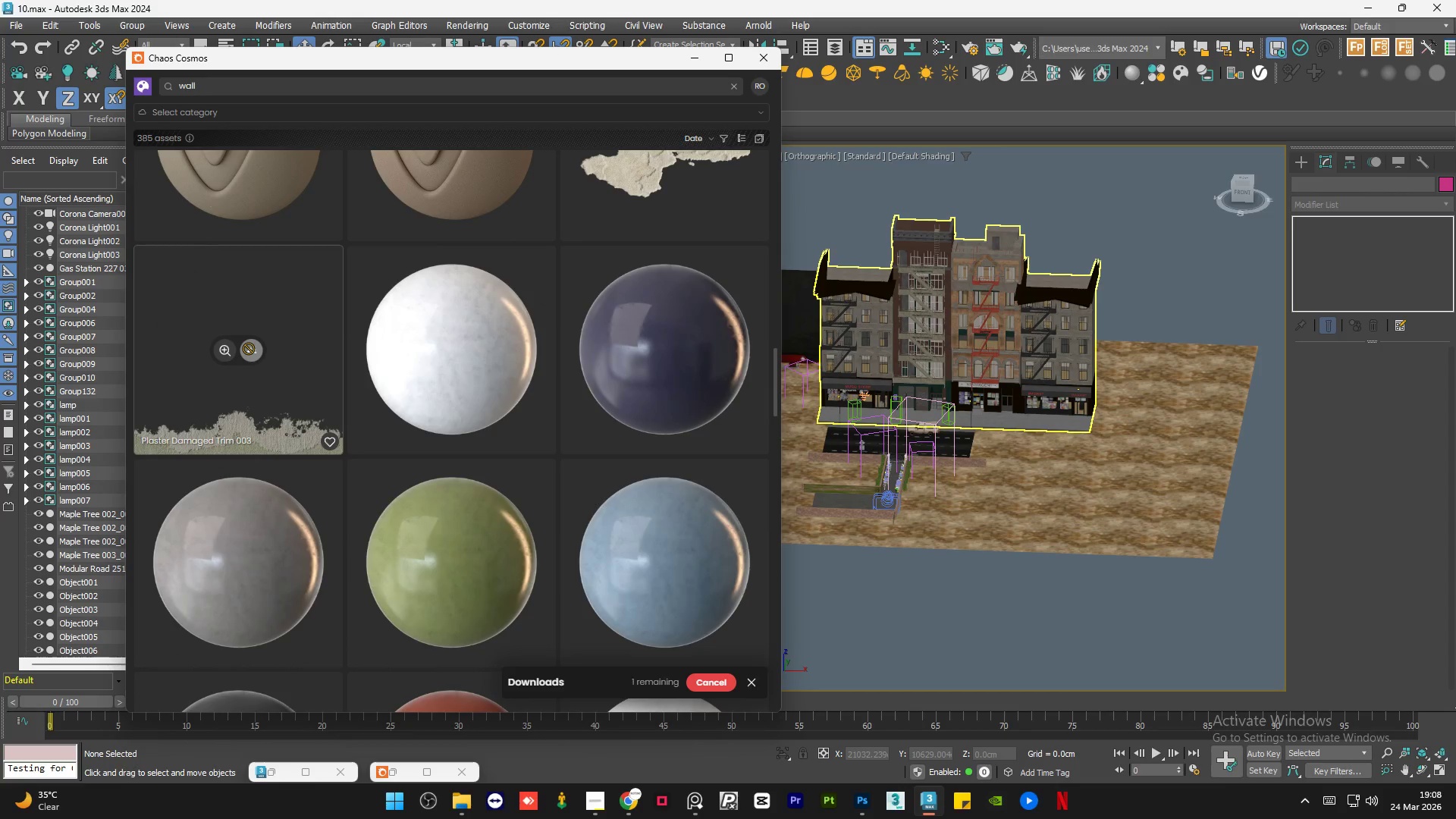 
scroll: coordinate [1170, 552], scroll_direction: down, amount: 2.0
 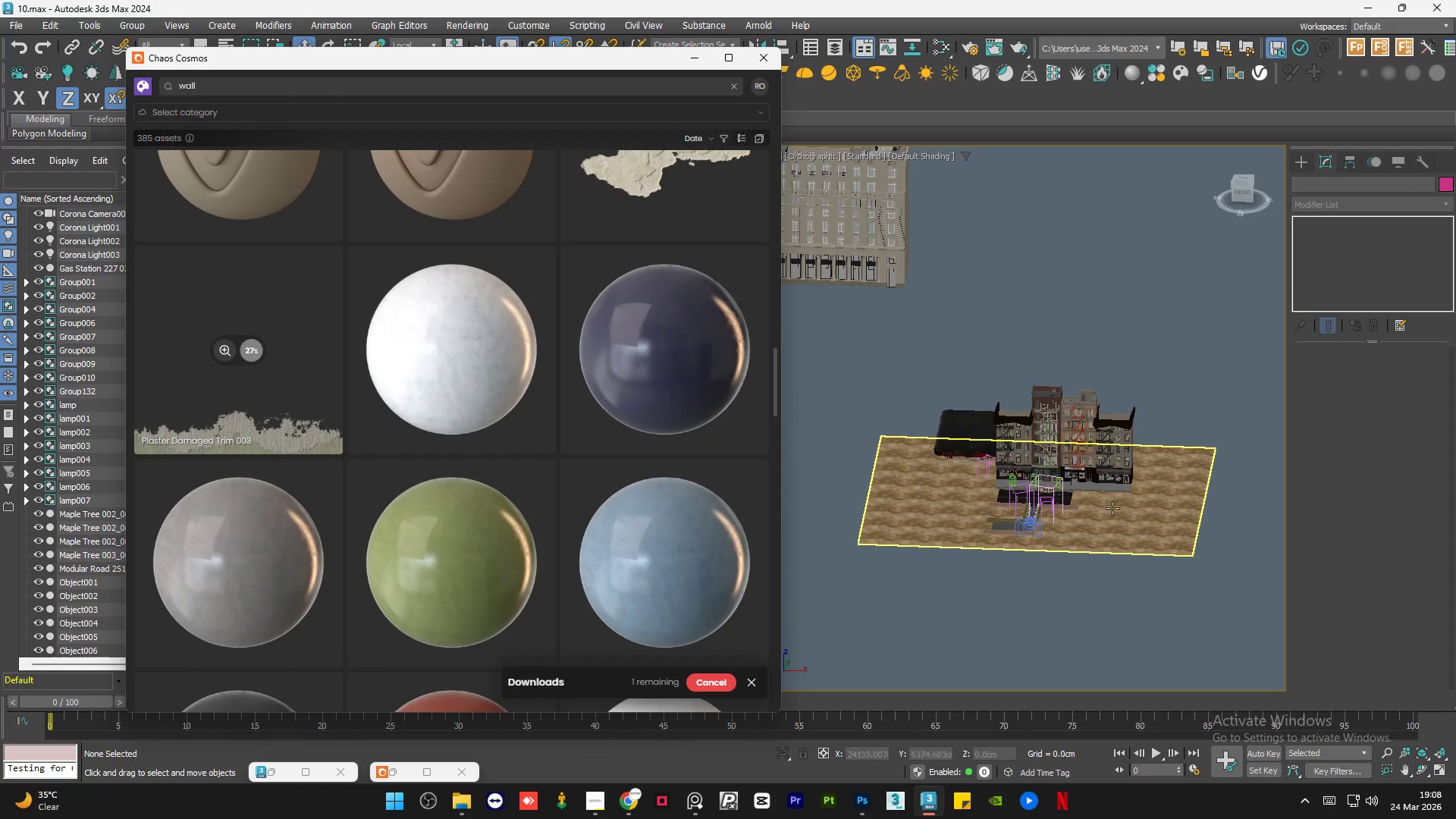 
scroll: coordinate [1112, 503], scroll_direction: up, amount: 1.0
 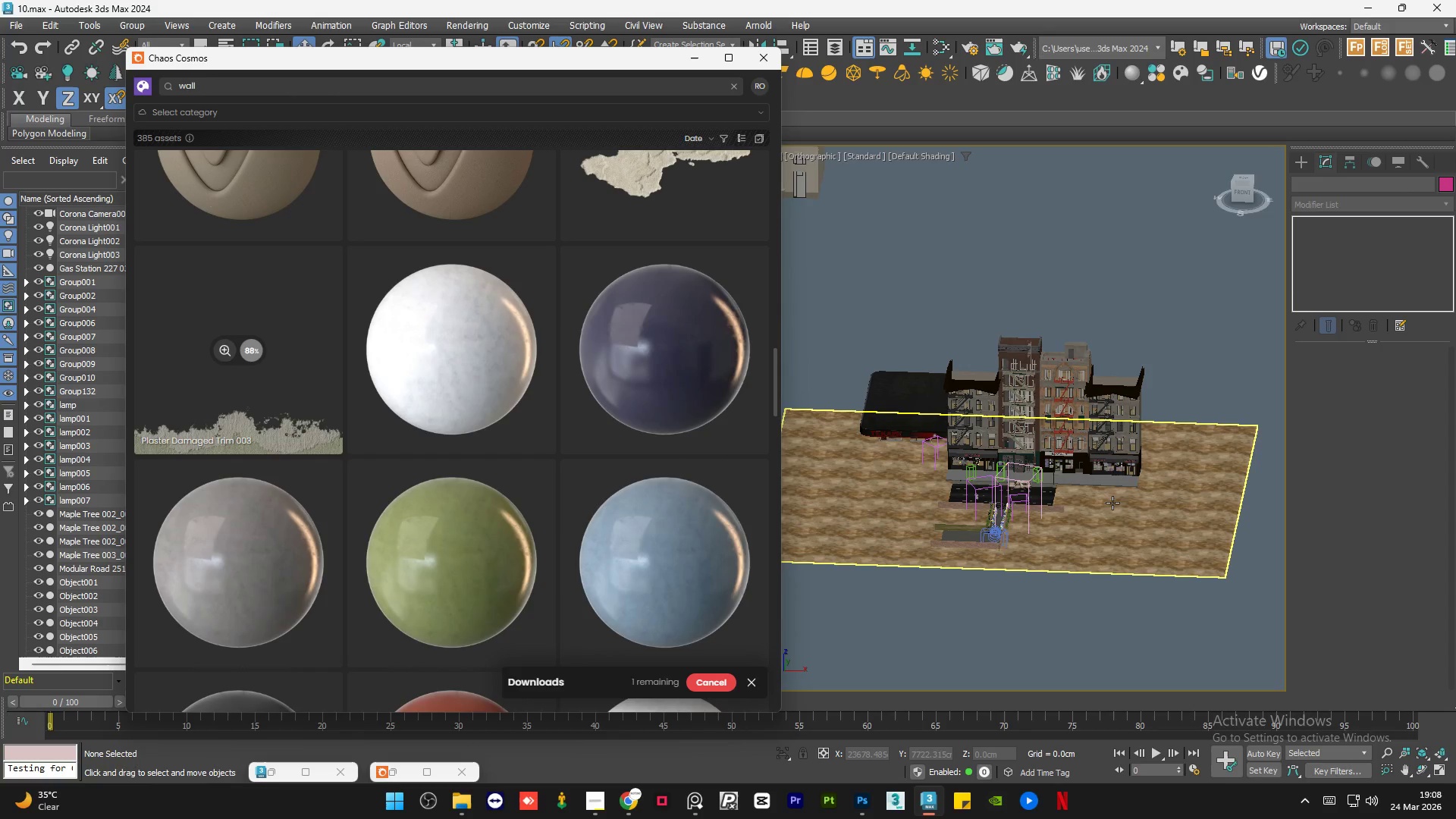 
wait(9.89)
 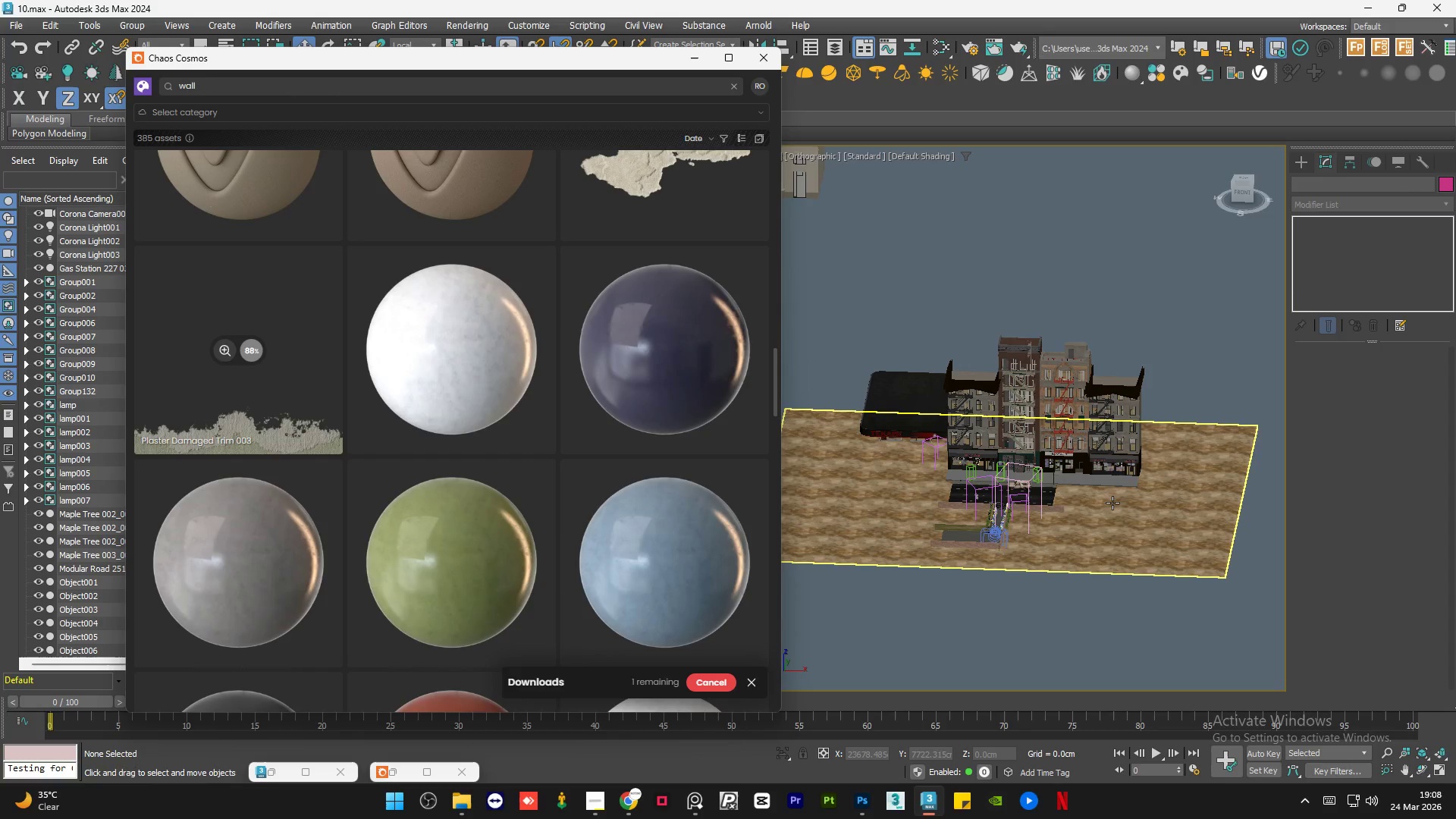 
left_click_drag(start_coordinate=[229, 314], to_coordinate=[1005, 448])
 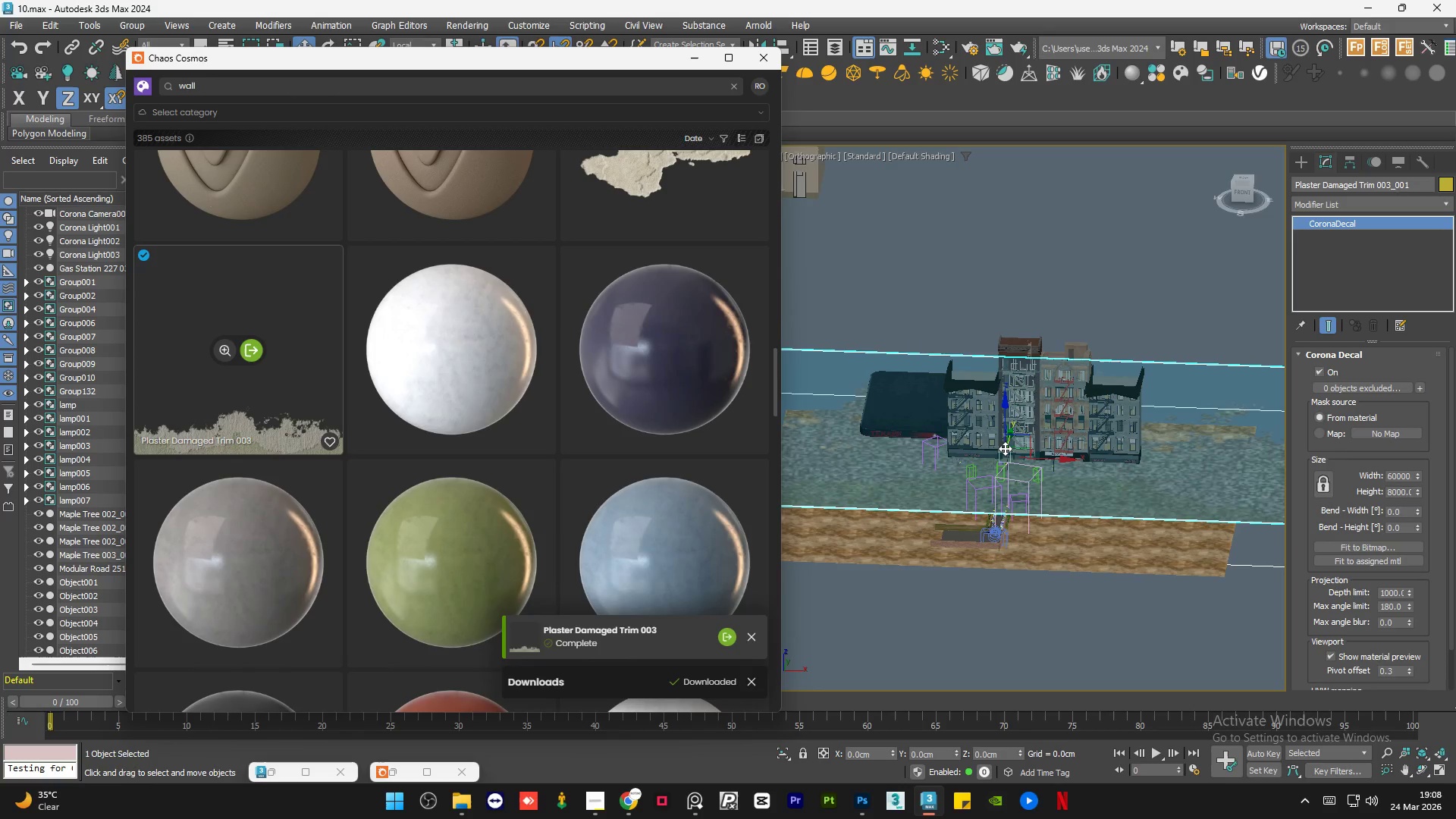 
scroll: coordinate [1038, 468], scroll_direction: down, amount: 6.0
 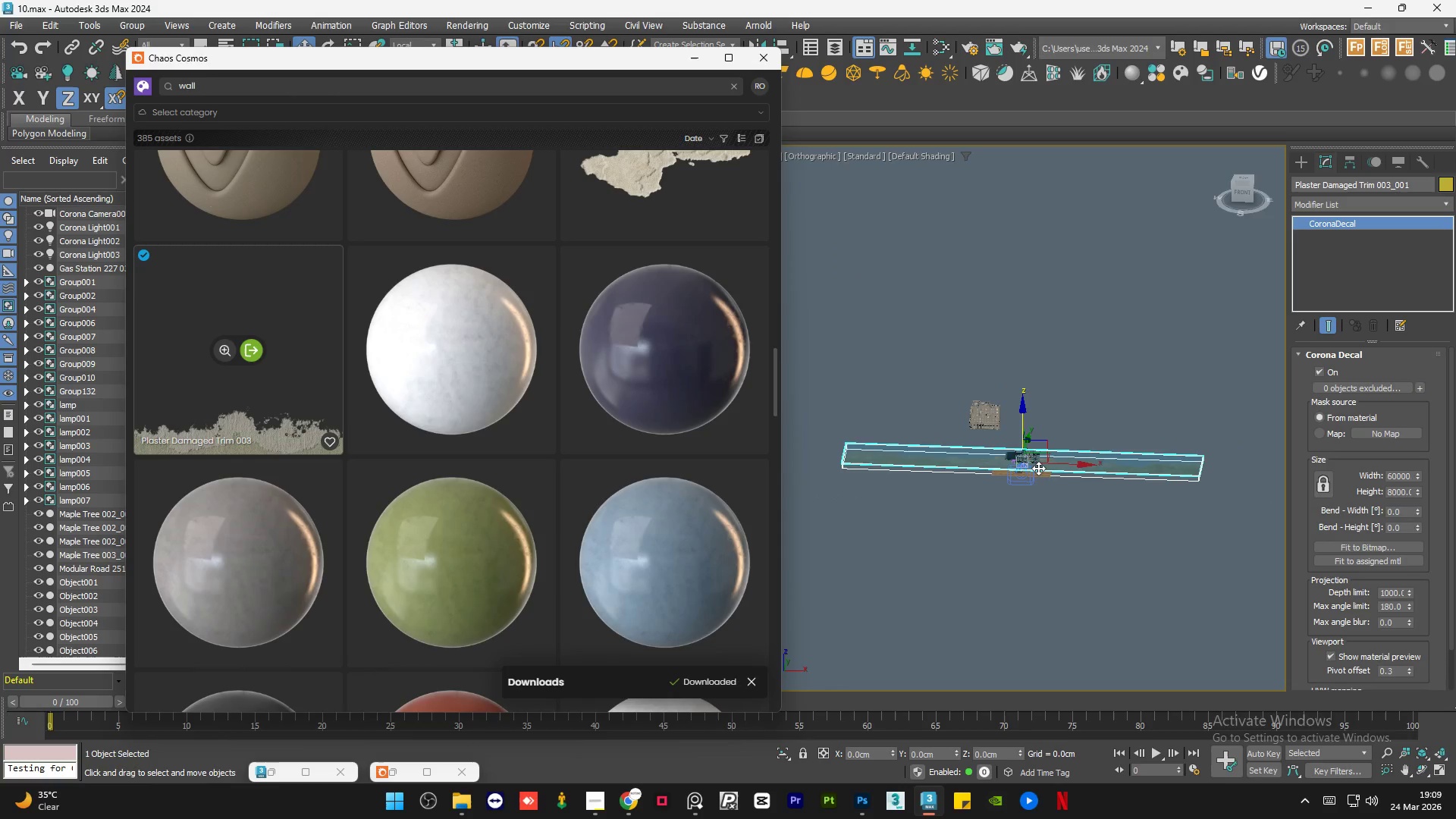 
key(R)
 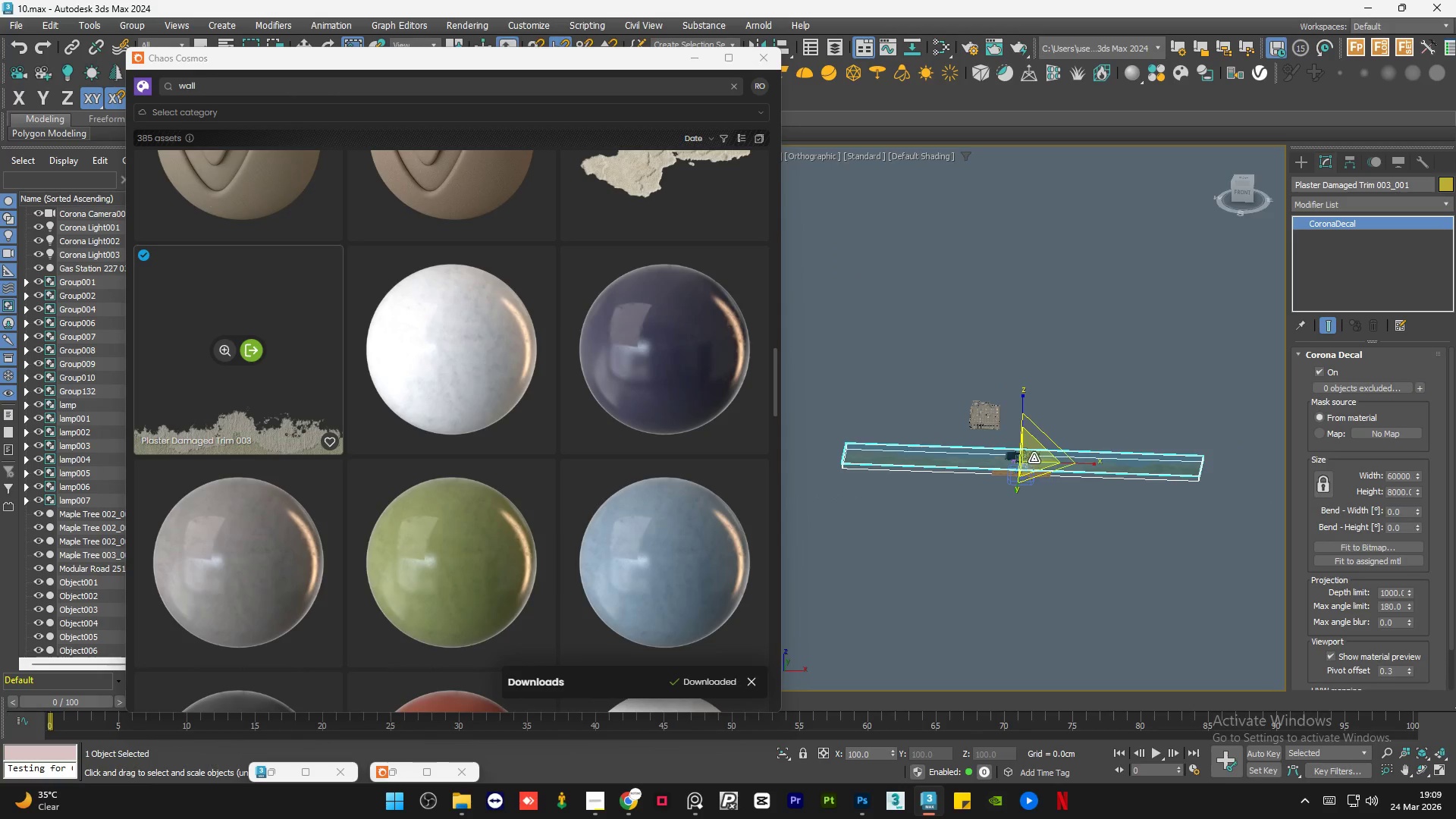 
left_click_drag(start_coordinate=[1034, 457], to_coordinate=[1105, 579])
 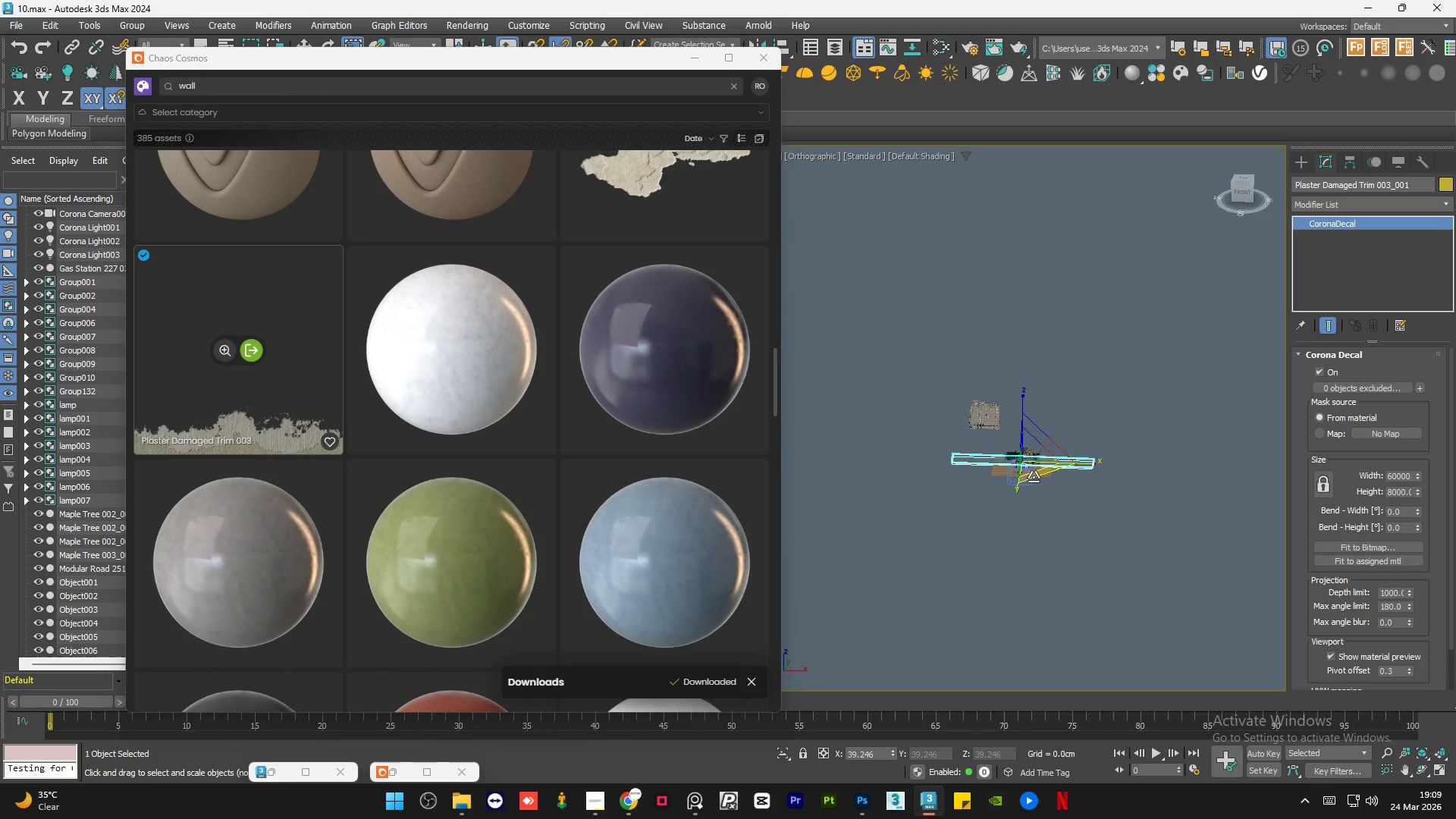 
scroll: coordinate [1025, 461], scroll_direction: up, amount: 7.0
 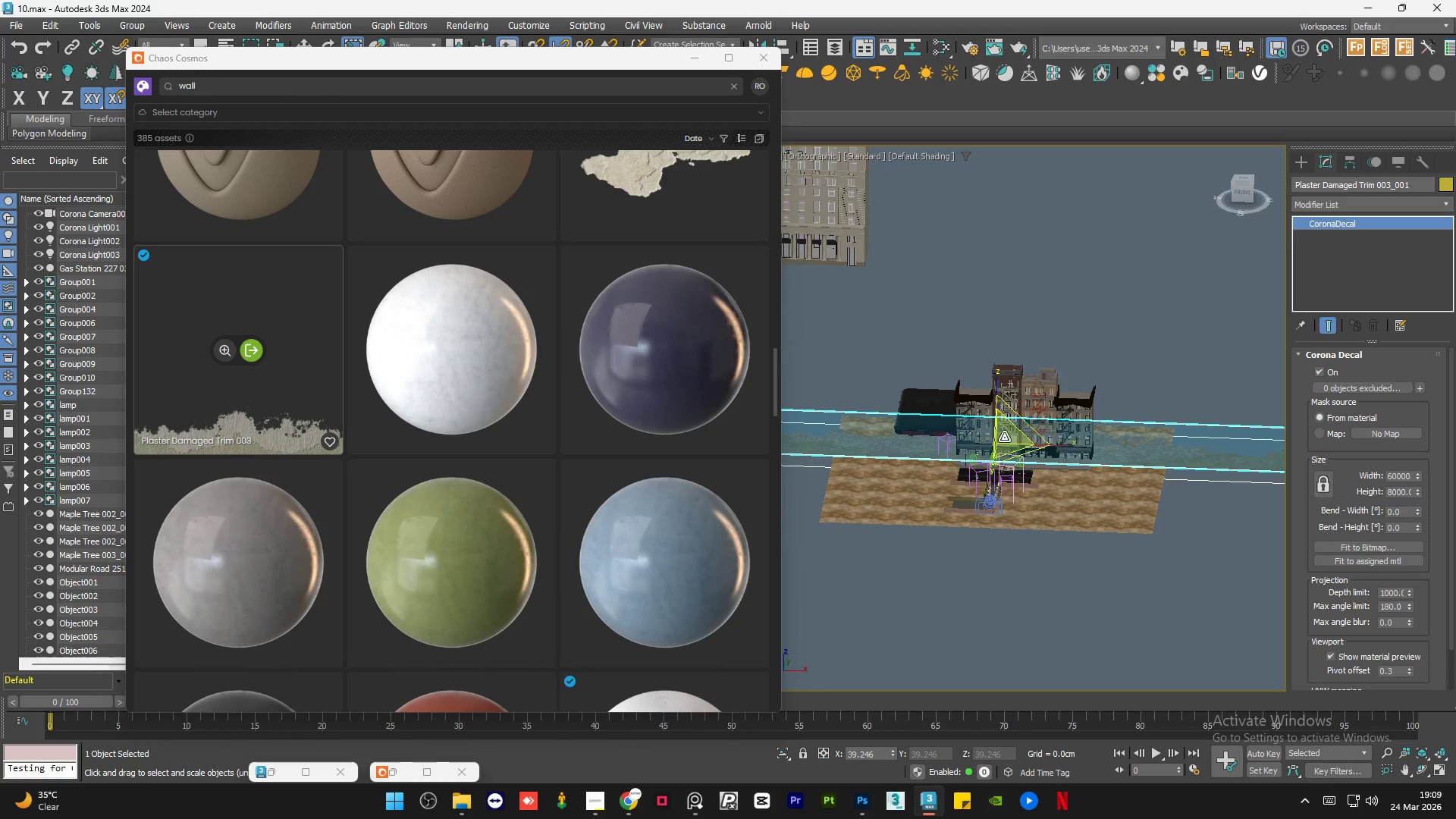 
left_click_drag(start_coordinate=[1005, 435], to_coordinate=[1067, 542])
 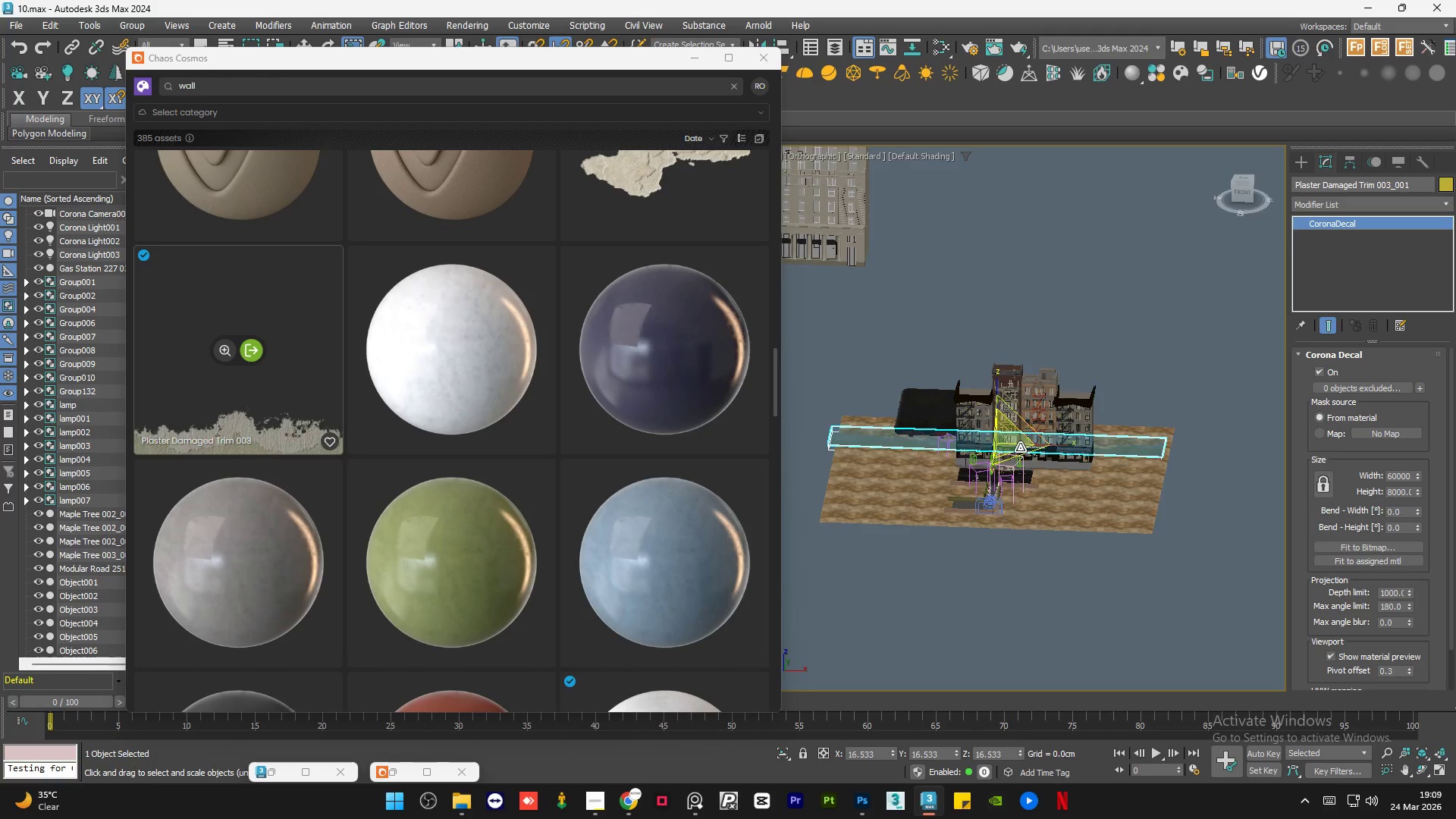 
scroll: coordinate [1009, 446], scroll_direction: up, amount: 5.0
 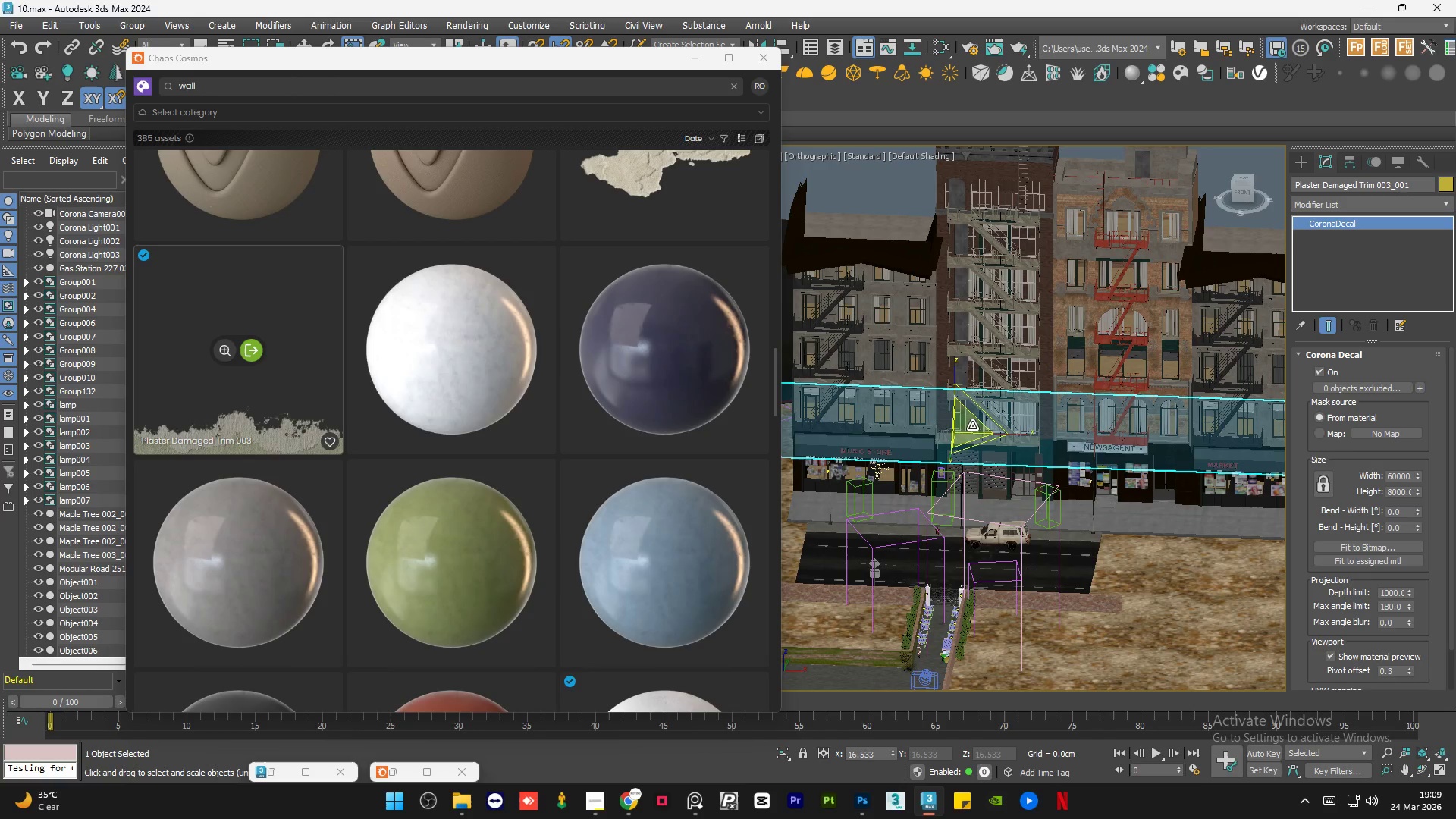 
left_click_drag(start_coordinate=[970, 424], to_coordinate=[1094, 607])
 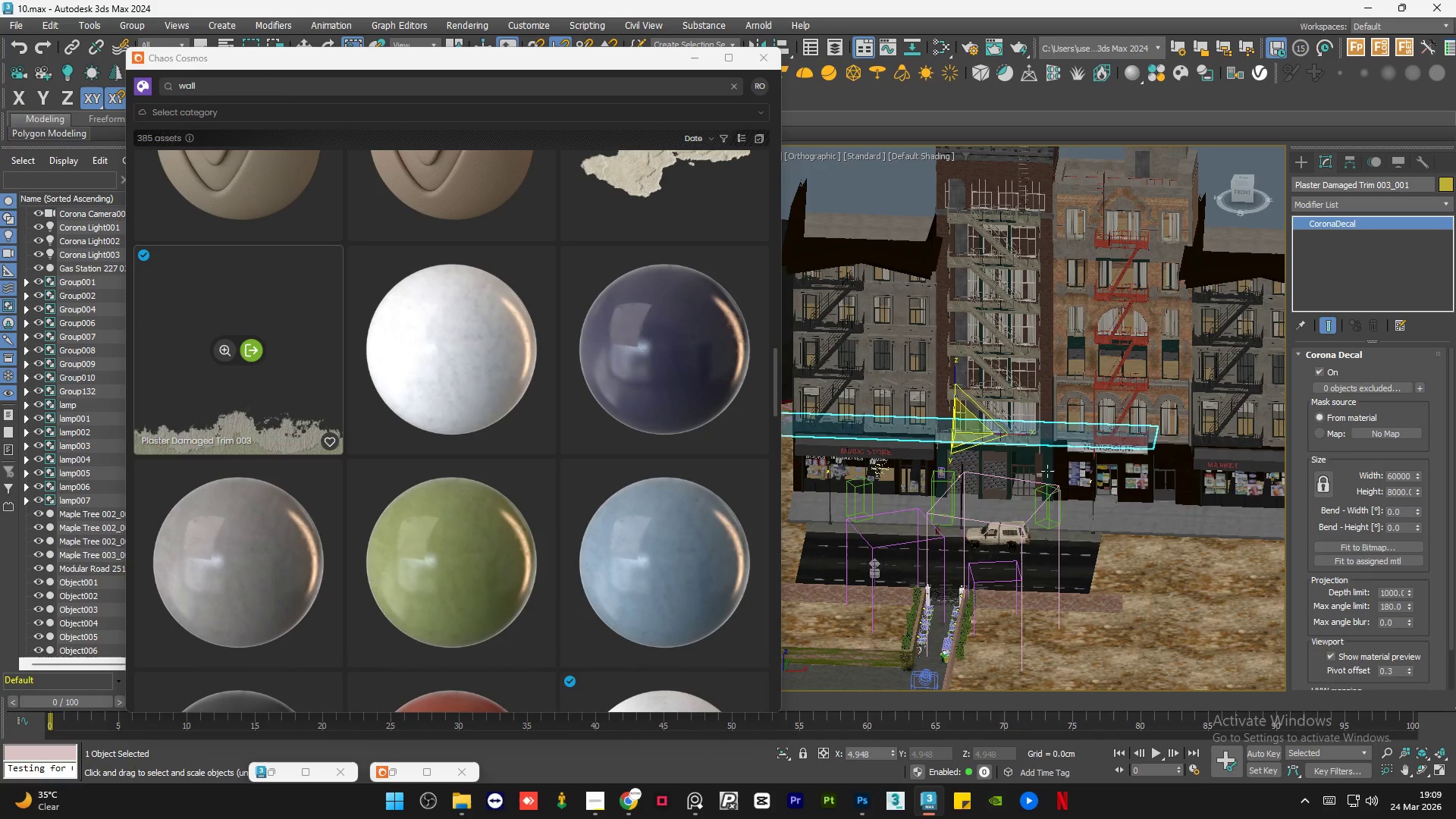 
key(W)
 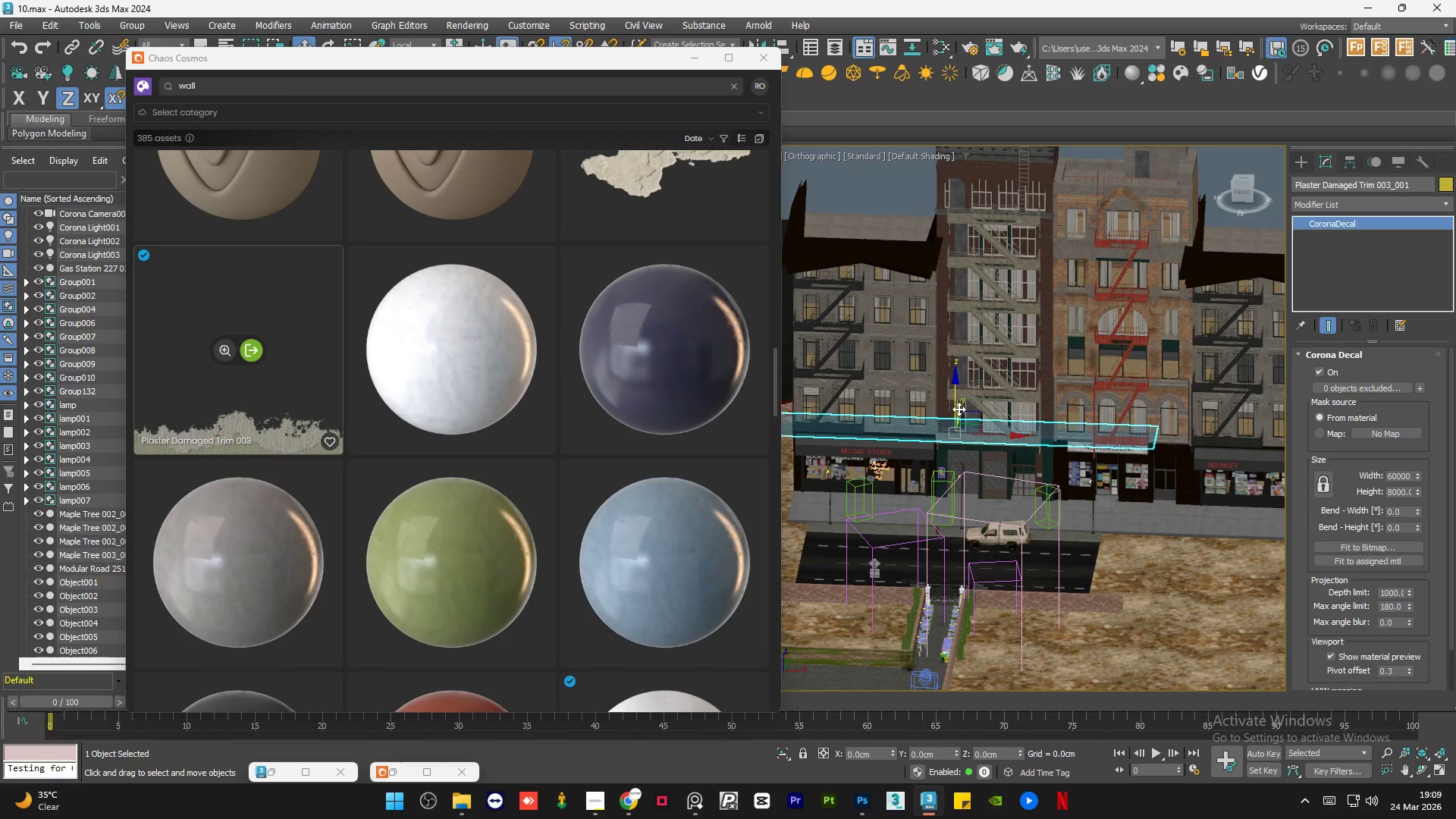 
left_click_drag(start_coordinate=[959, 409], to_coordinate=[949, 529])
 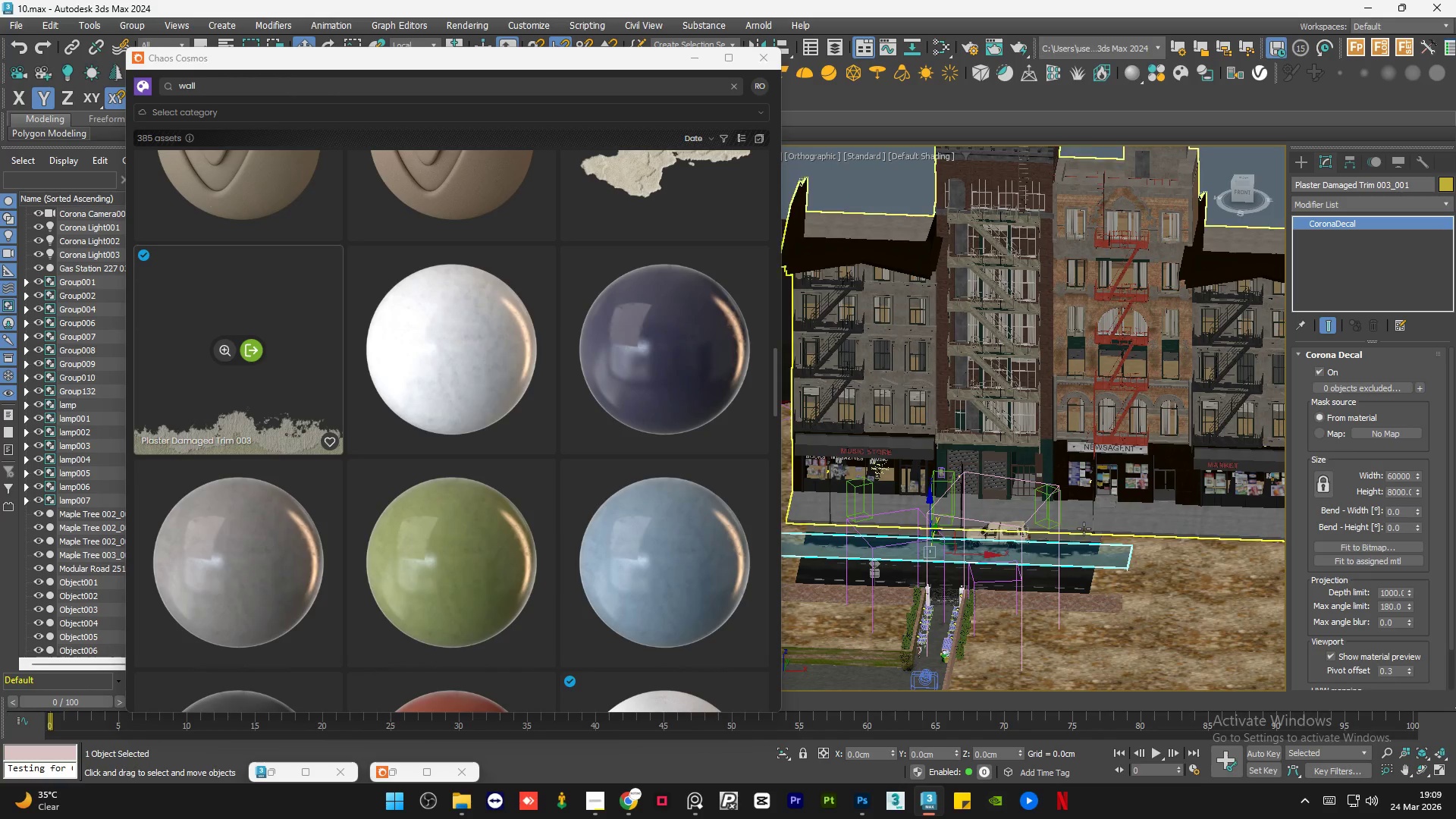 
key(E)
 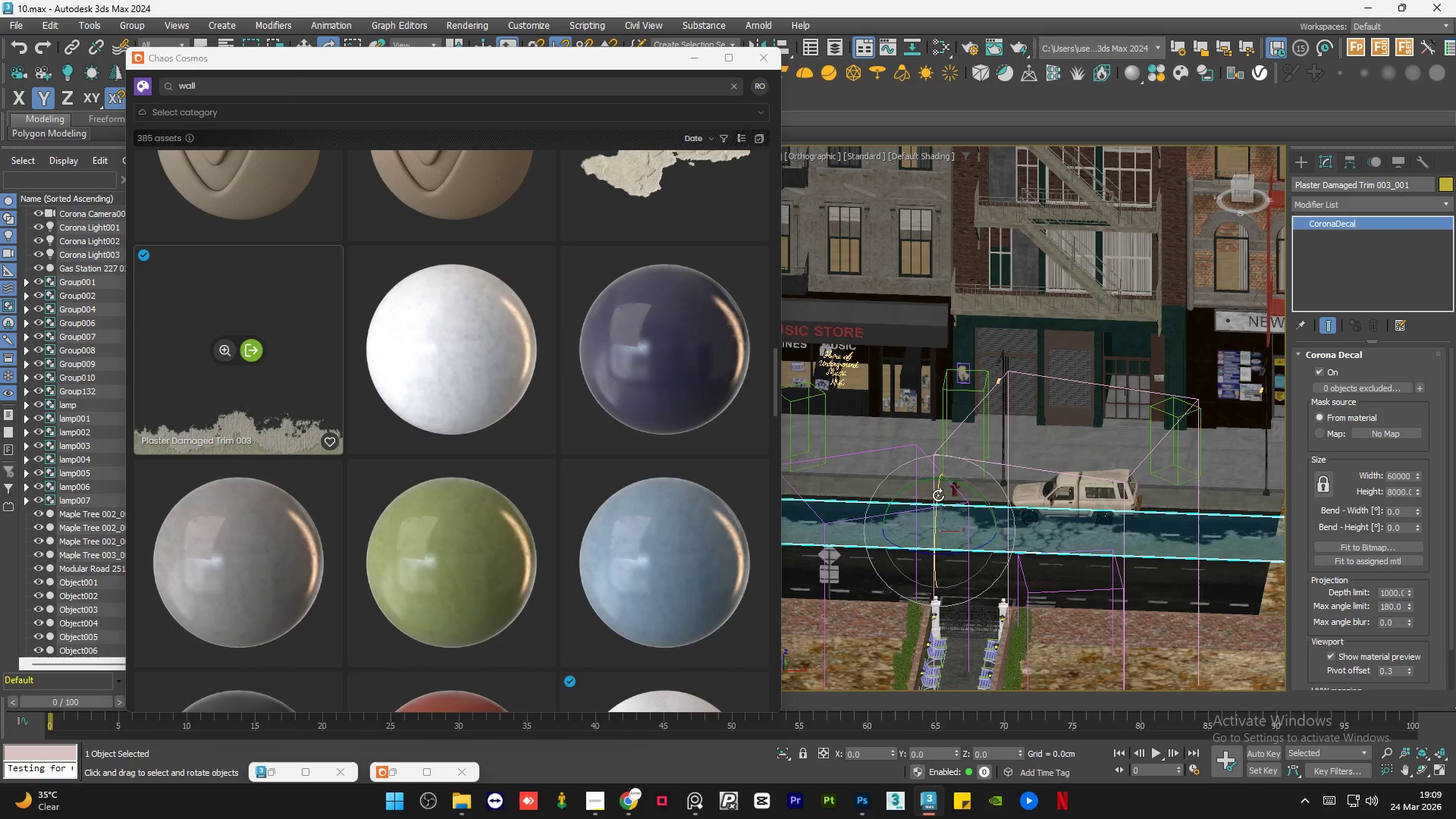 
scroll: coordinate [1024, 547], scroll_direction: up, amount: 2.0
 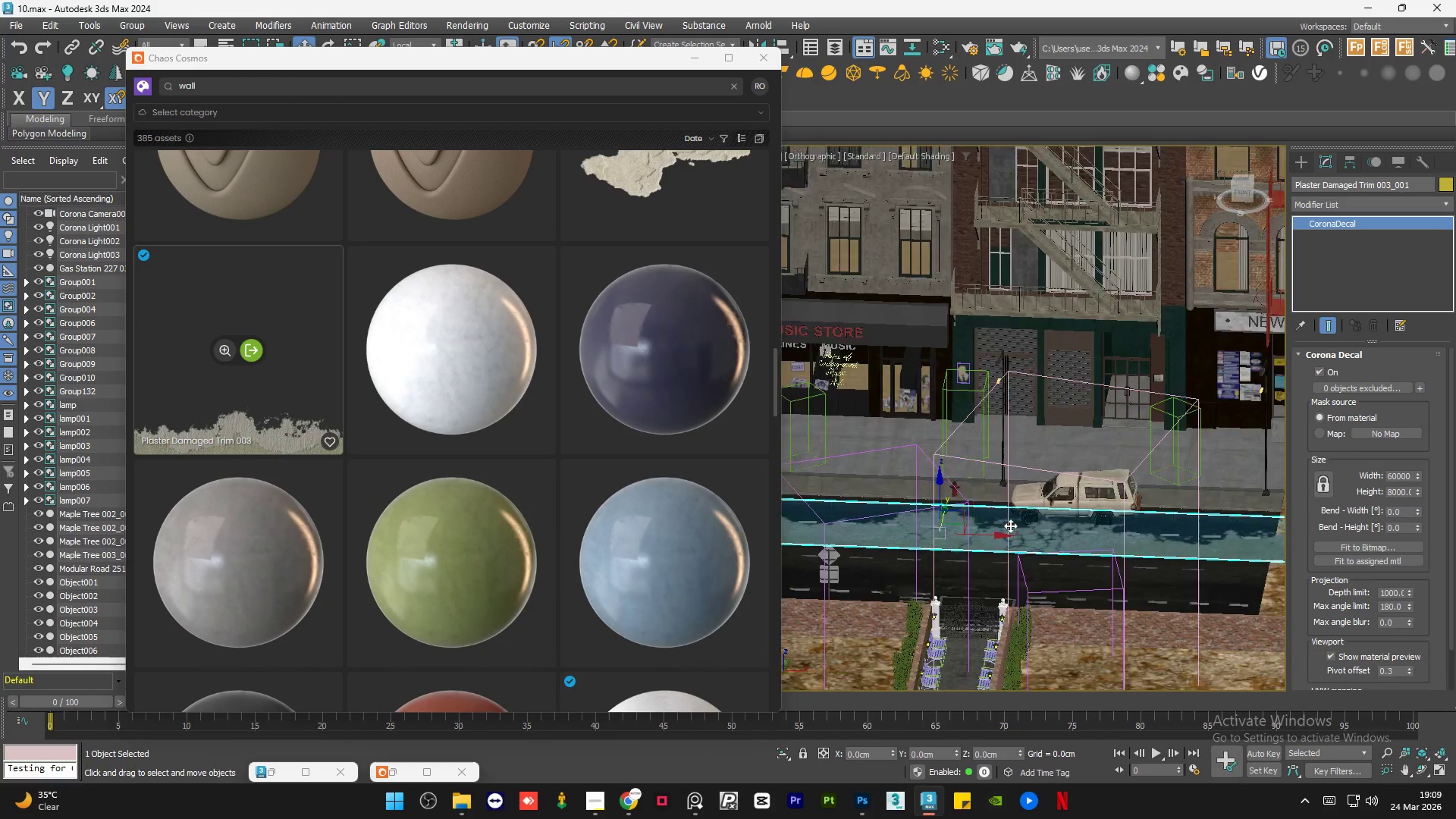 
left_click_drag(start_coordinate=[938, 494], to_coordinate=[943, 563])
 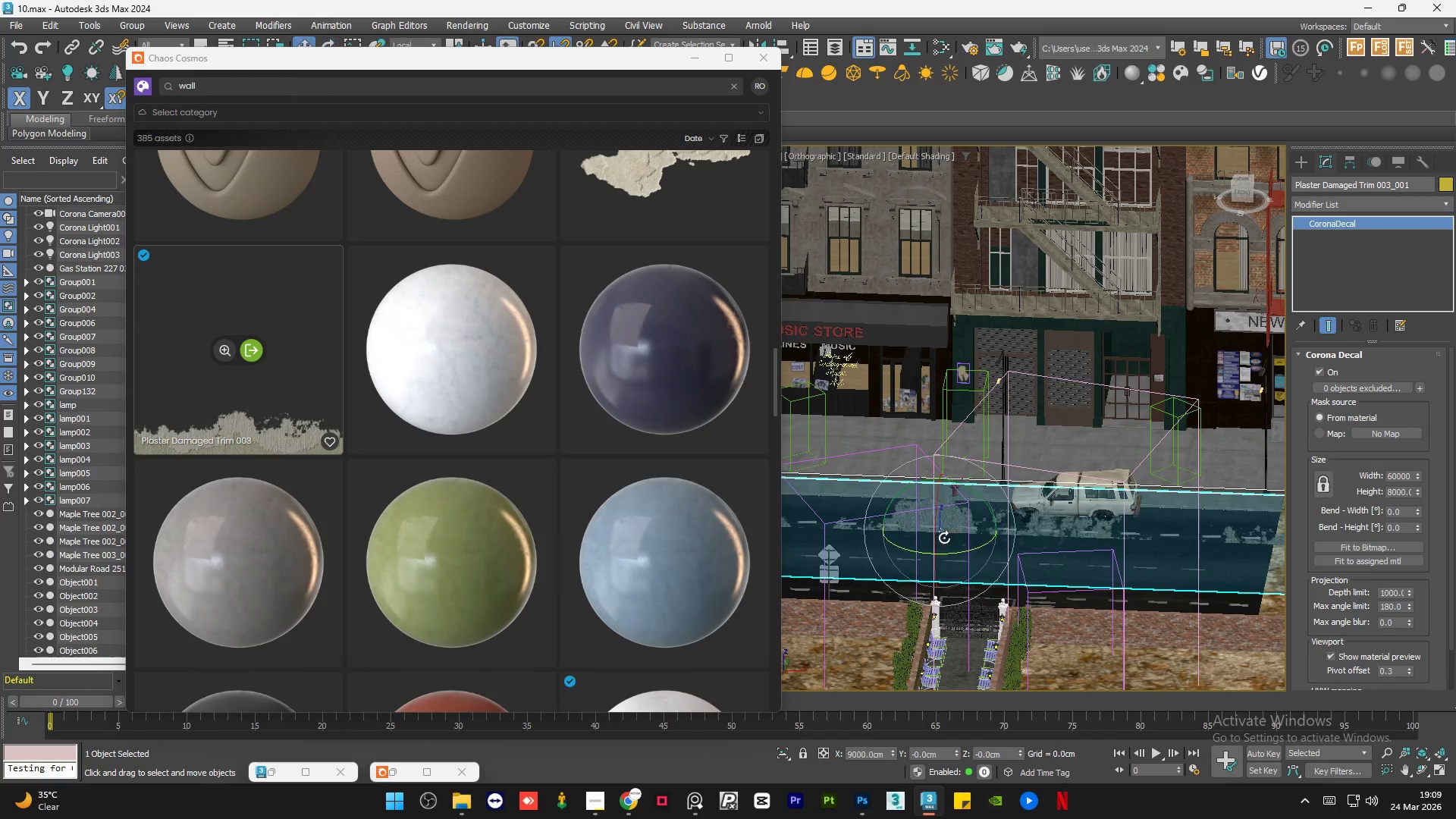 
key(W)
 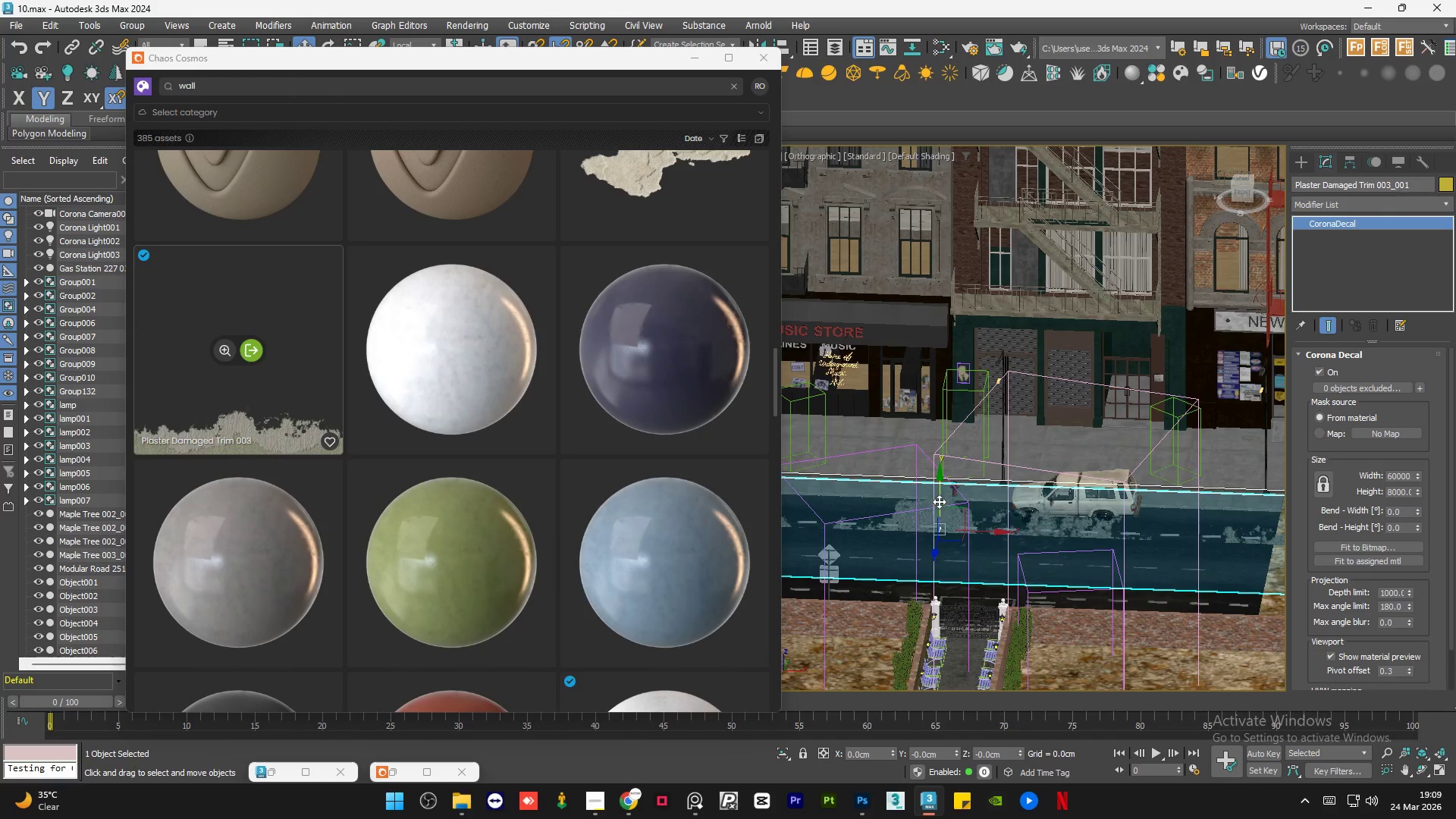 
left_click_drag(start_coordinate=[939, 499], to_coordinate=[949, 431])
 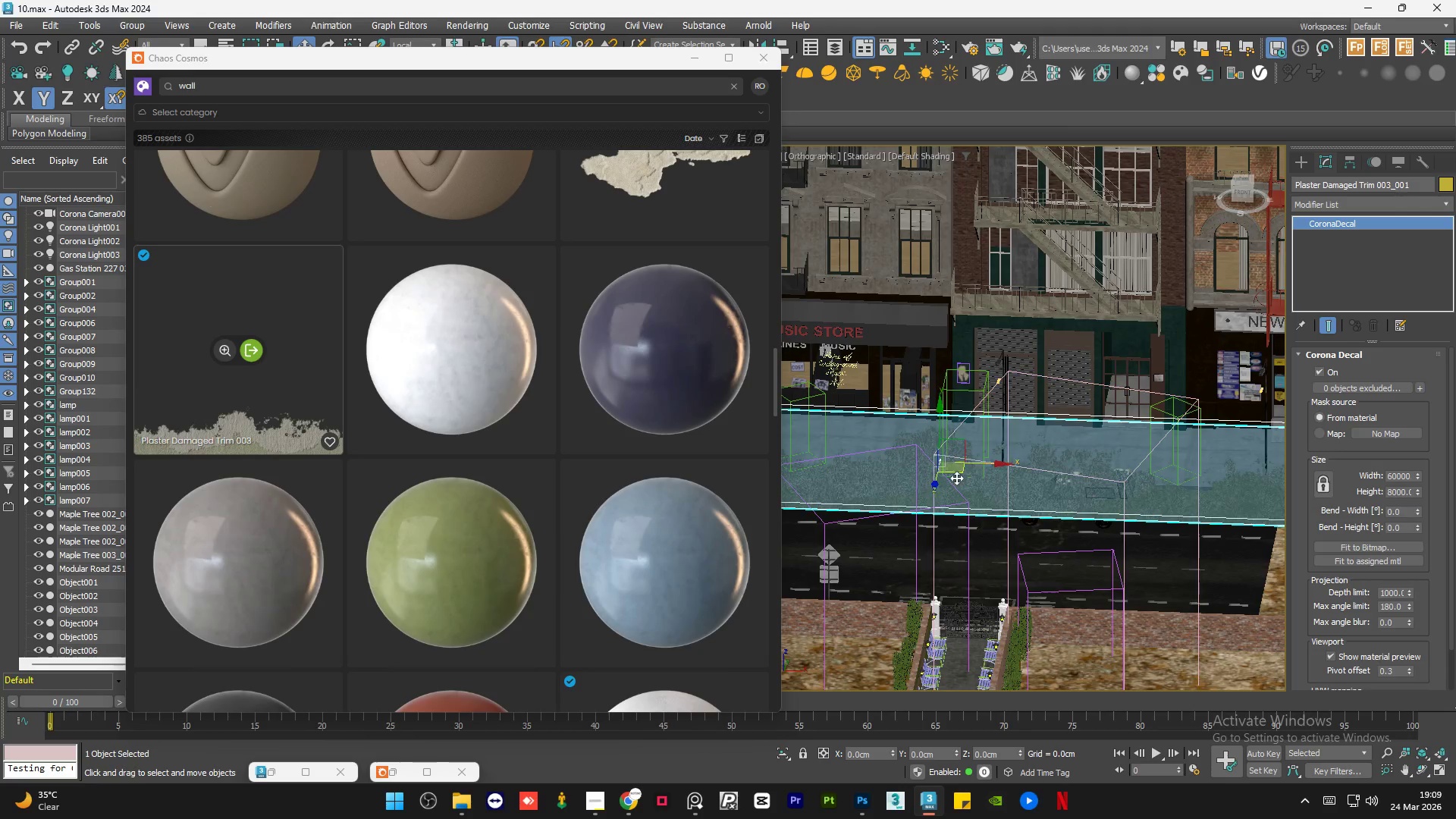 
scroll: coordinate [936, 481], scroll_direction: up, amount: 6.0
 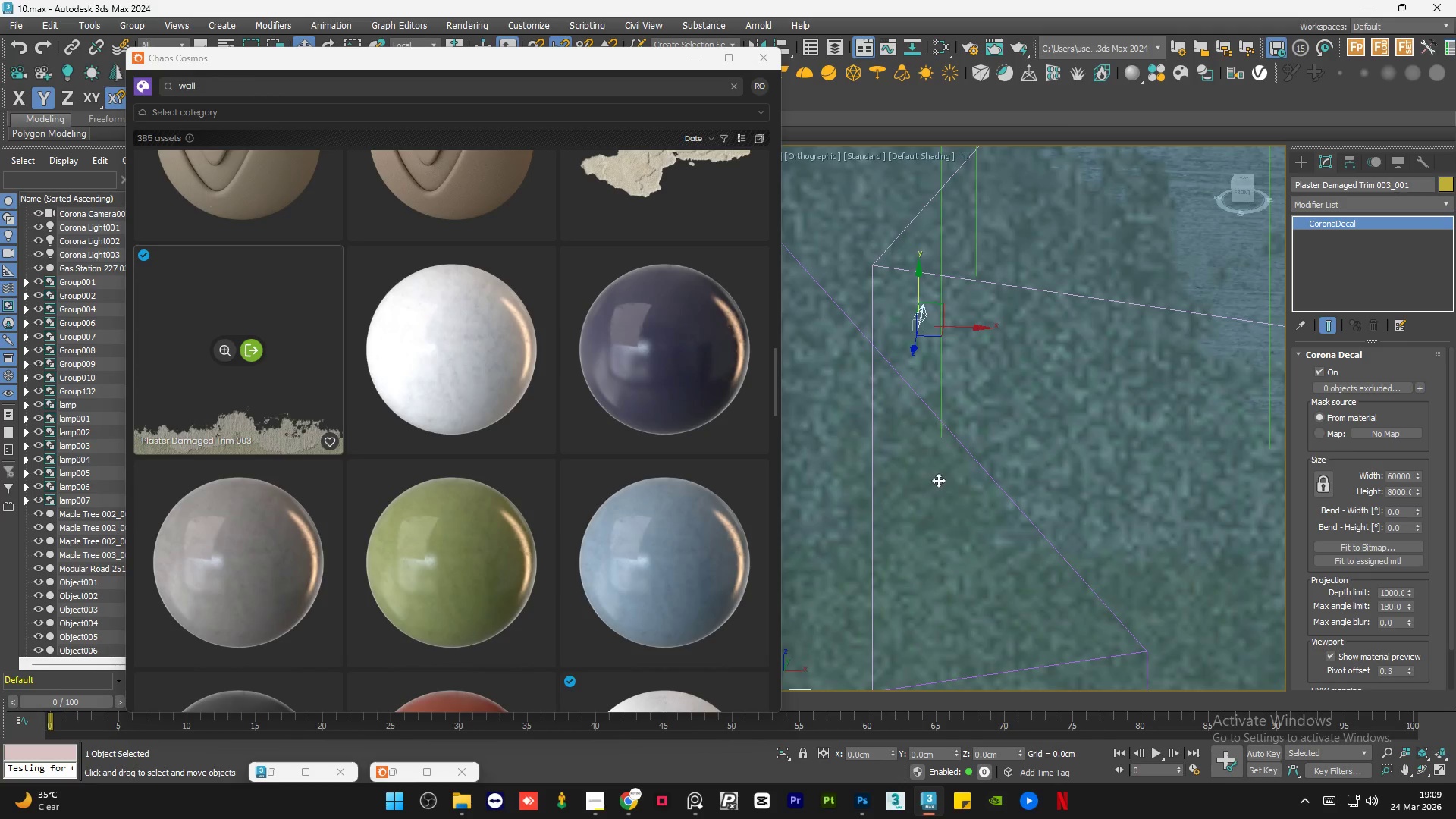 
key(E)
 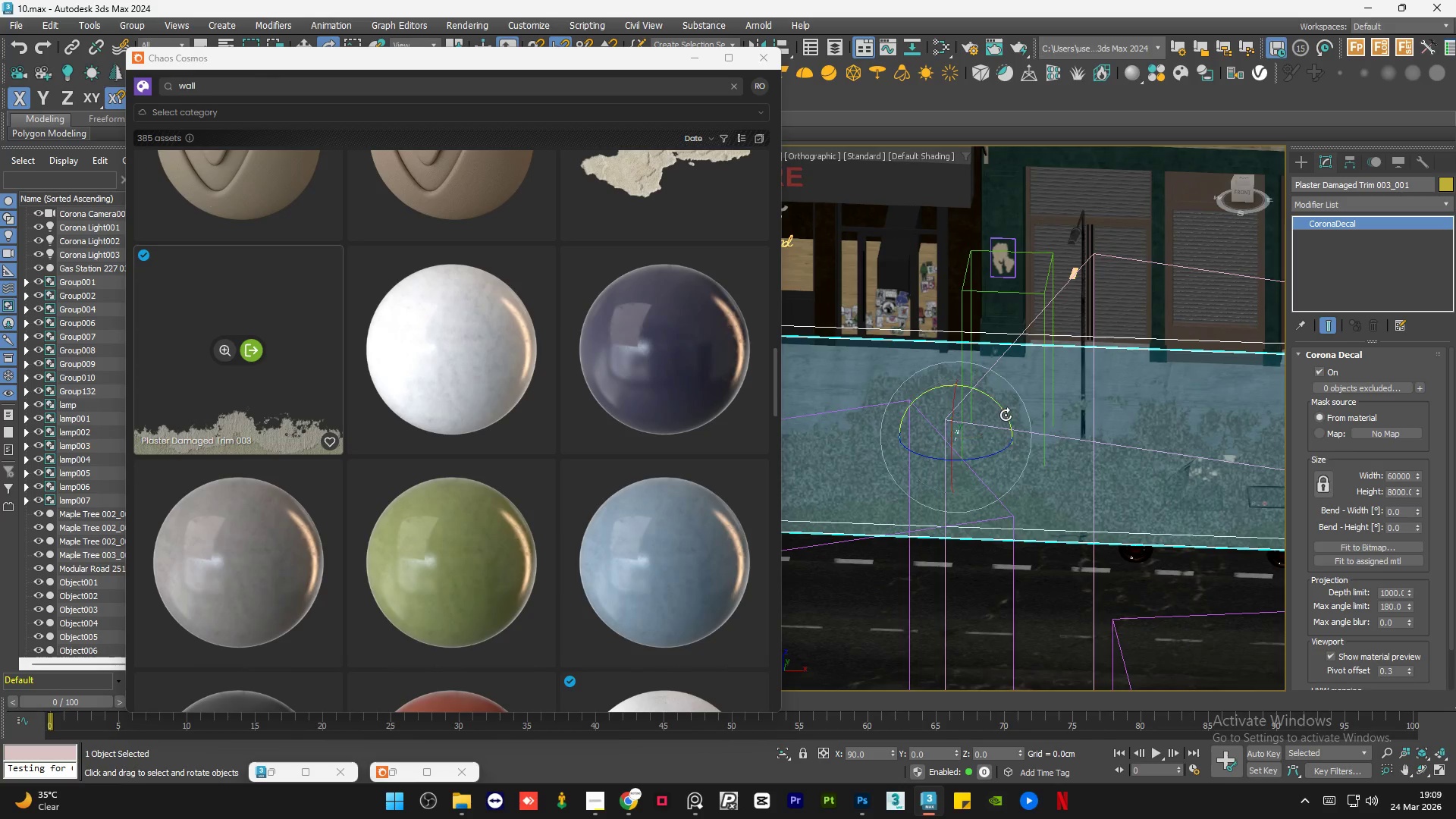 
scroll: coordinate [969, 471], scroll_direction: down, amount: 4.0
 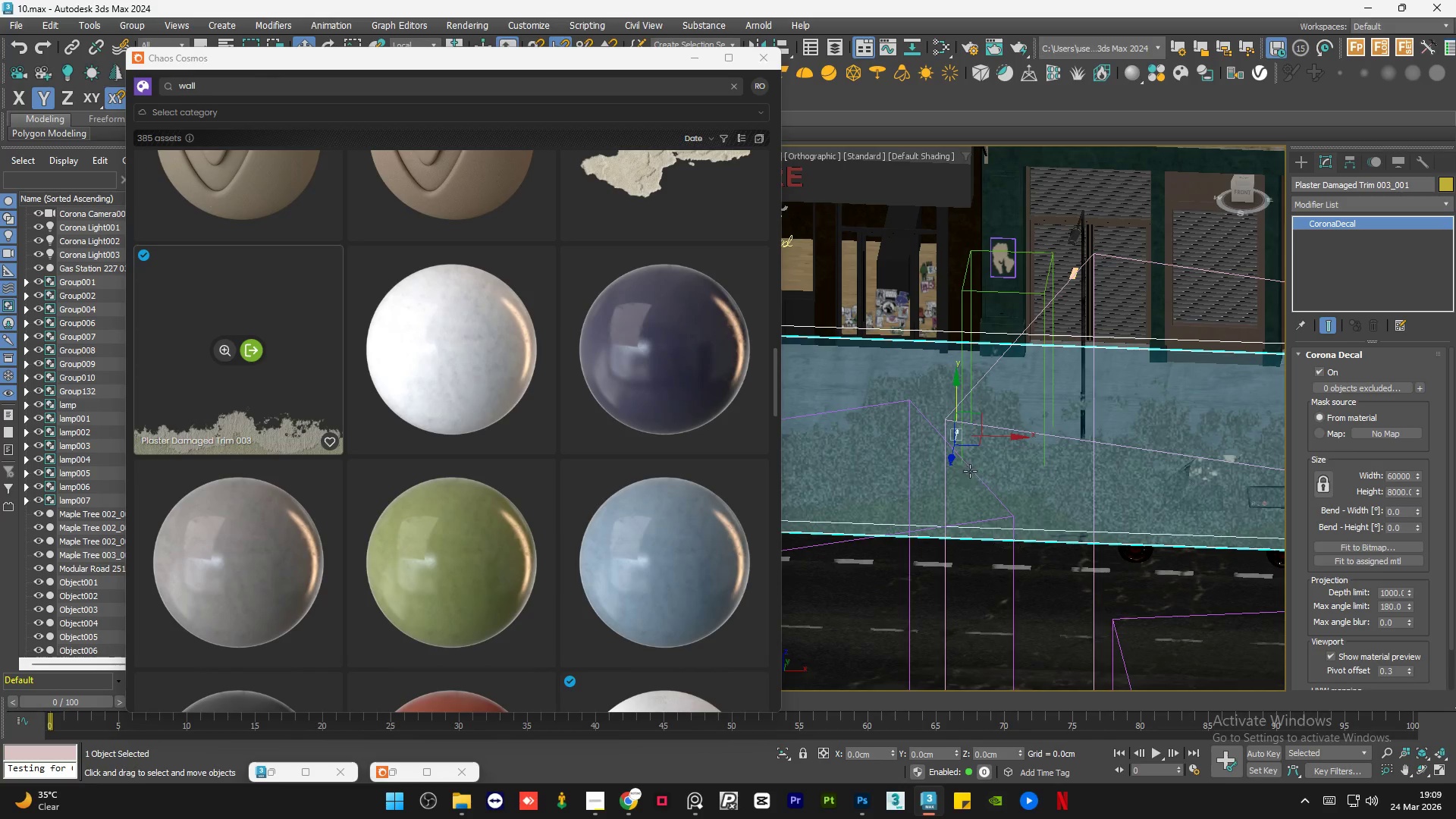 
left_click_drag(start_coordinate=[1006, 414], to_coordinate=[811, 354])
 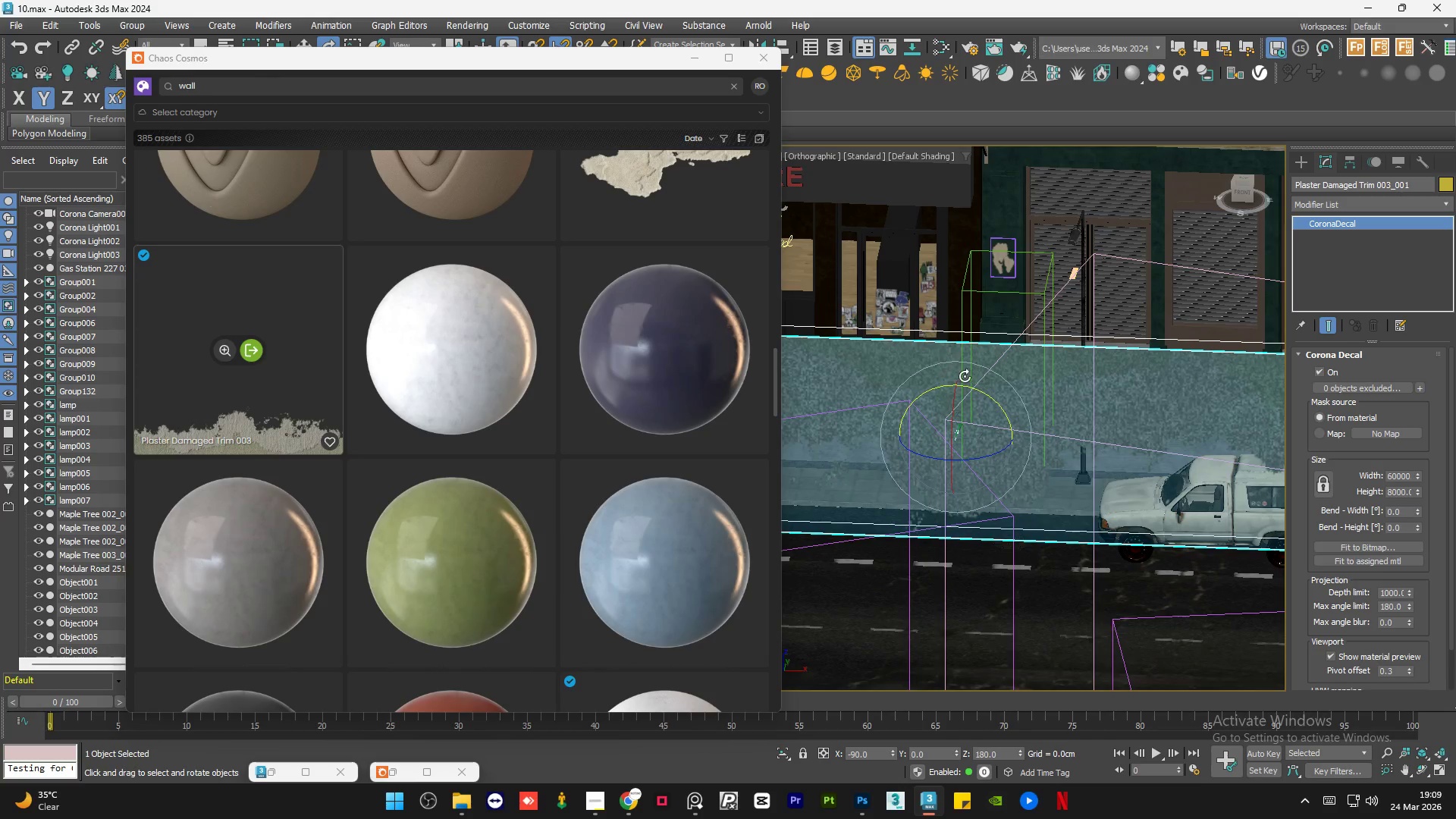 
scroll: coordinate [977, 391], scroll_direction: down, amount: 3.0
 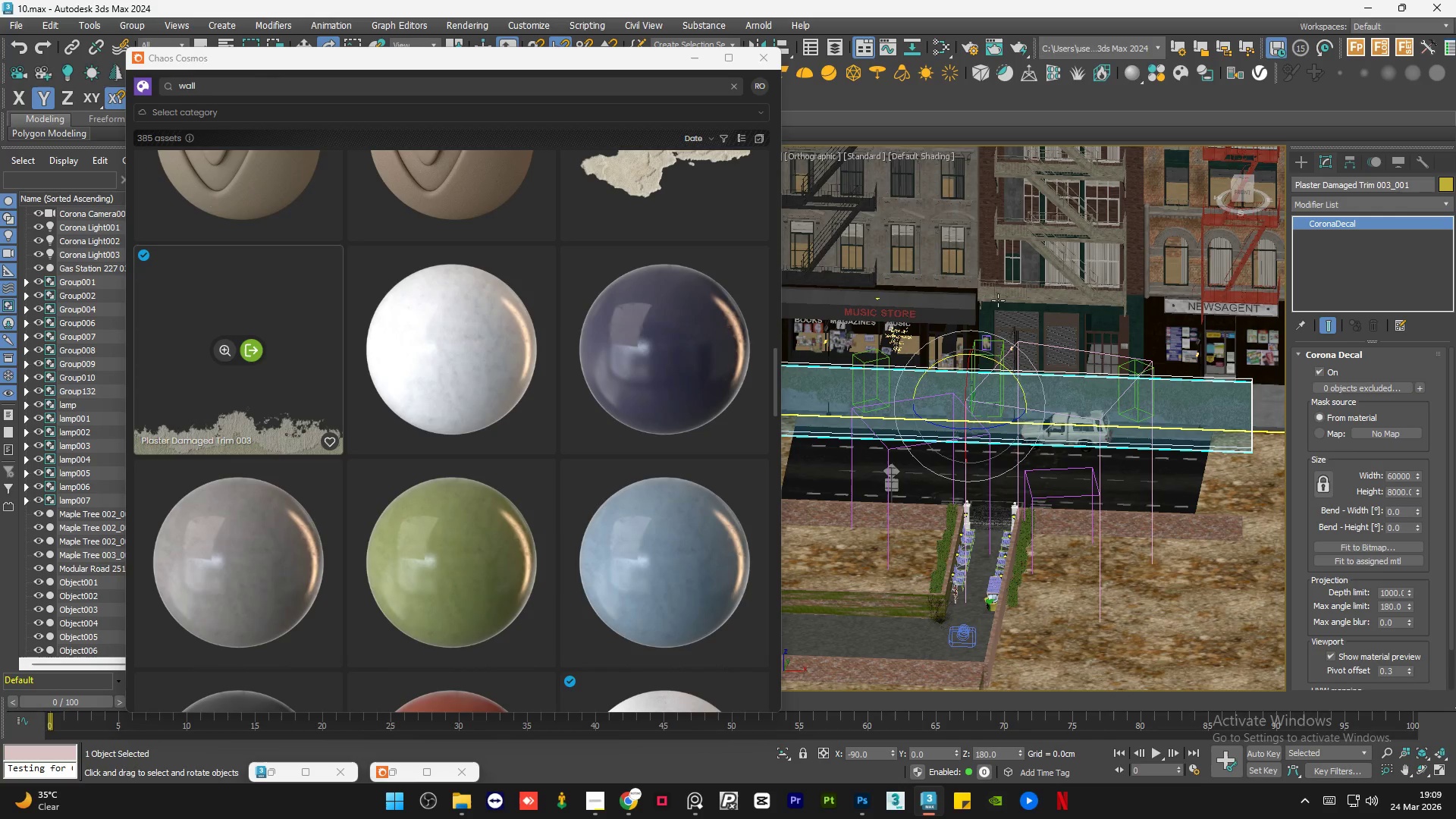 
hold_key(key=ControlLeft, duration=0.58)
left_click([996, 308])
 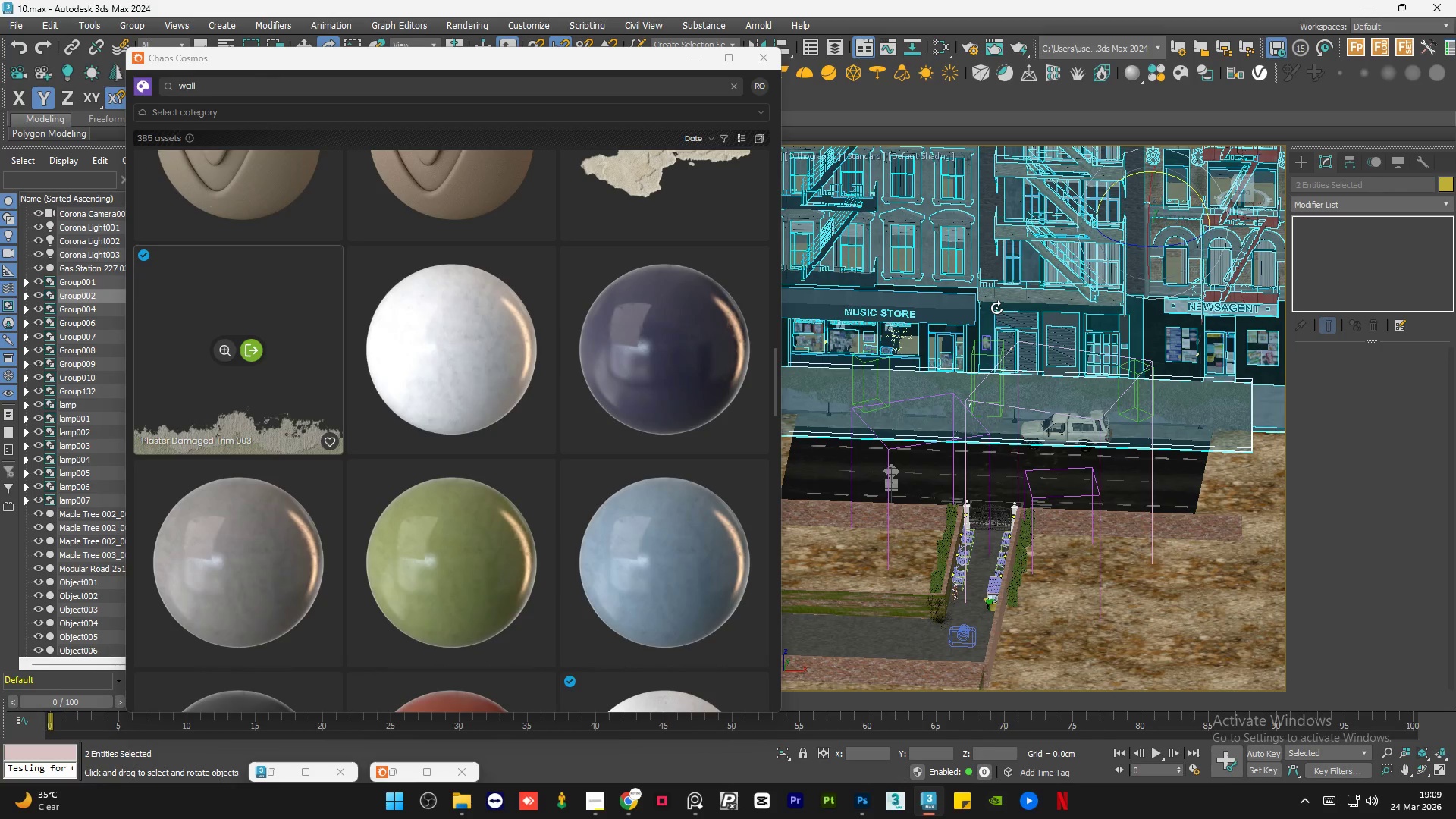 
key(Alt+Q)
 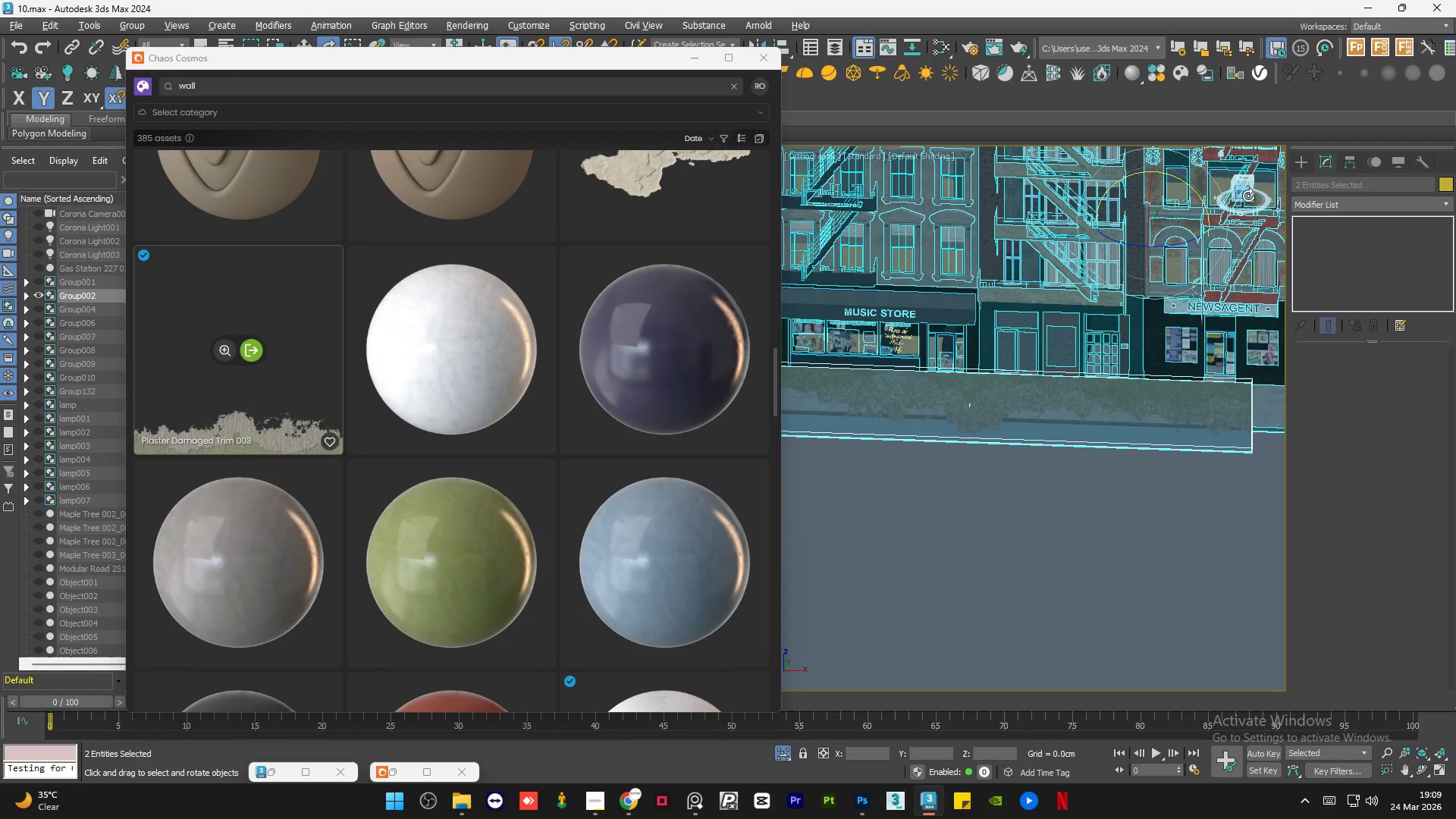 
left_click([1241, 193])
 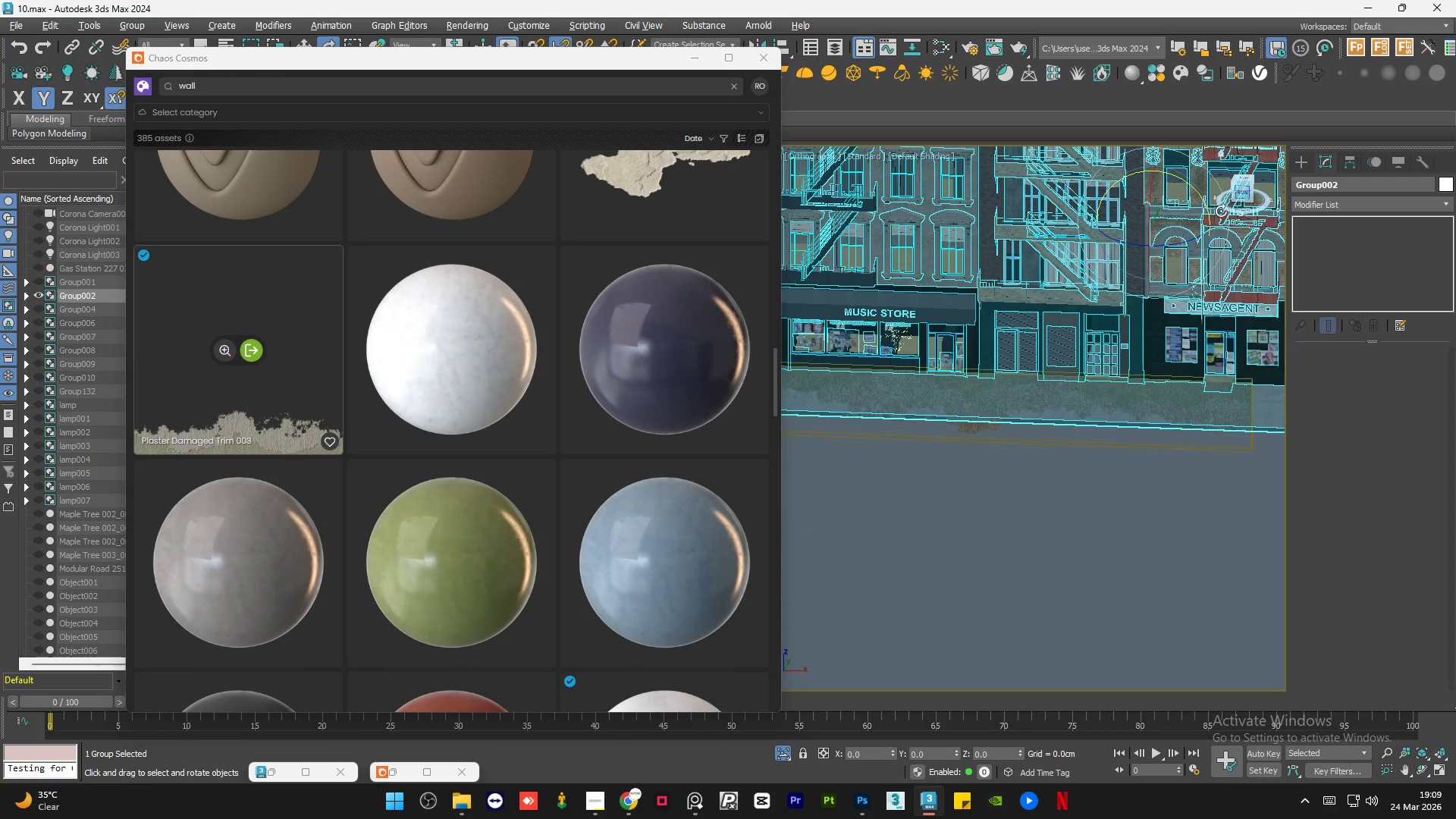 
key(Alt+W)
 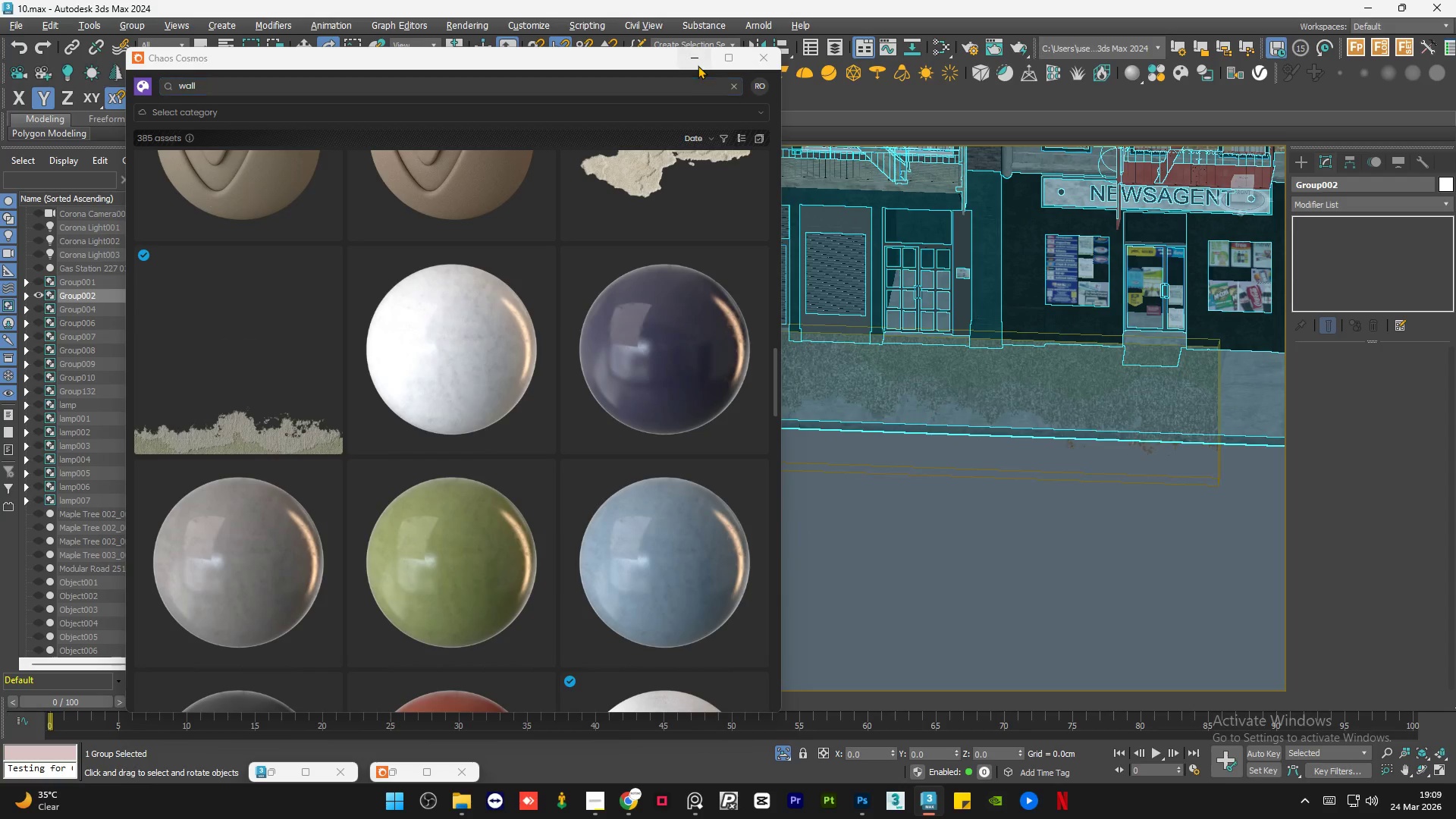 
left_click([695, 59])
 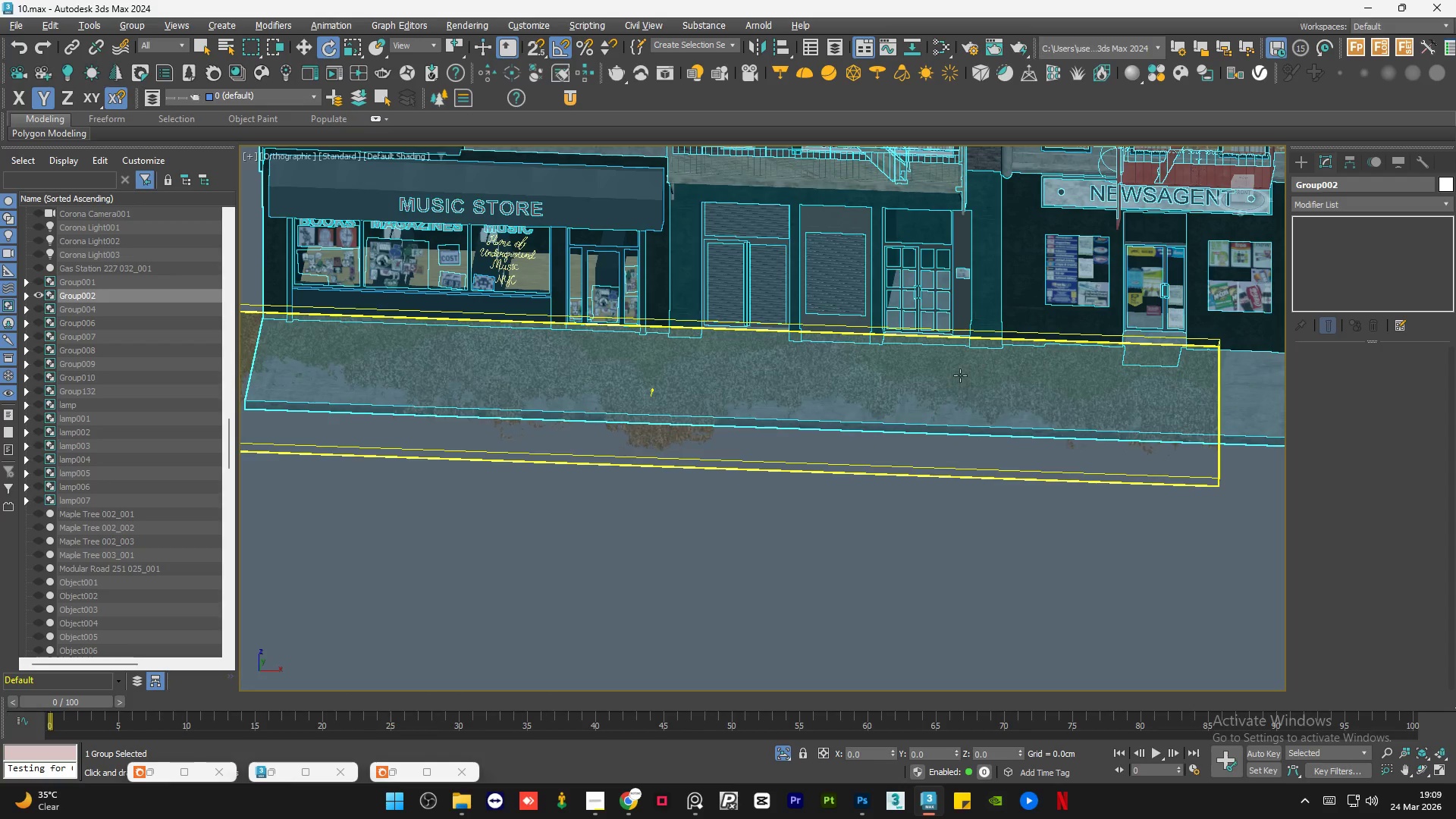 
left_click([962, 373])
 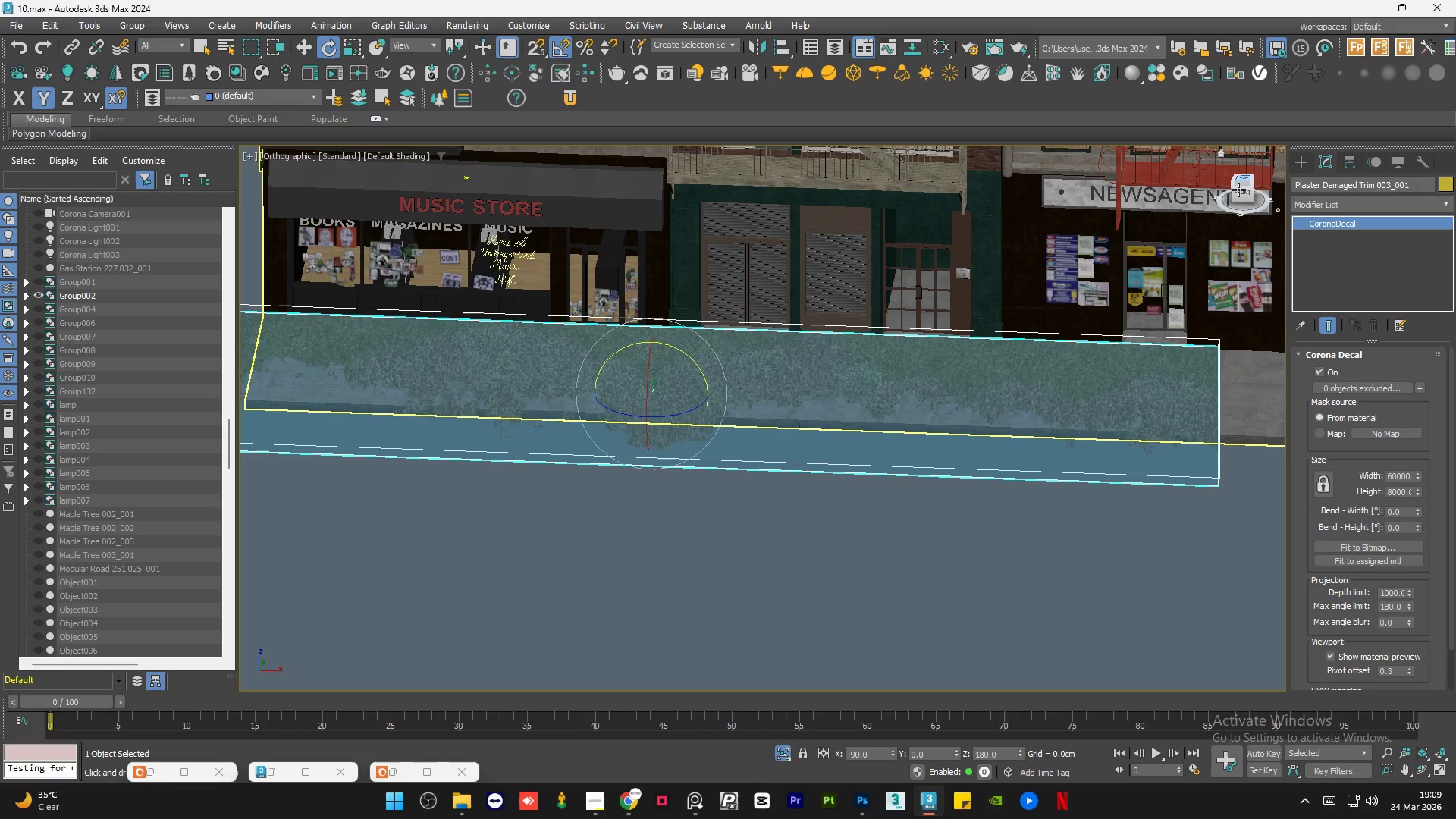 
left_click([1238, 194])
 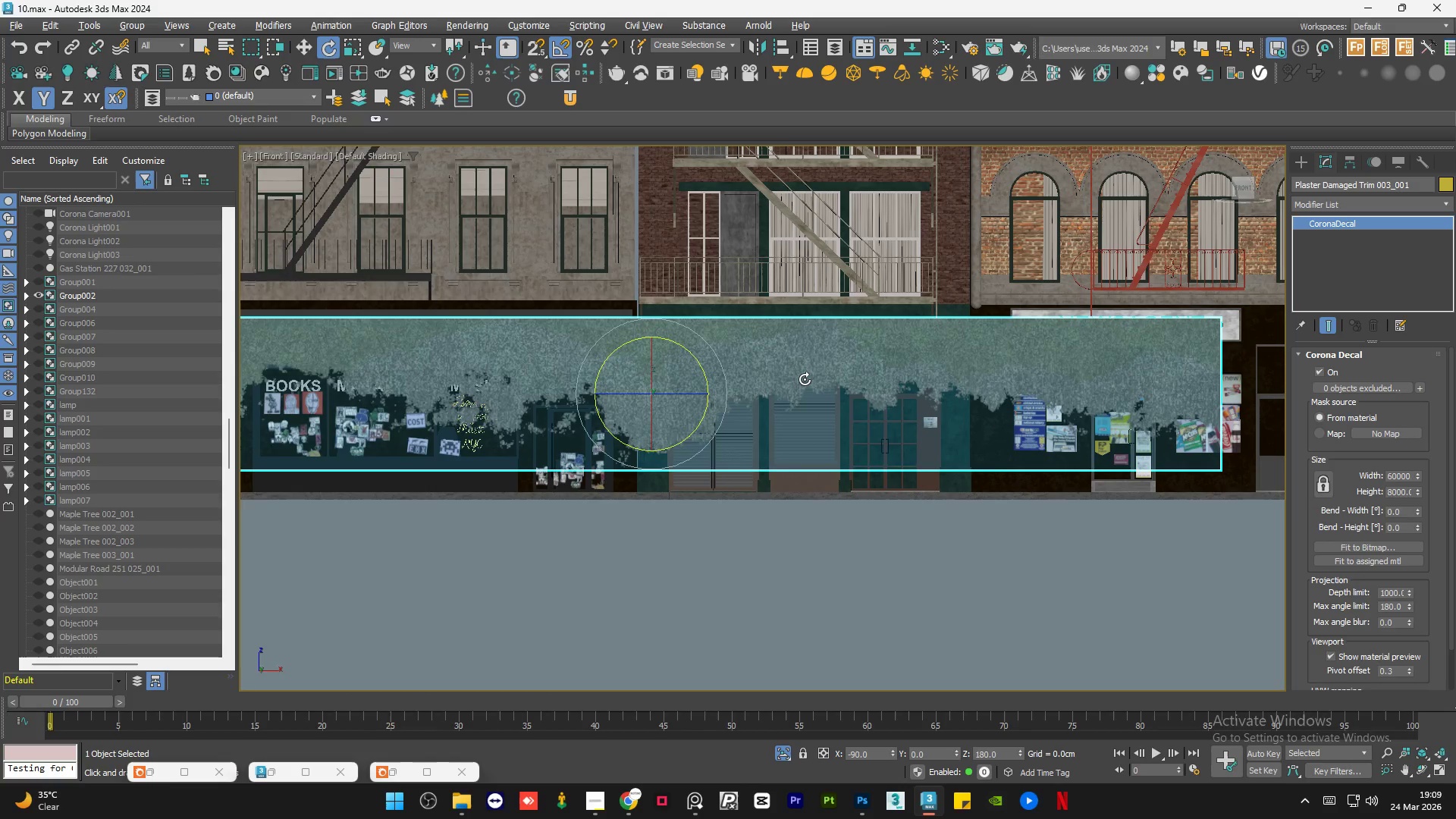 
key(R)
 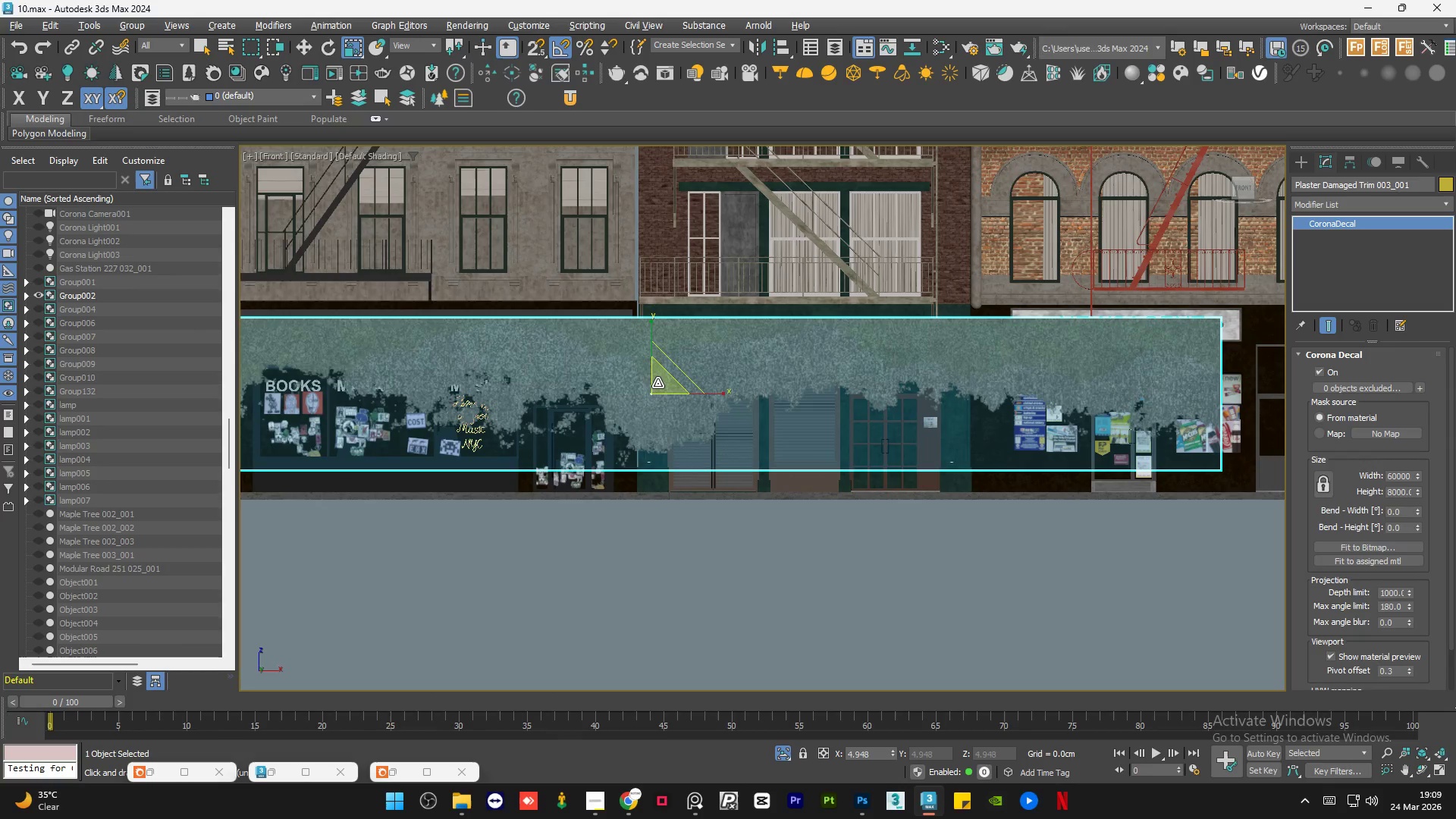 
left_click_drag(start_coordinate=[661, 378], to_coordinate=[846, 604])
 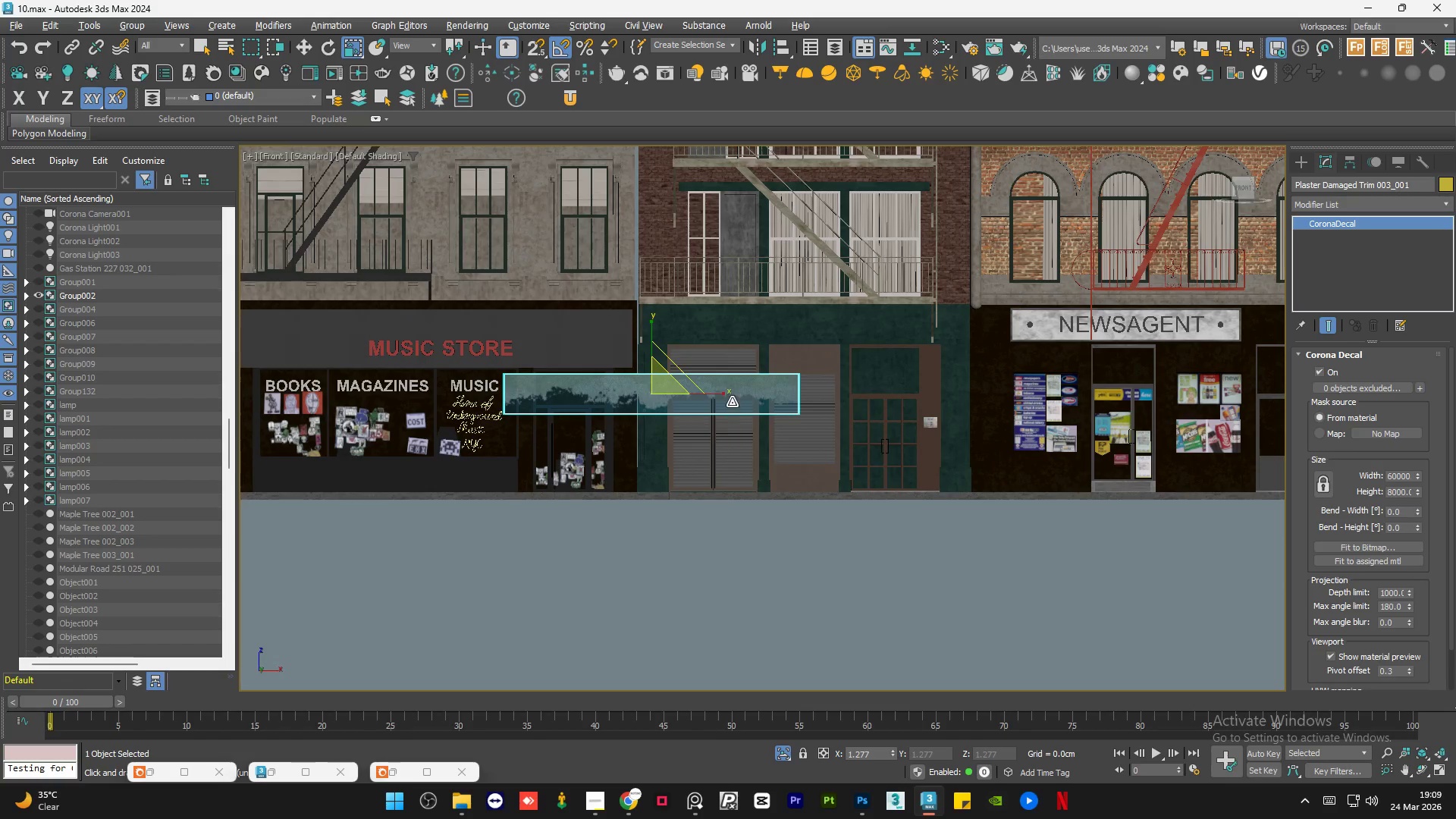 
scroll: coordinate [712, 396], scroll_direction: up, amount: 1.0
 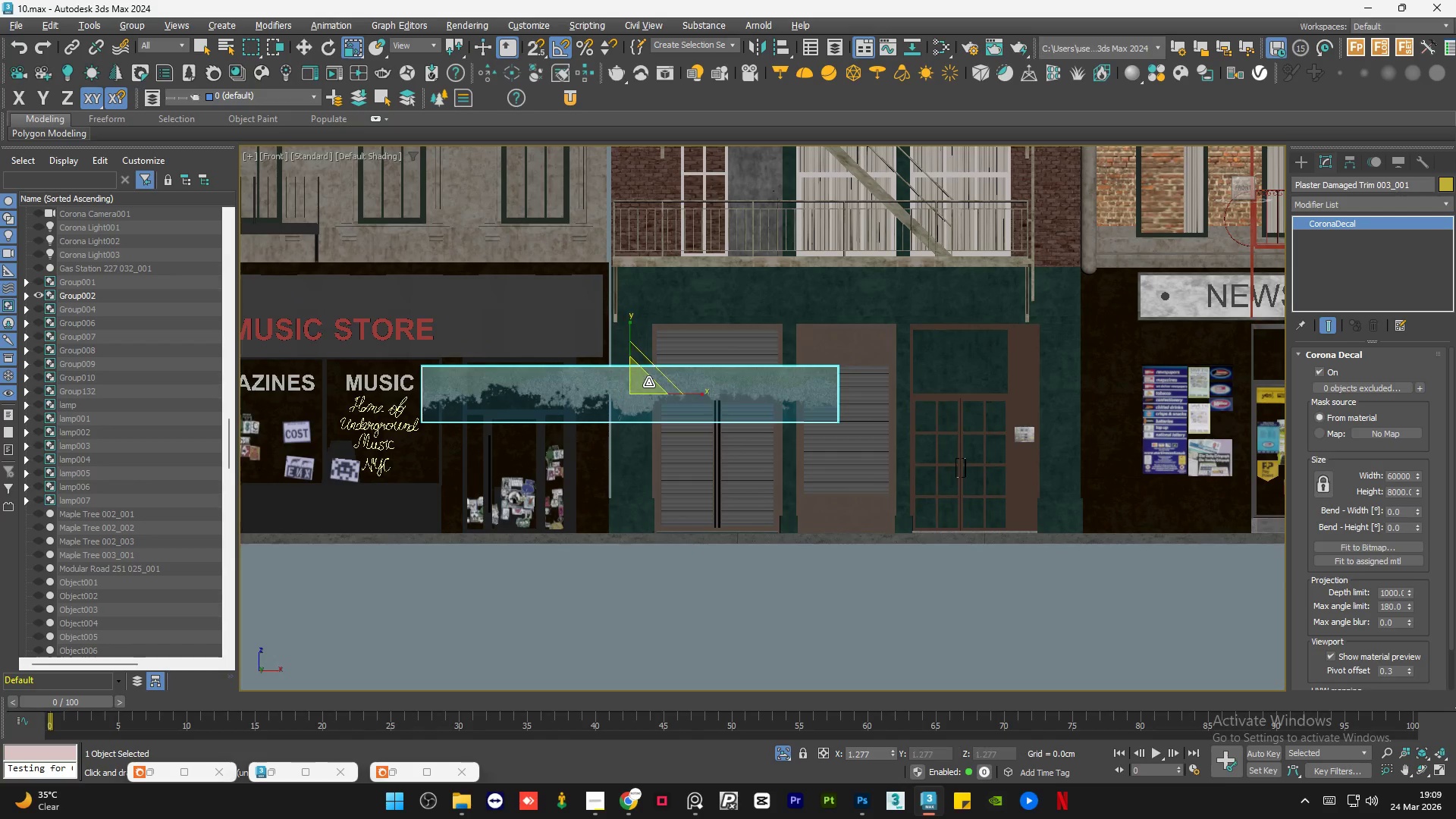 
key(W)
 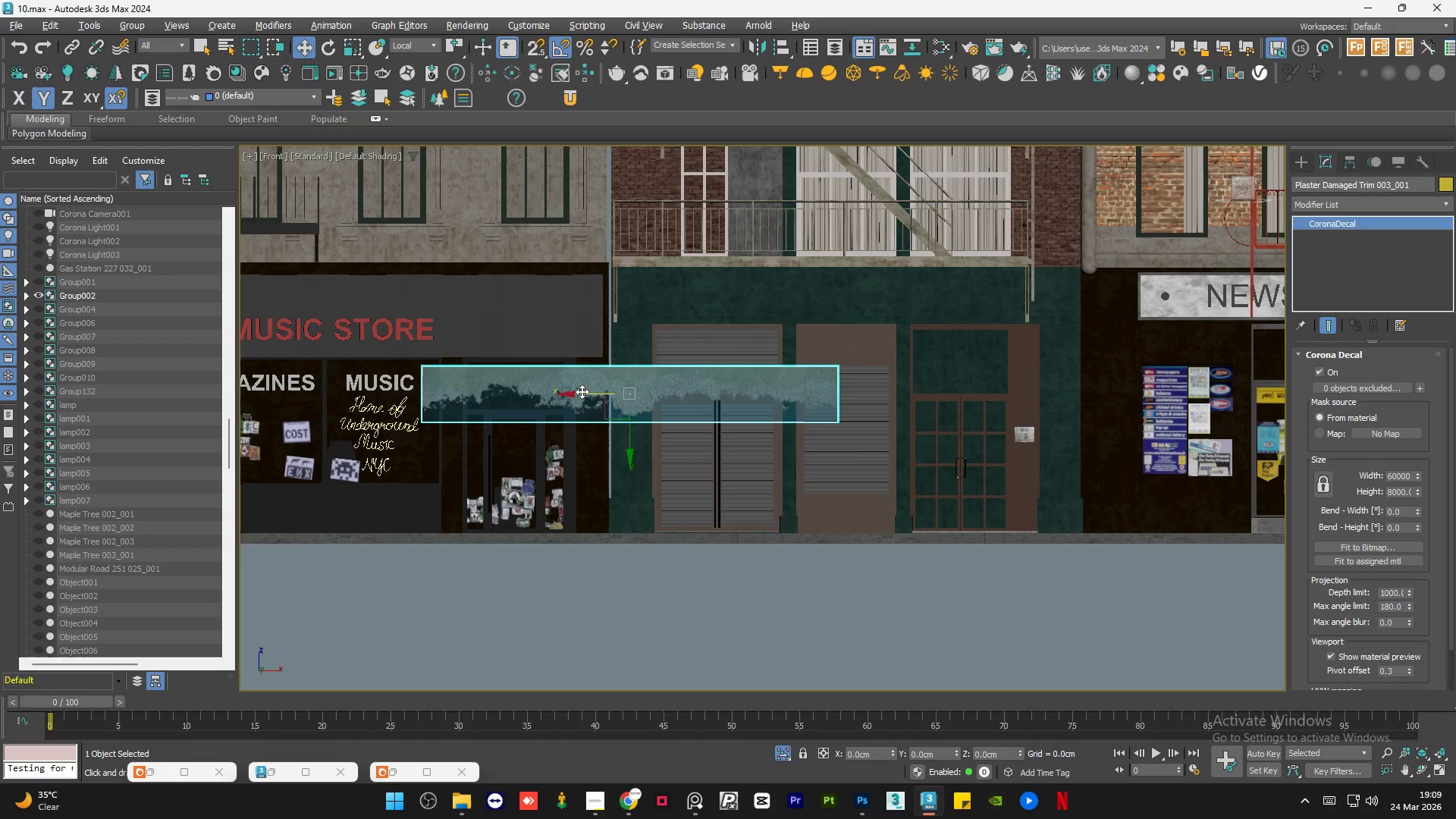 
left_click_drag(start_coordinate=[582, 392], to_coordinate=[773, 403])
 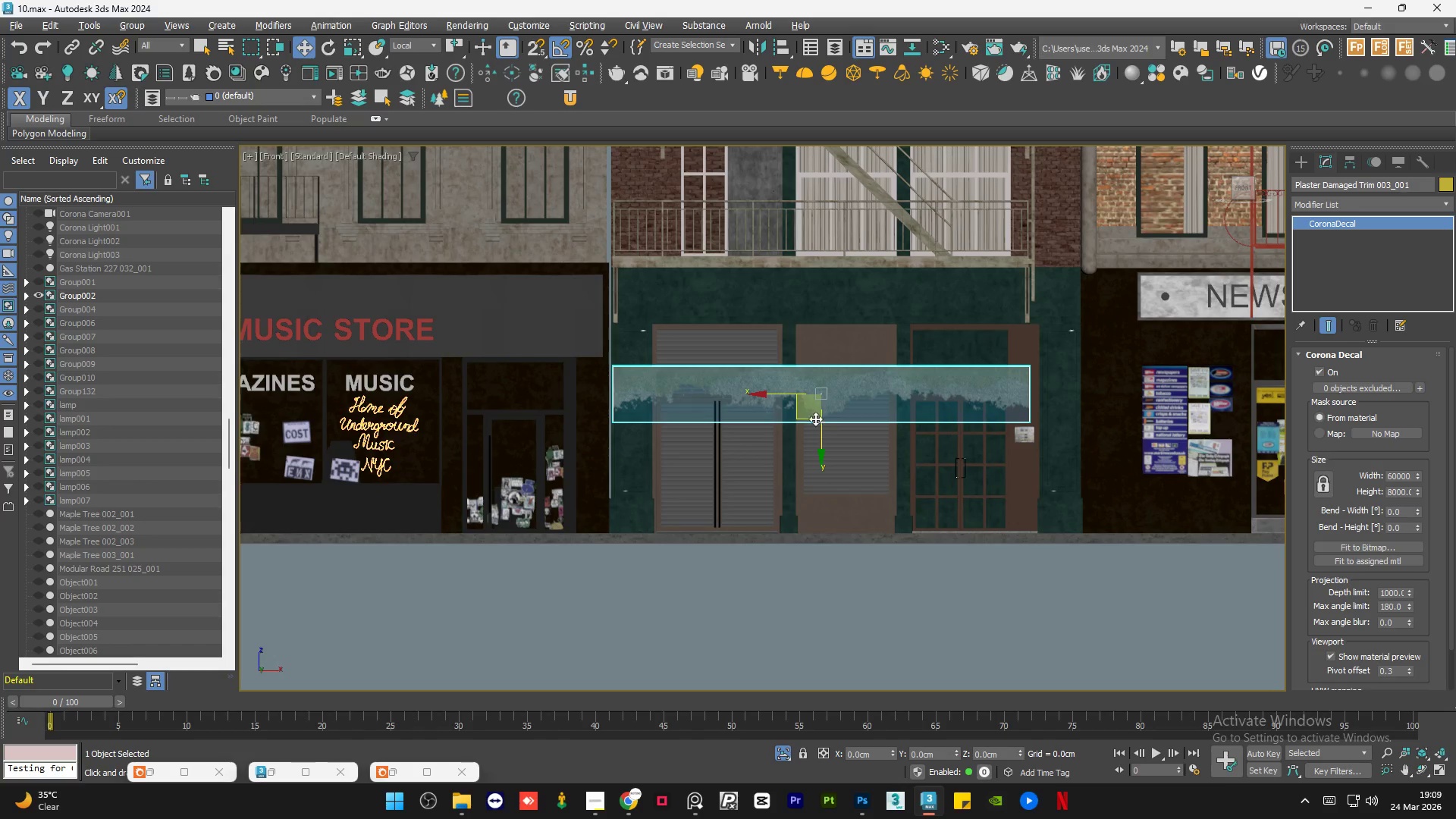 
left_click_drag(start_coordinate=[820, 425], to_coordinate=[809, 325])
 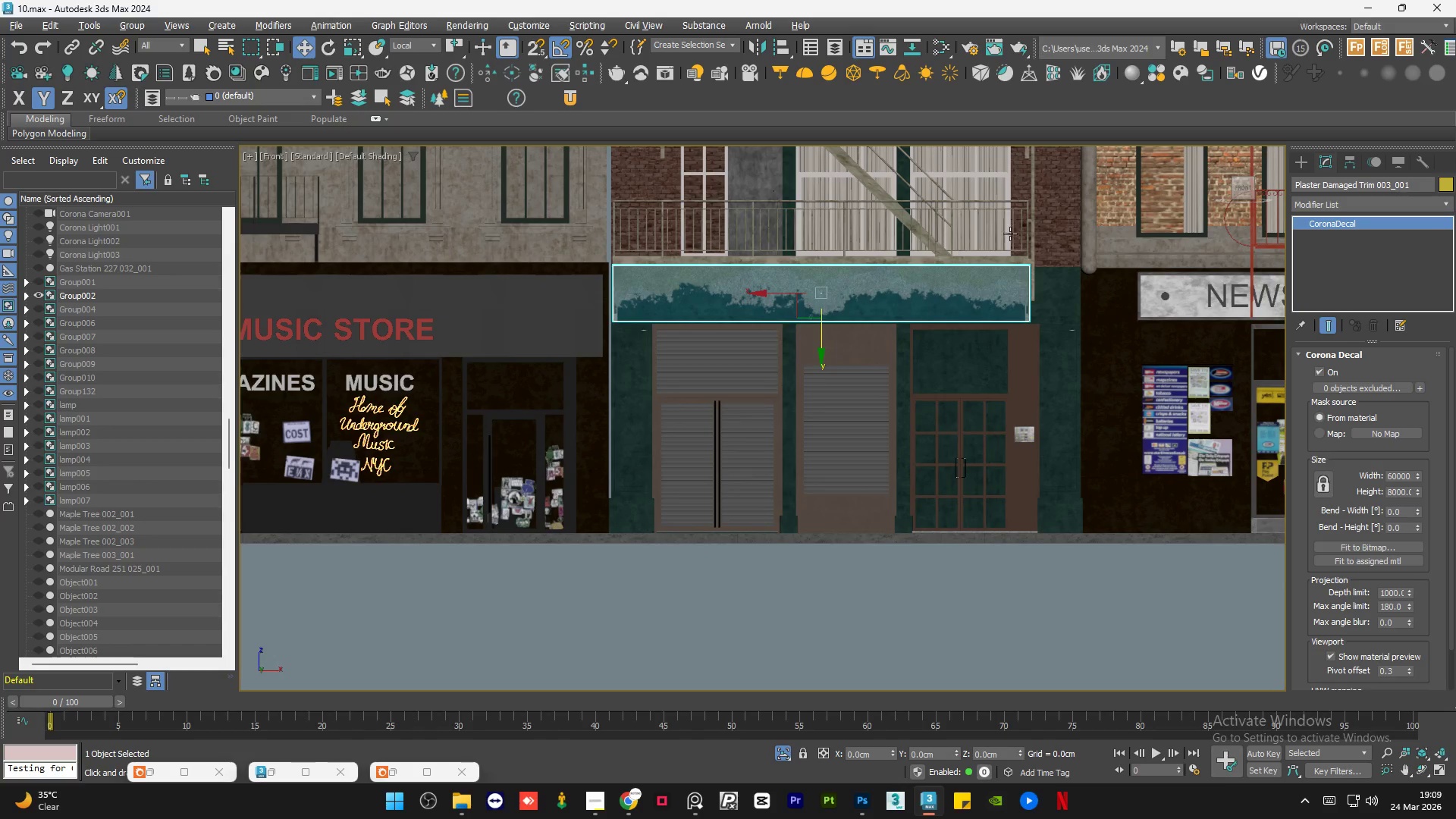 
scroll: coordinate [1048, 281], scroll_direction: up, amount: 3.0
 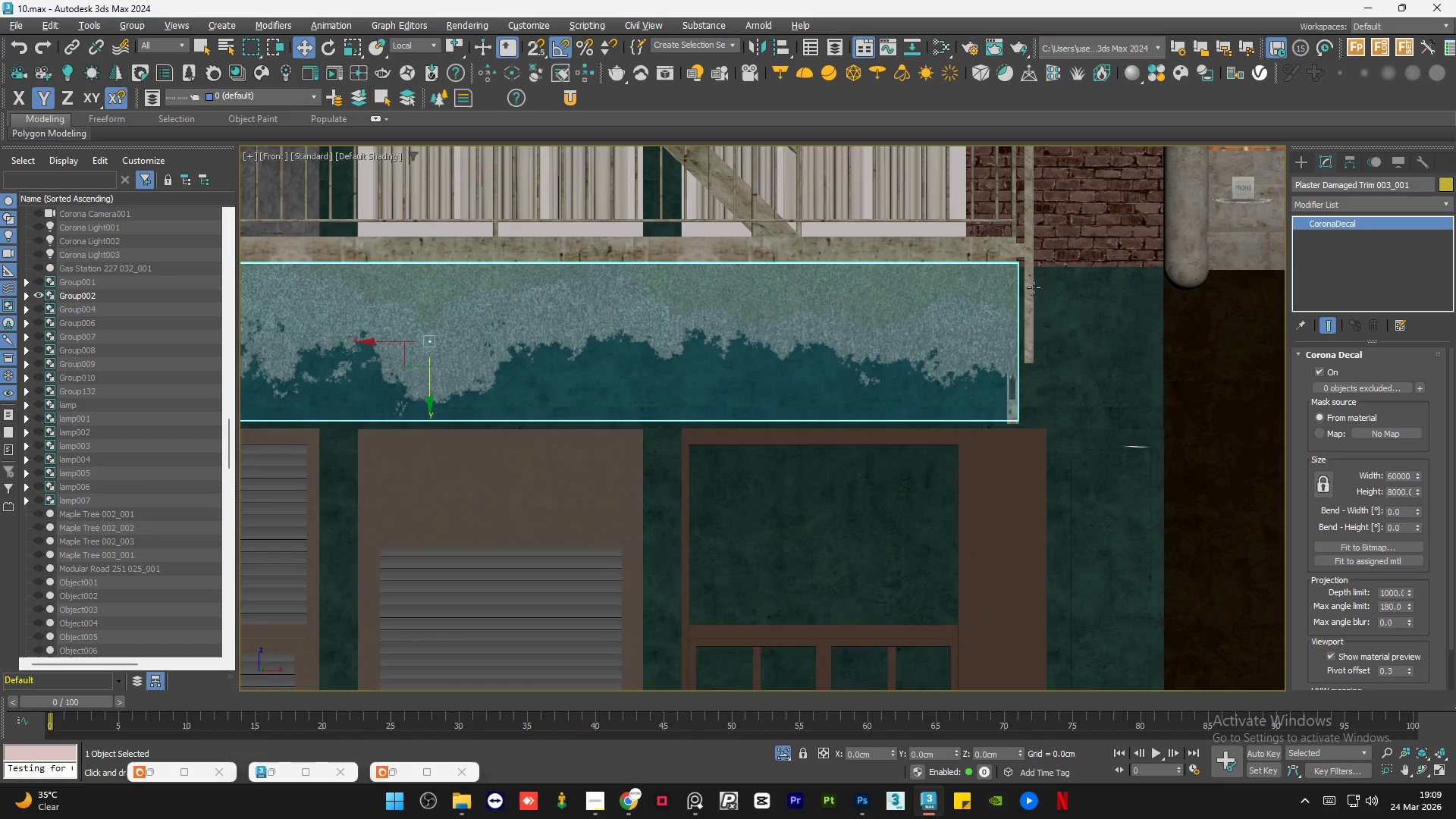 
hold_key(key=AltLeft, duration=1.38)
 